 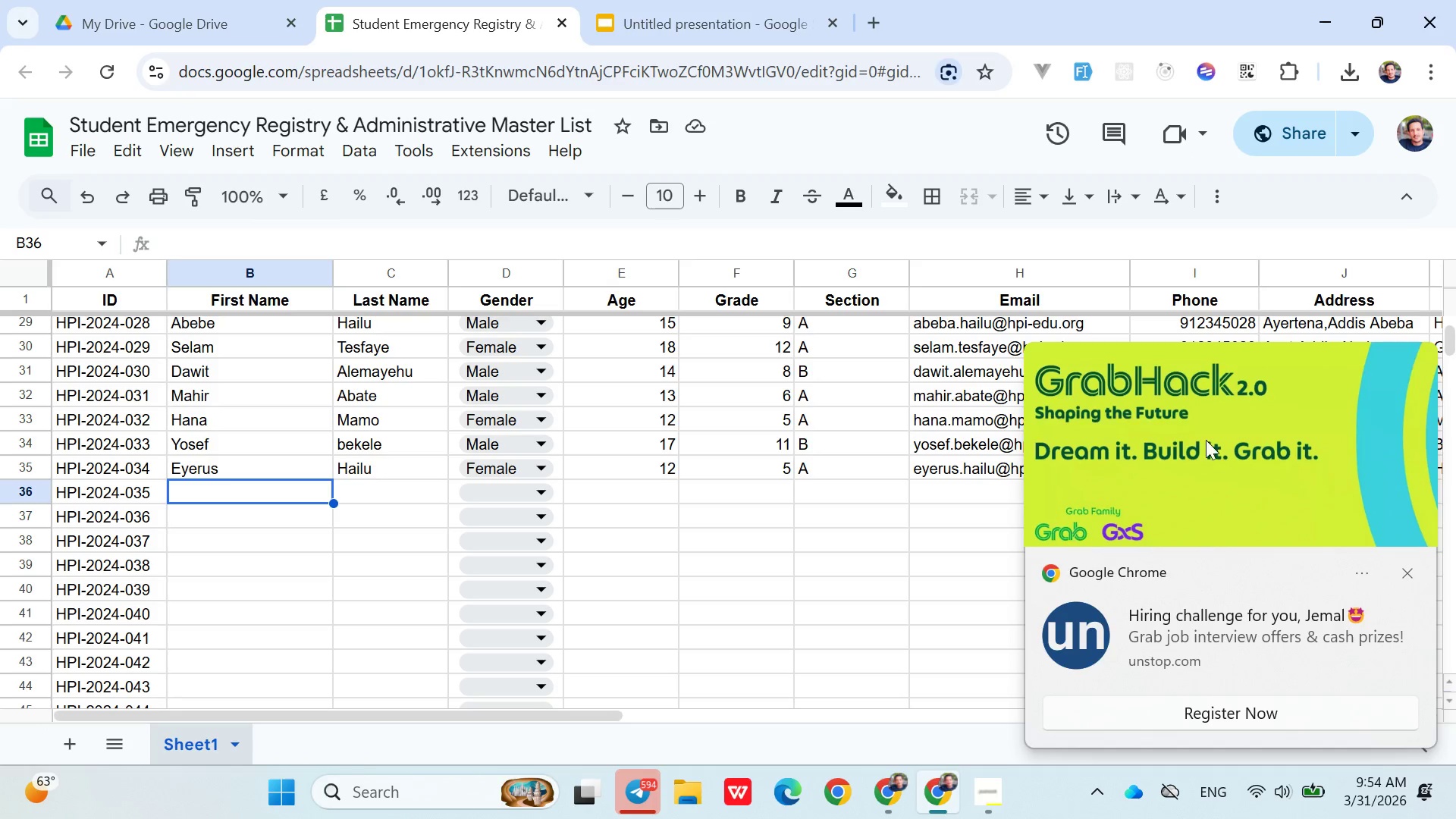 
left_click([1406, 574])
 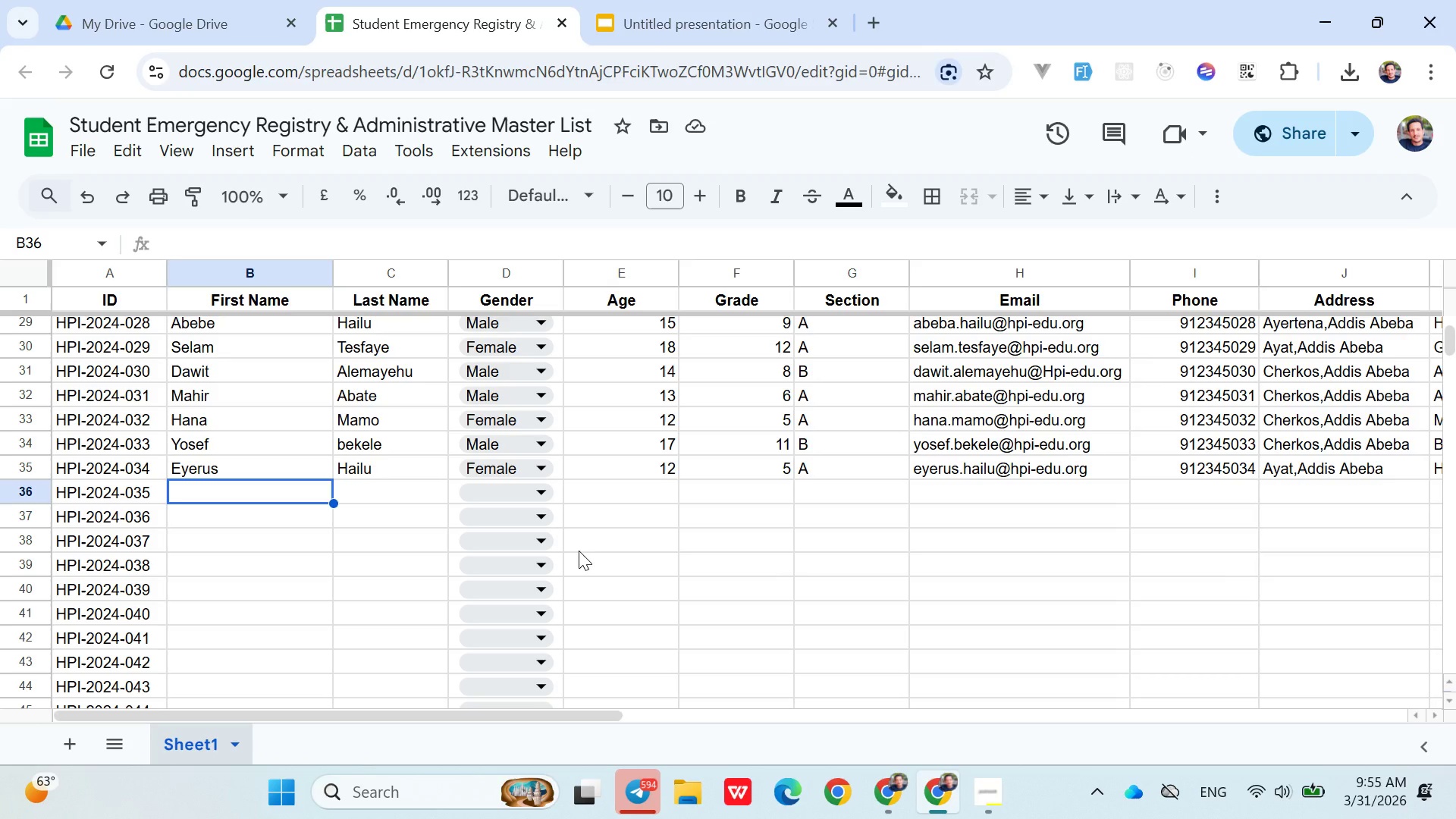 
wait(7.88)
 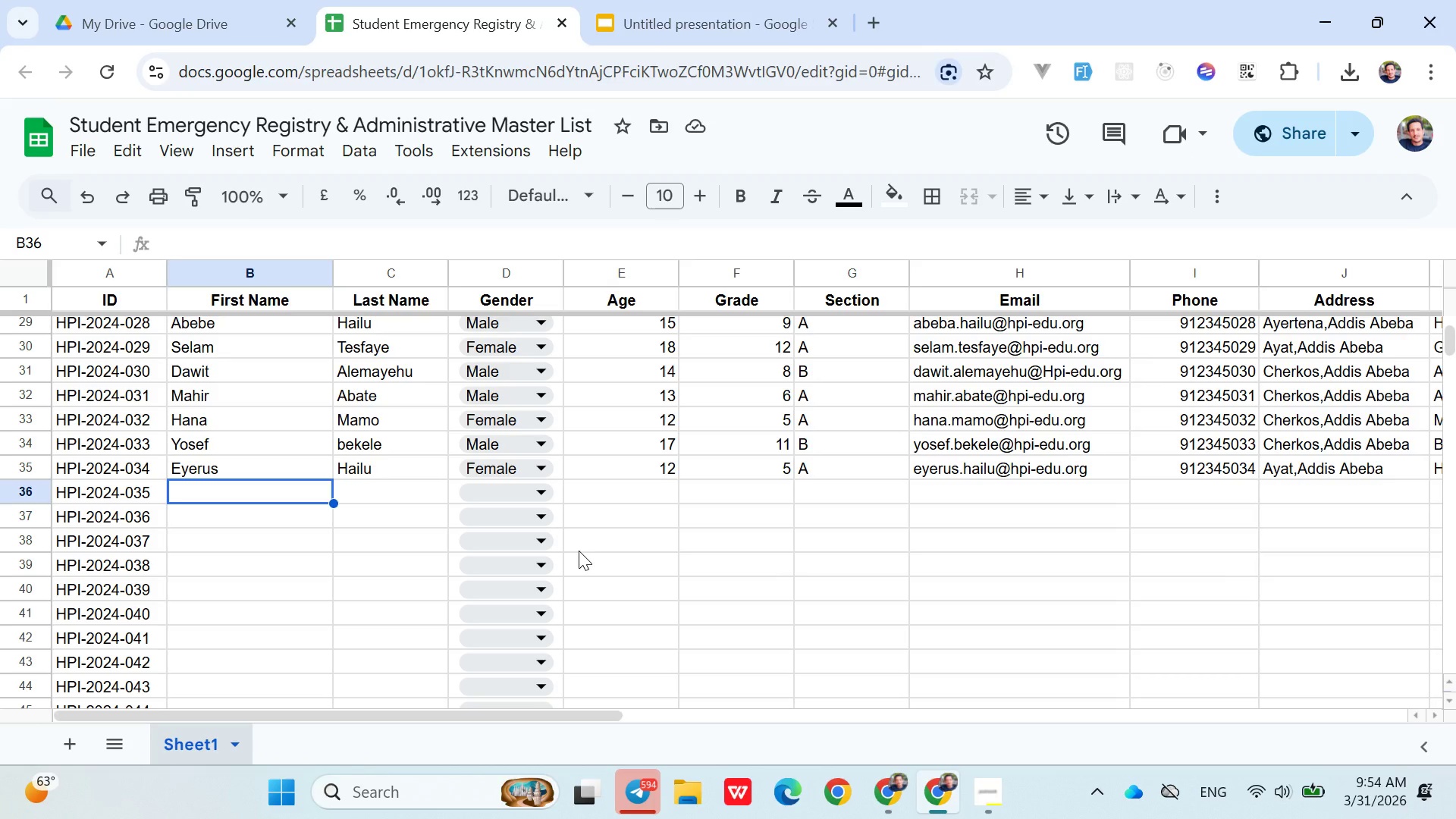 
type(Samrawit Teklu)
 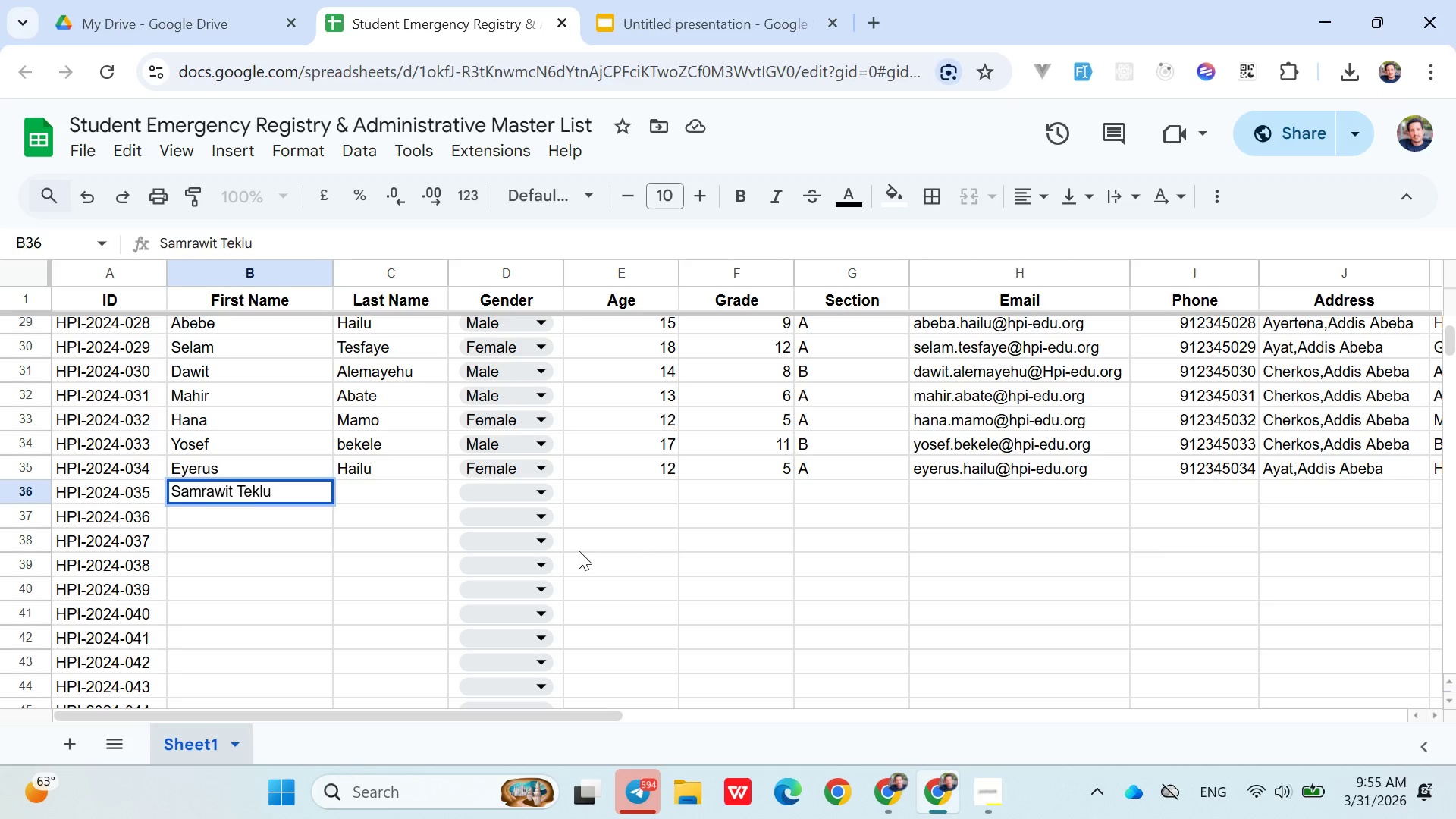 
key(ArrowRight)
 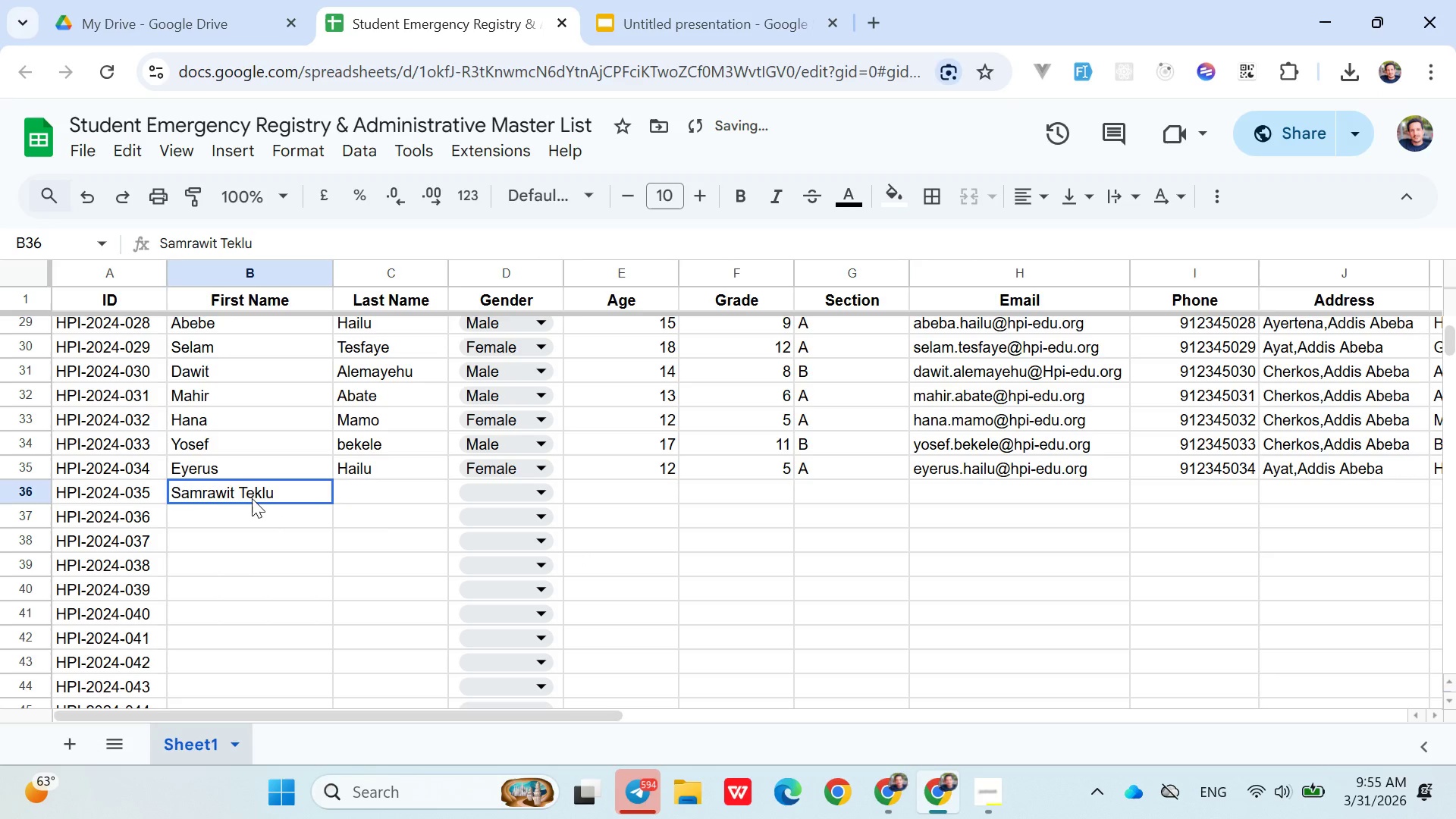 
double_click([252, 498])
 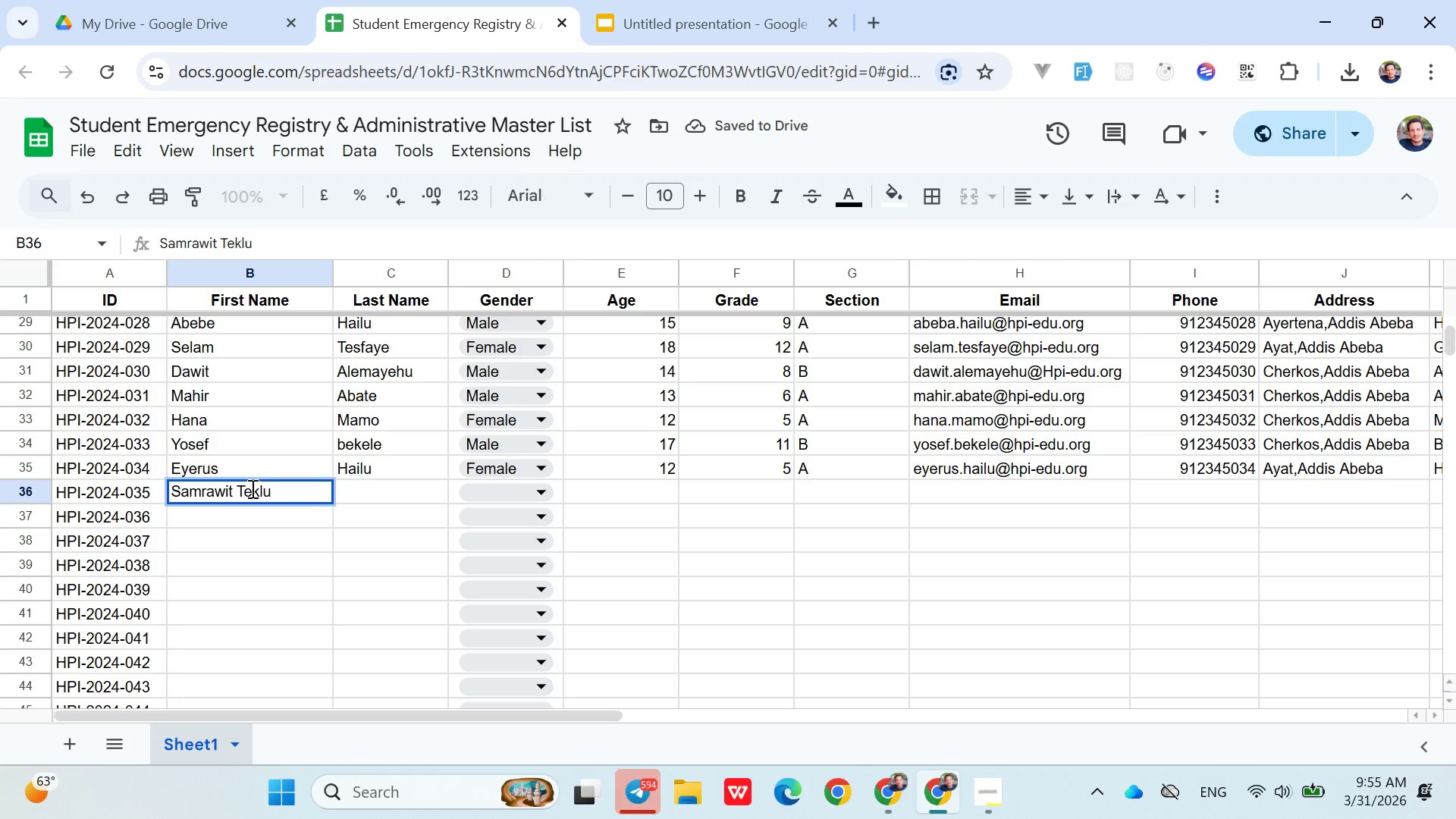 
double_click([251, 488])
 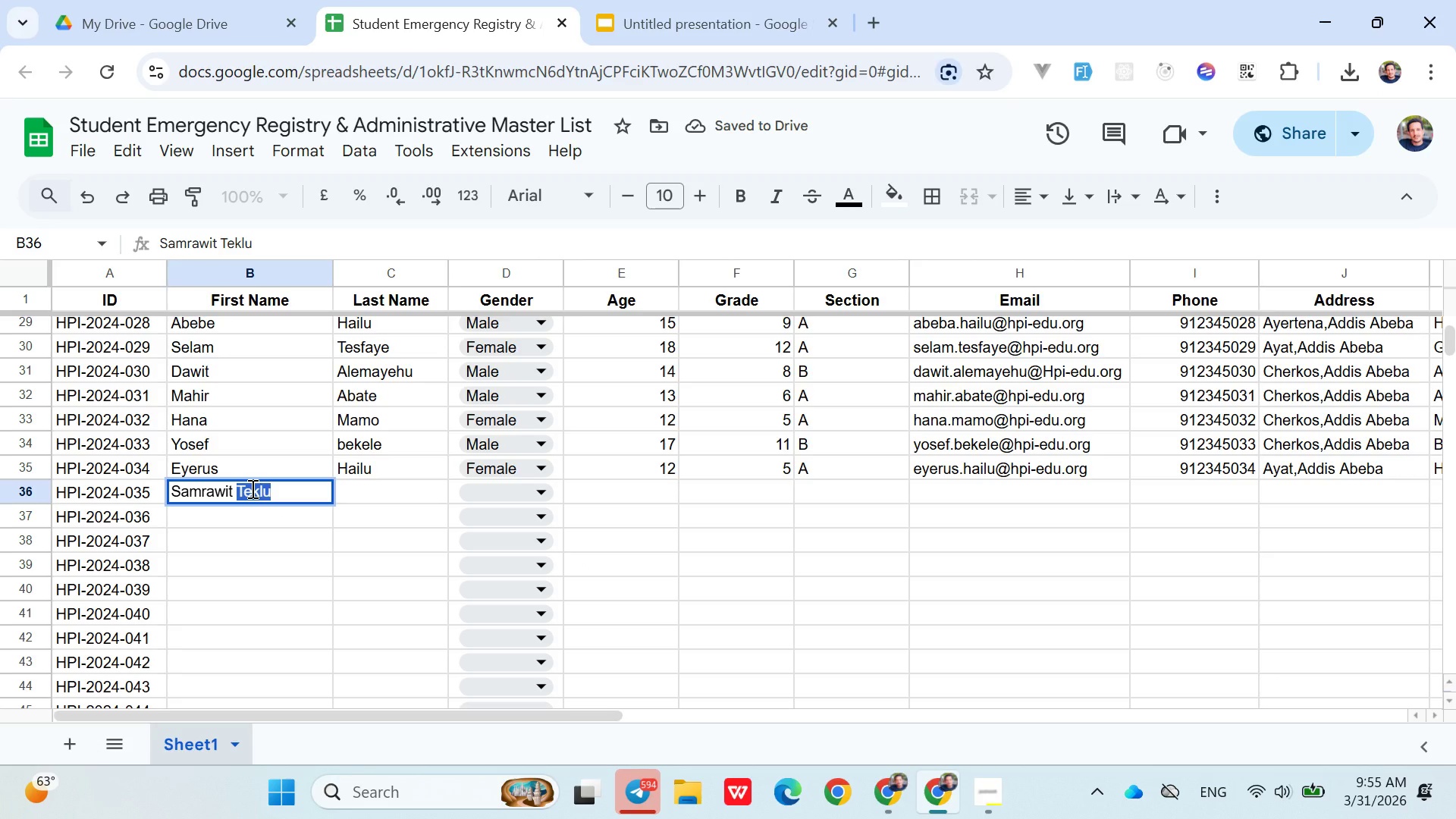 
key(Control+X)
 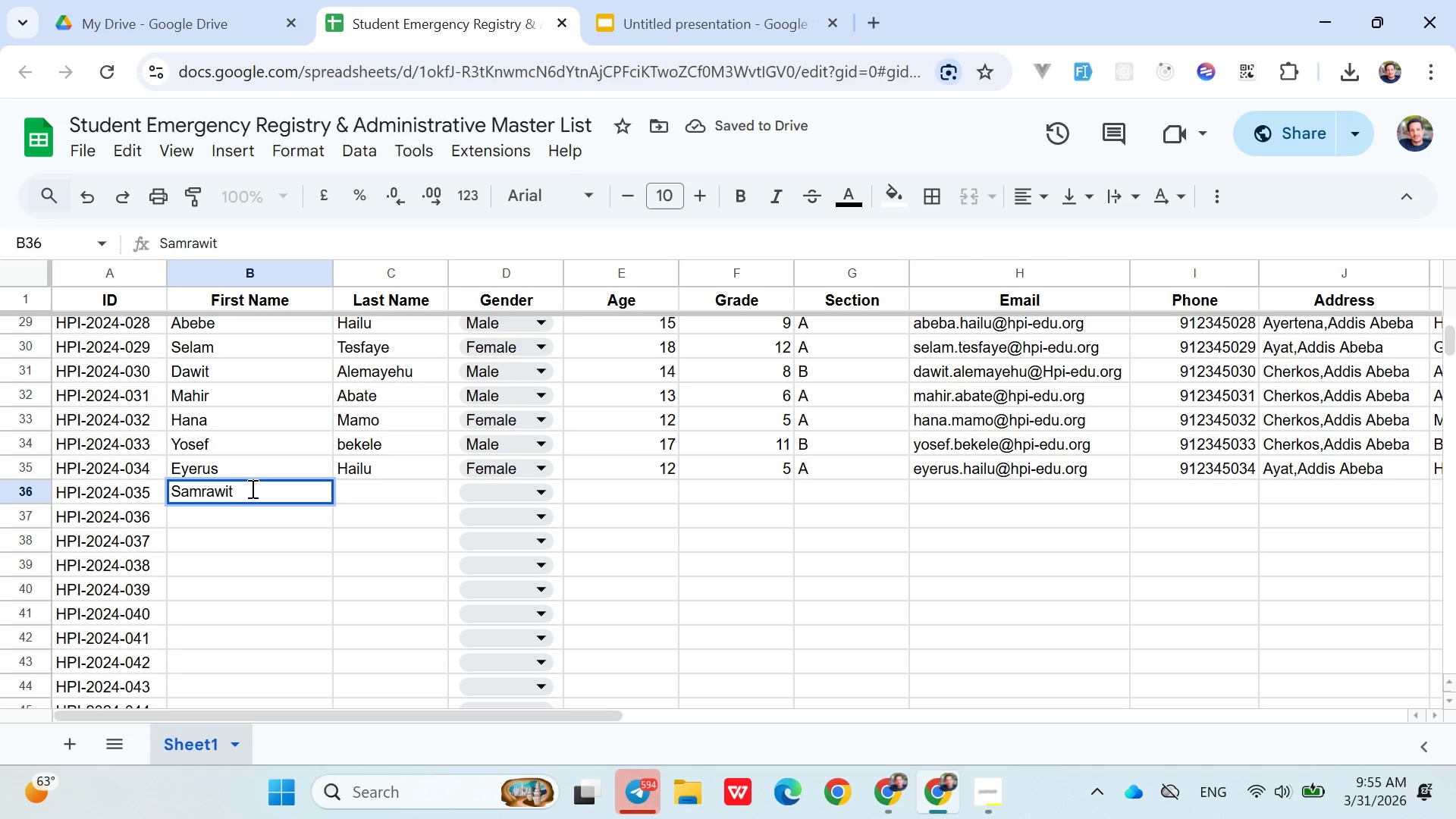 
key(Backspace)
 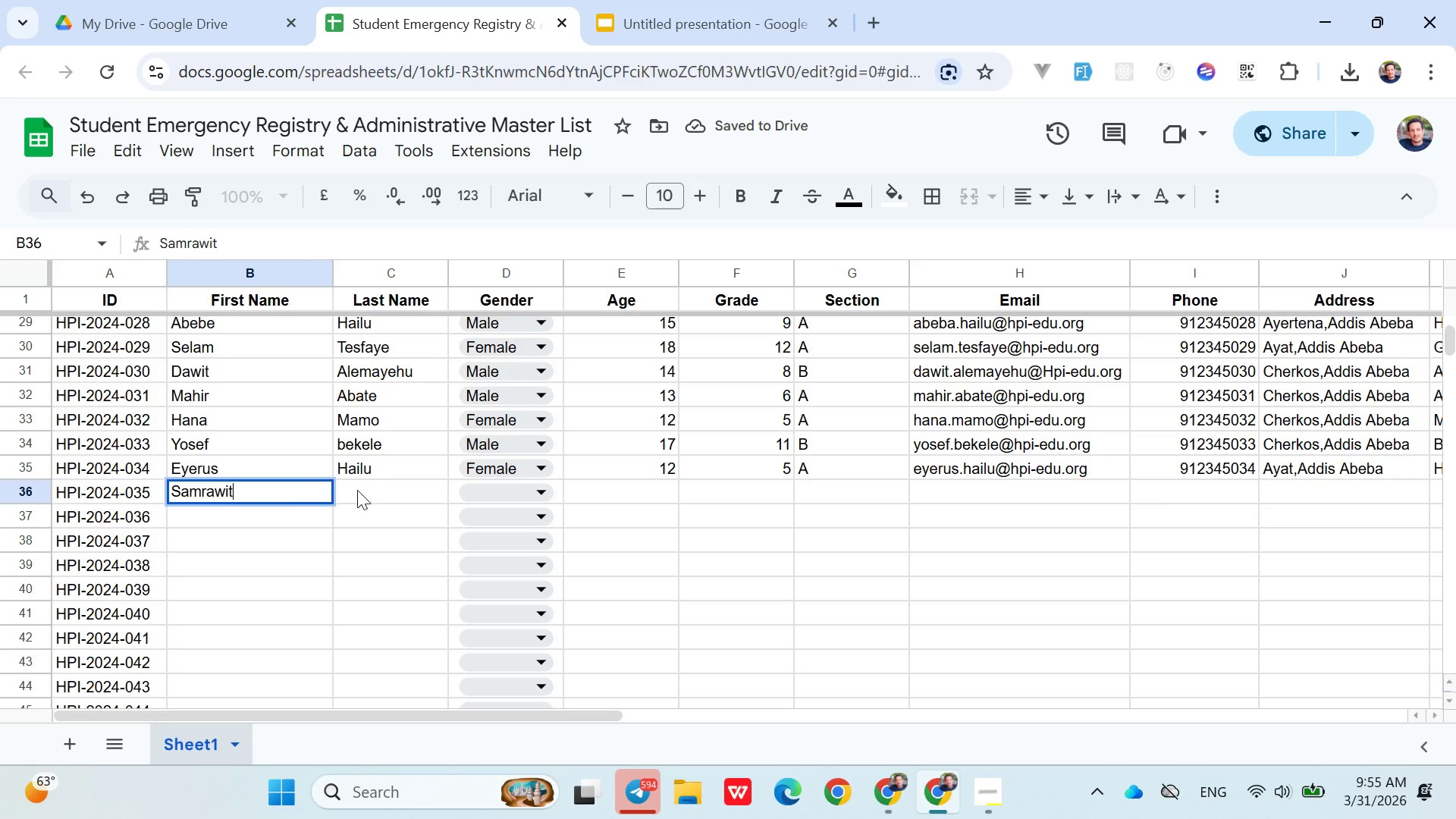 
left_click([359, 490])
 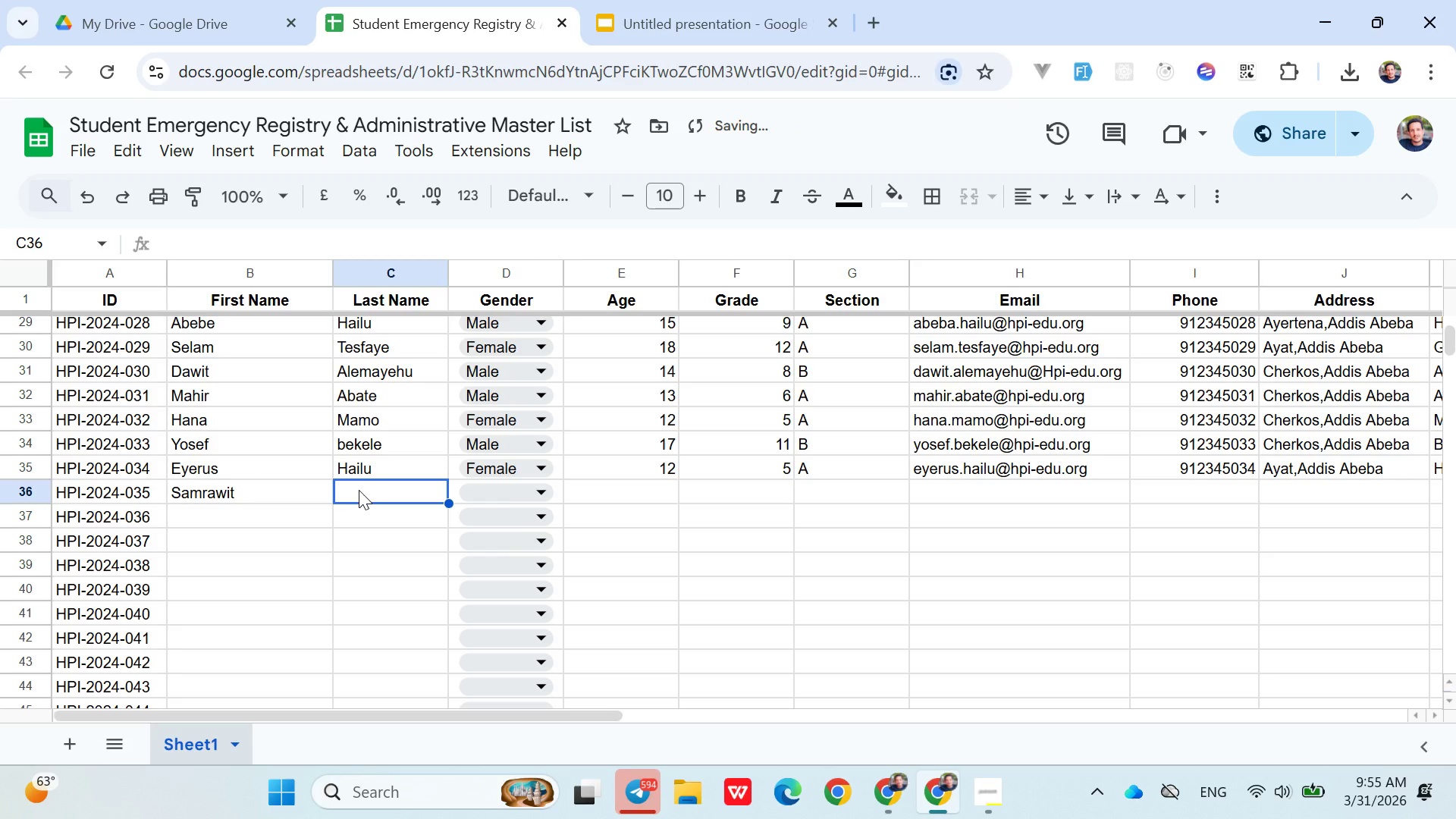 
key(Control+ControlLeft)
 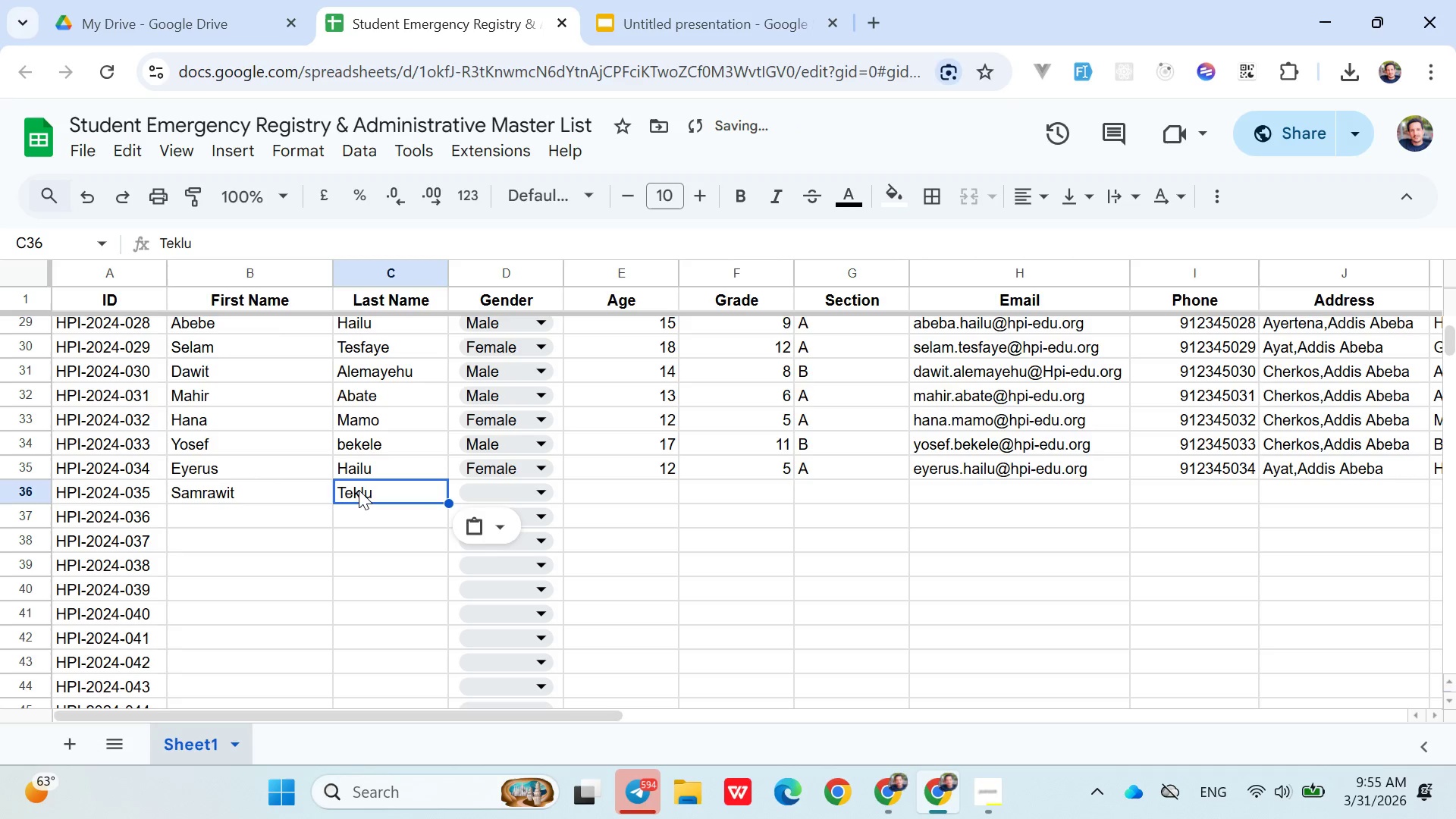 
key(Control+V)
 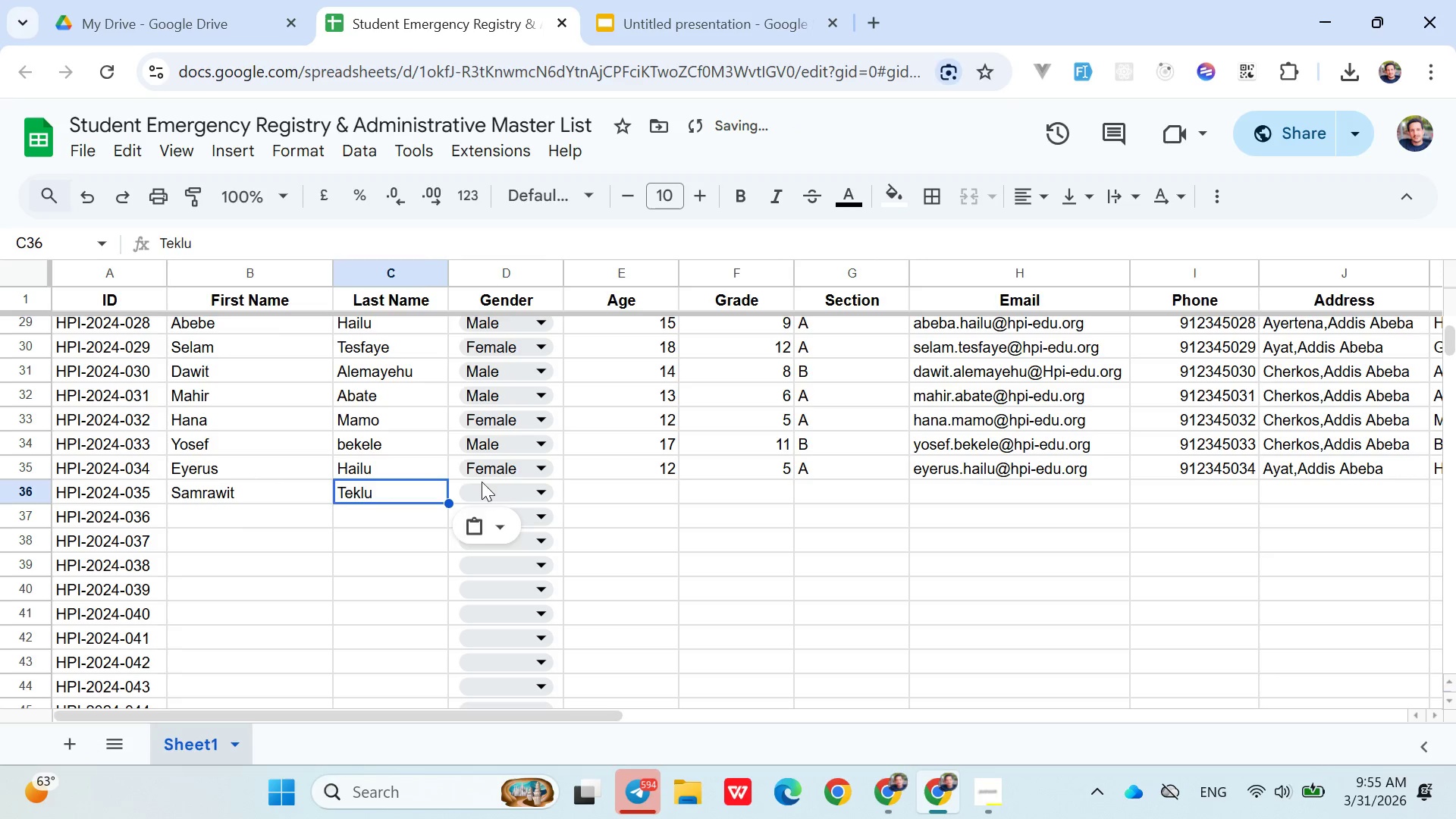 
left_click([482, 482])
 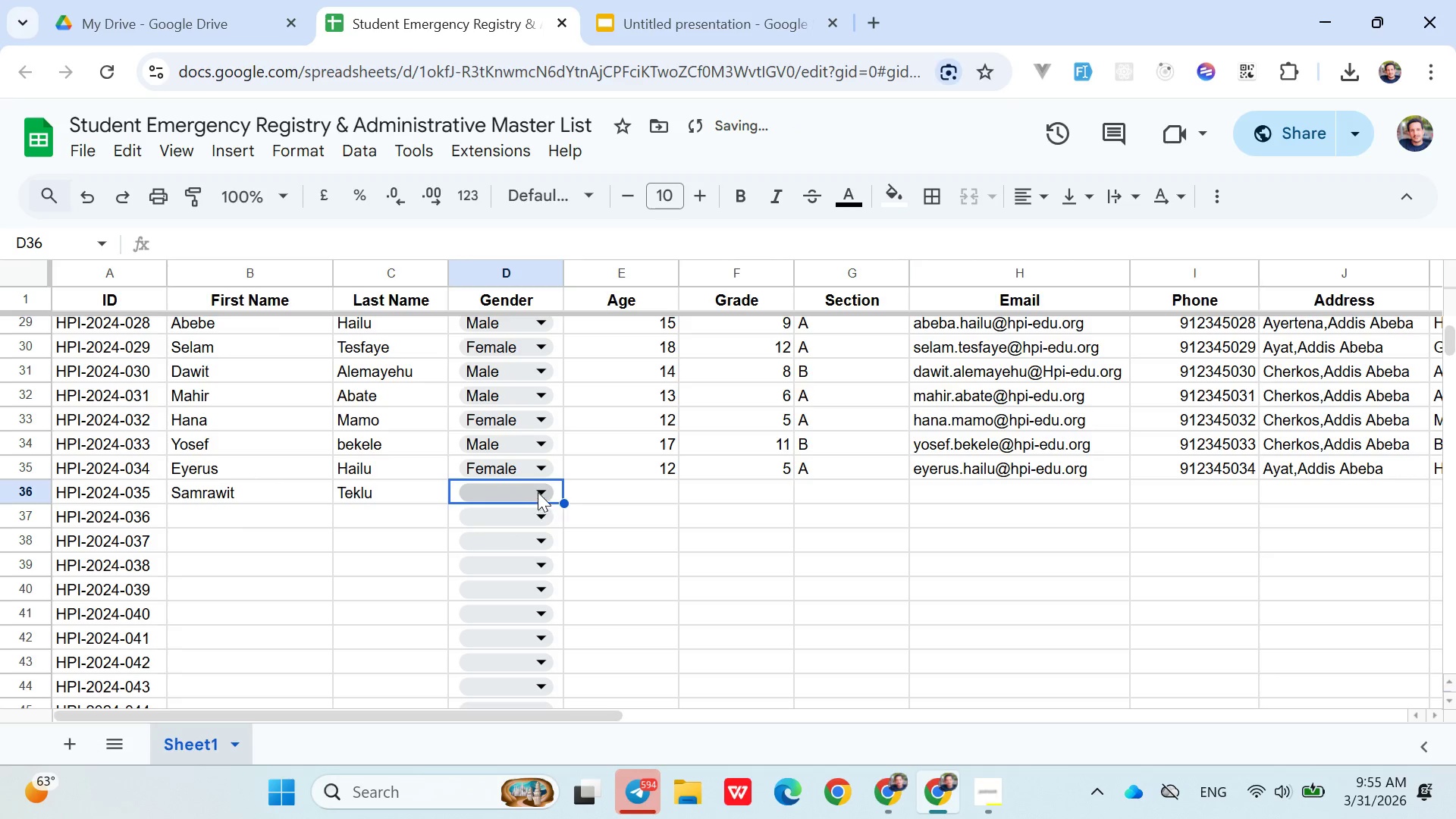 
left_click([538, 491])
 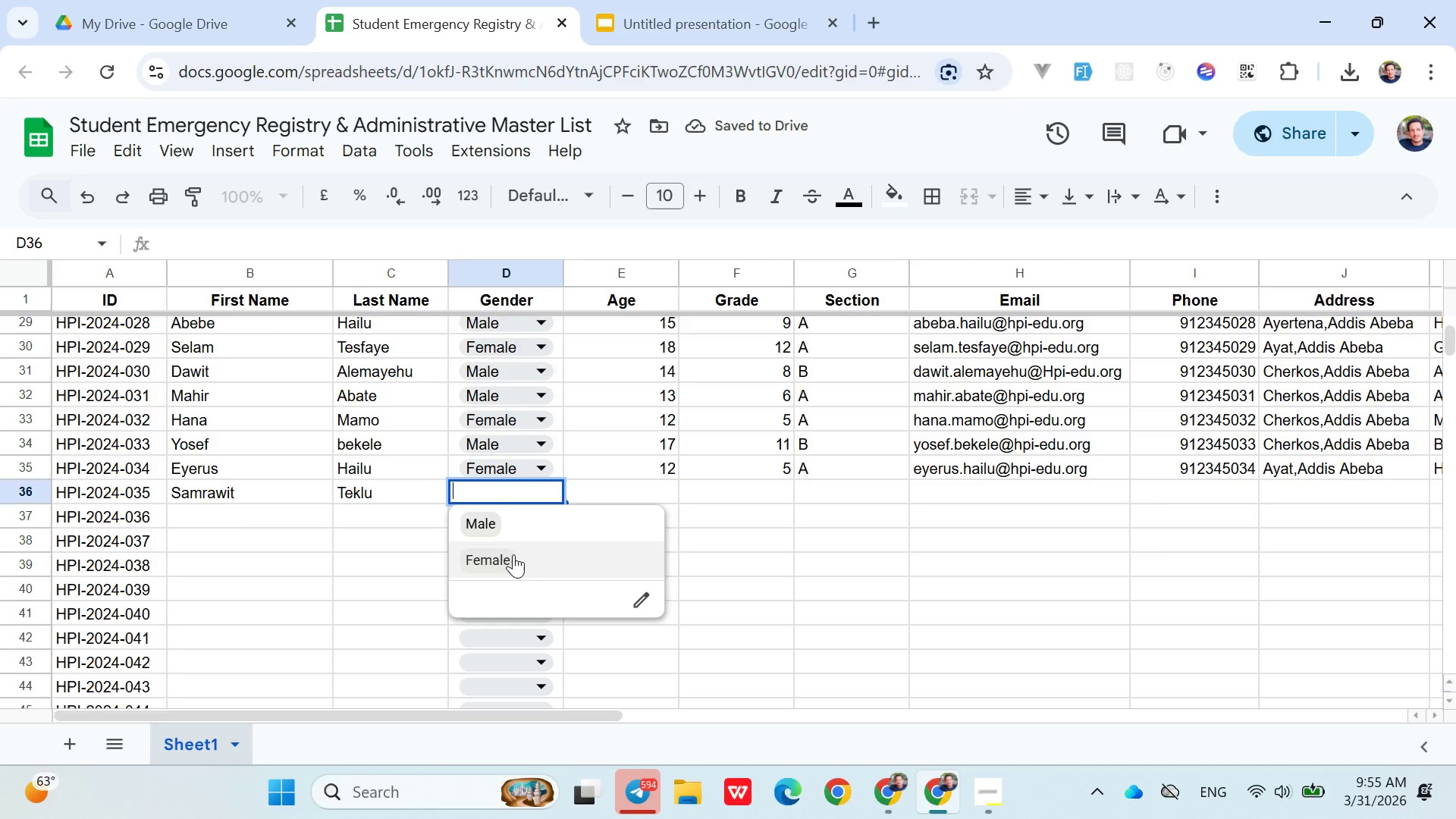 
left_click([513, 554])
 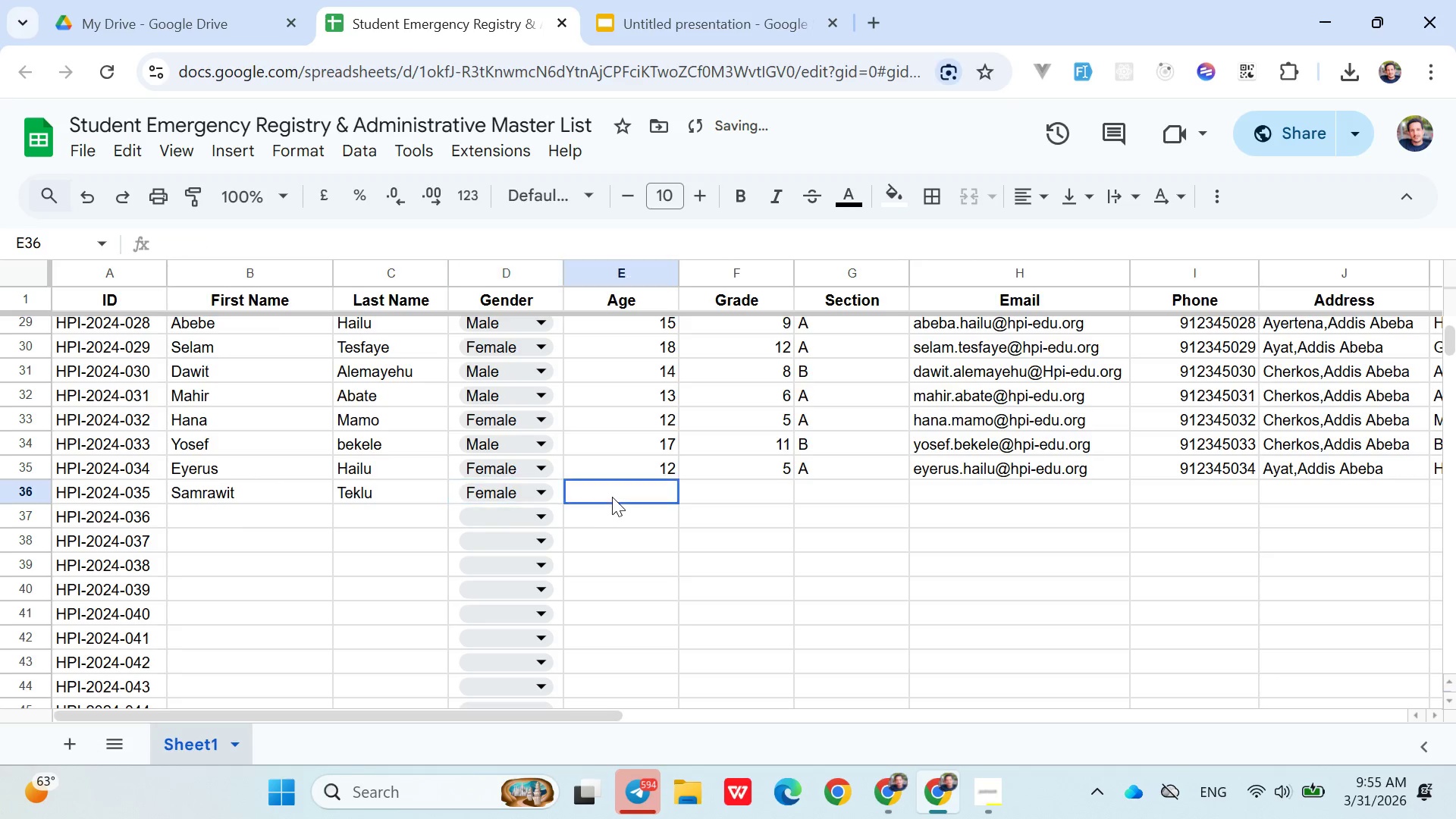 
left_click([612, 497])
 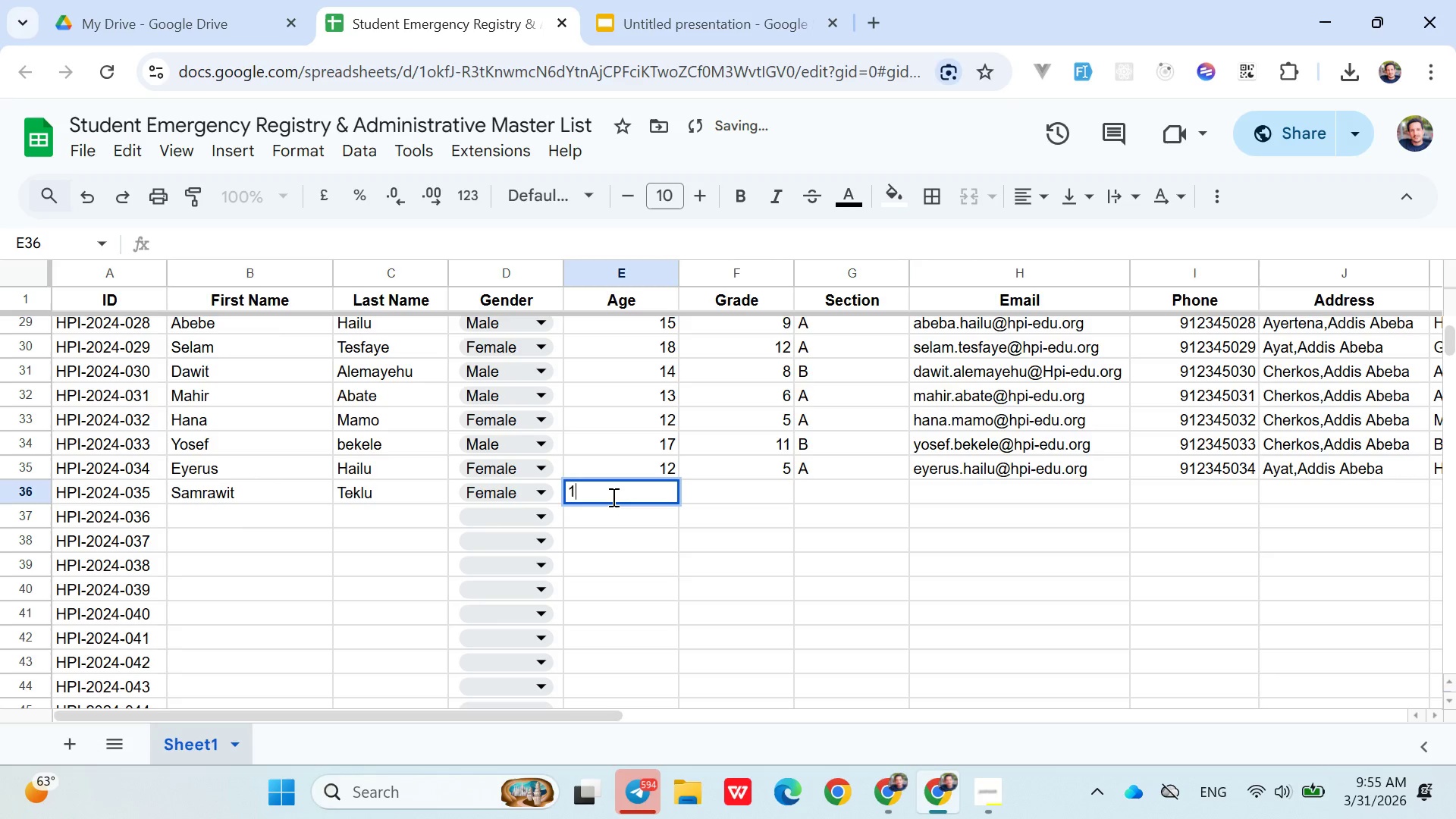 
type(17)
 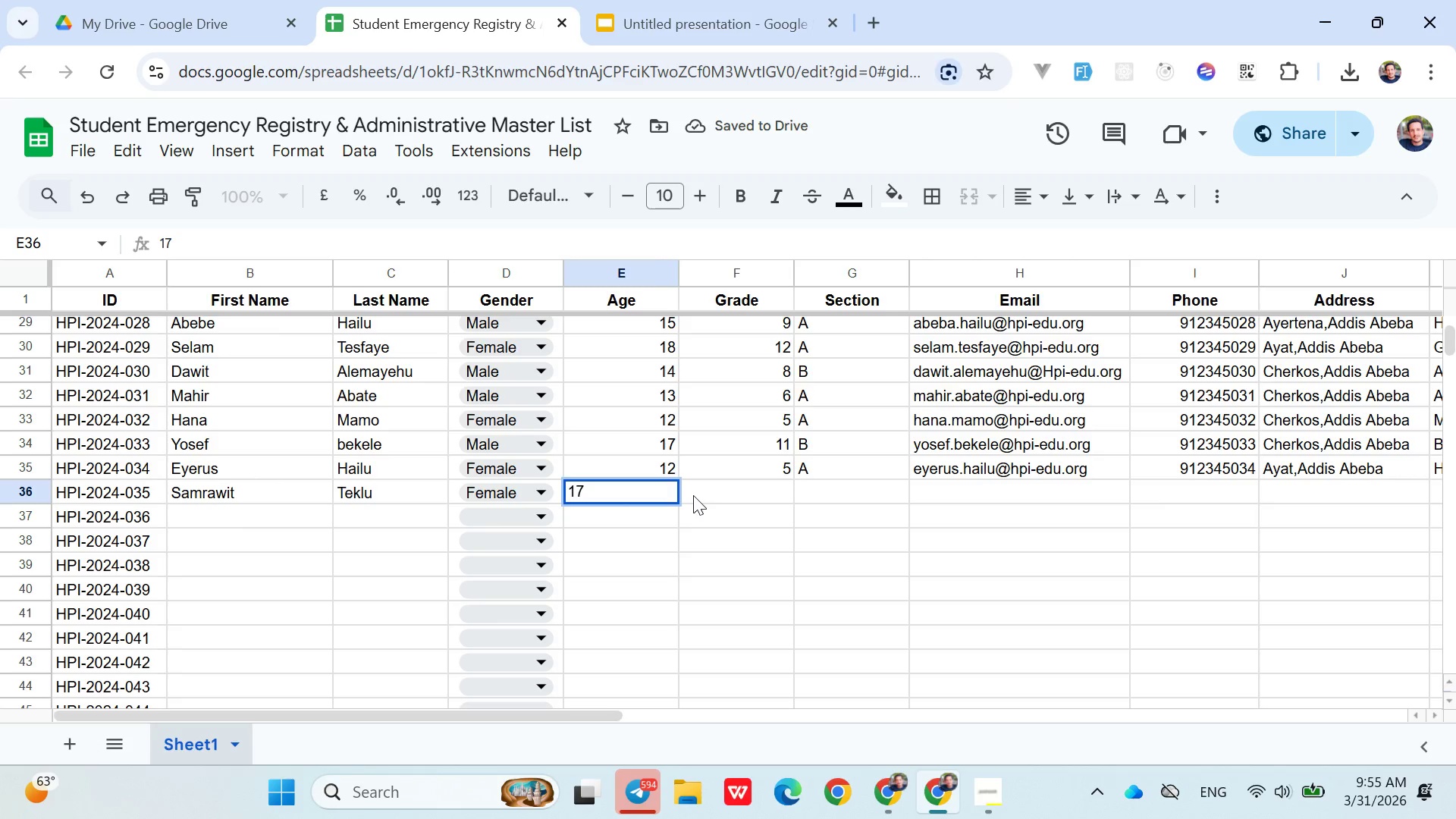 
left_click([695, 494])
 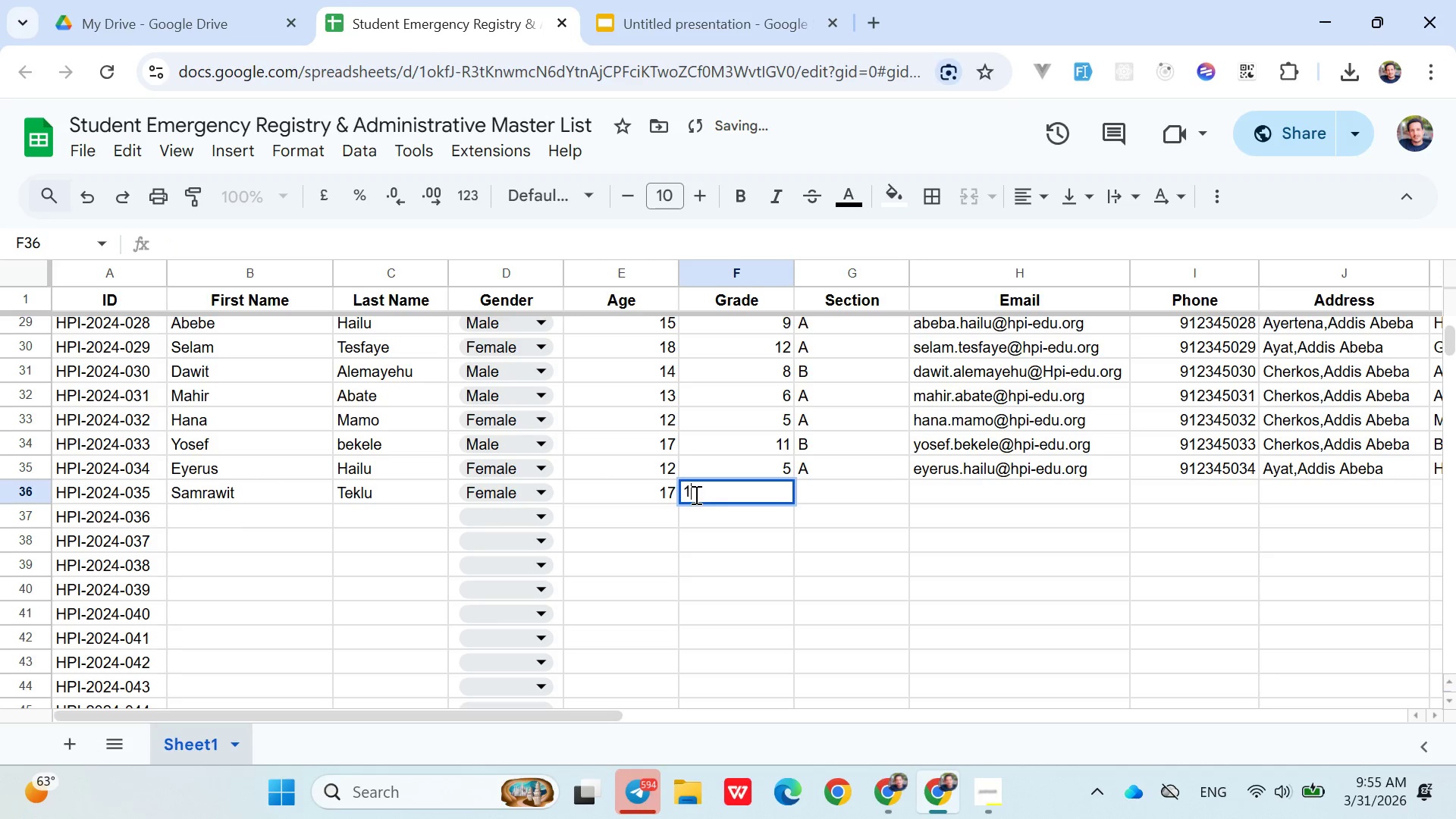 
type(11)
 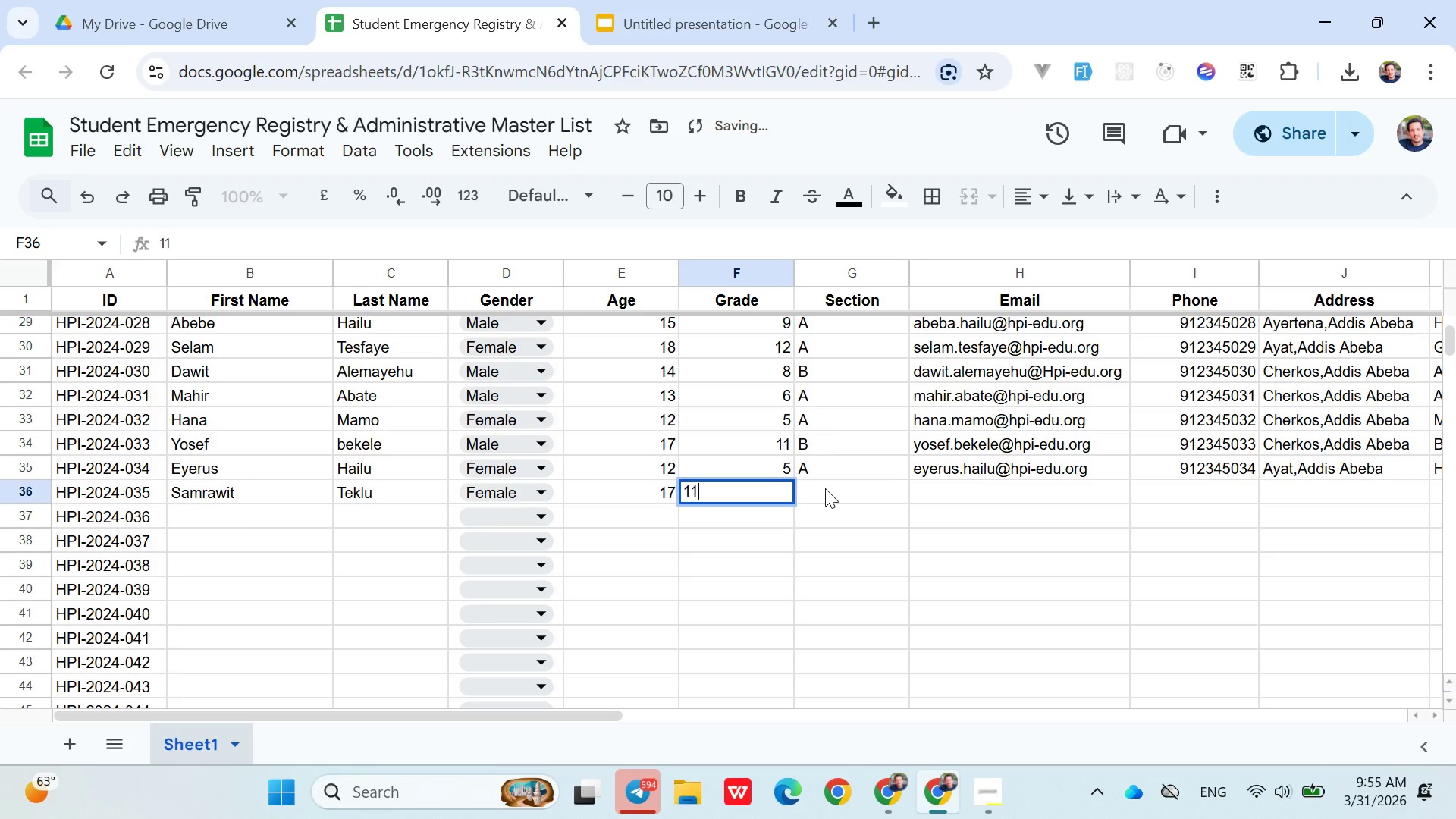 
left_click([829, 485])
 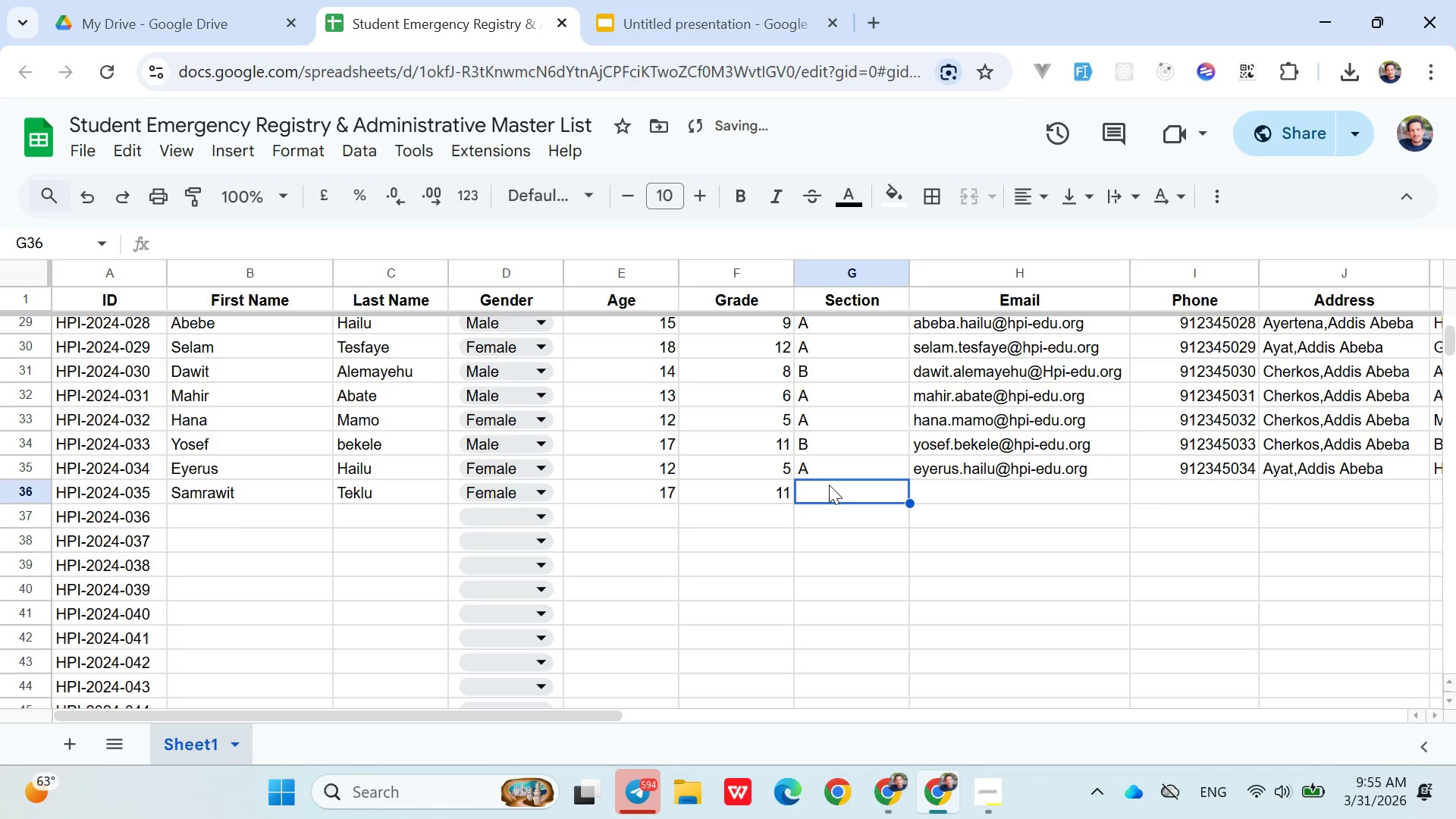 
key(Shift+ShiftLeft)
 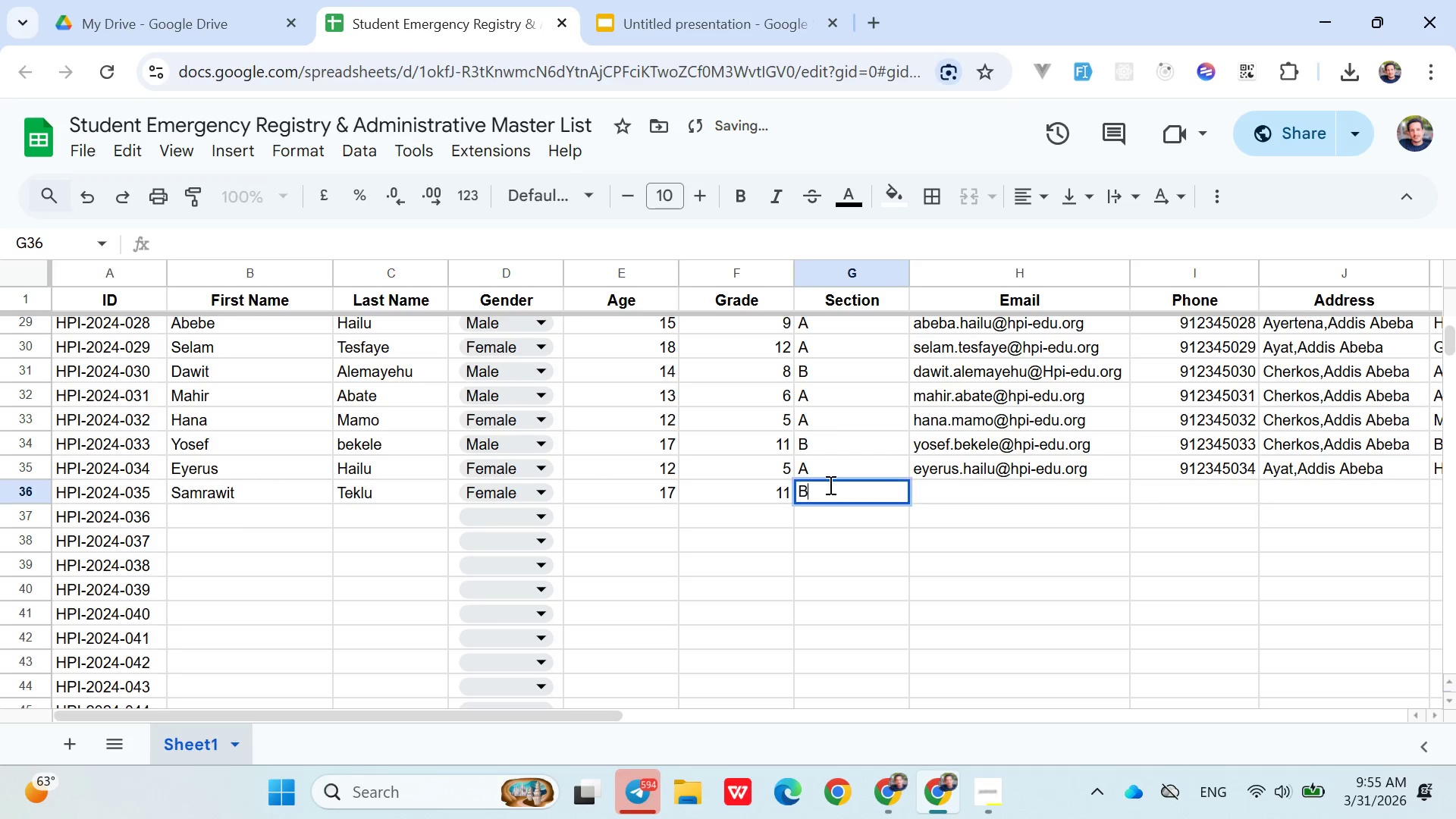 
key(Shift+B)
 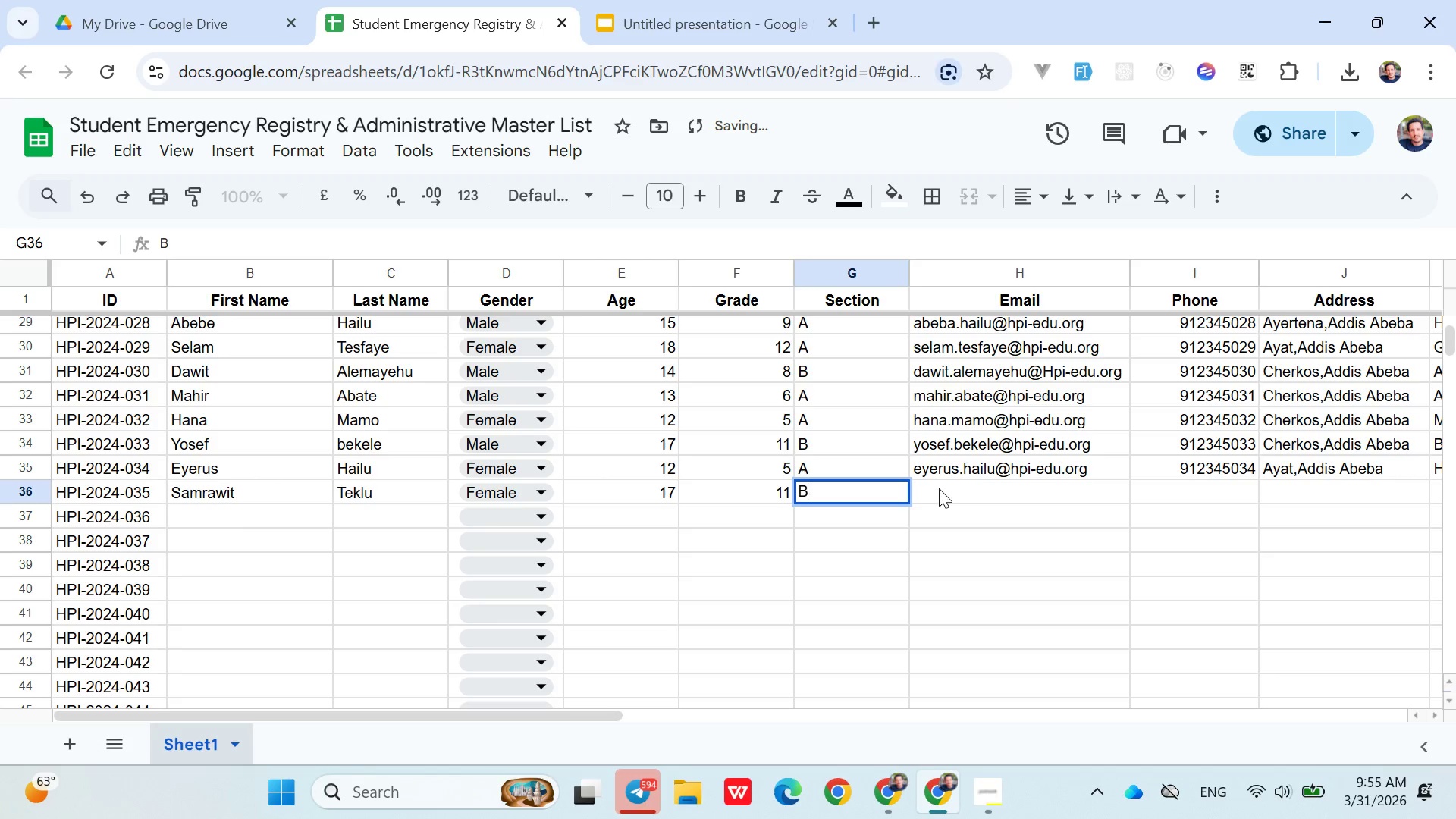 
left_click([942, 491])
 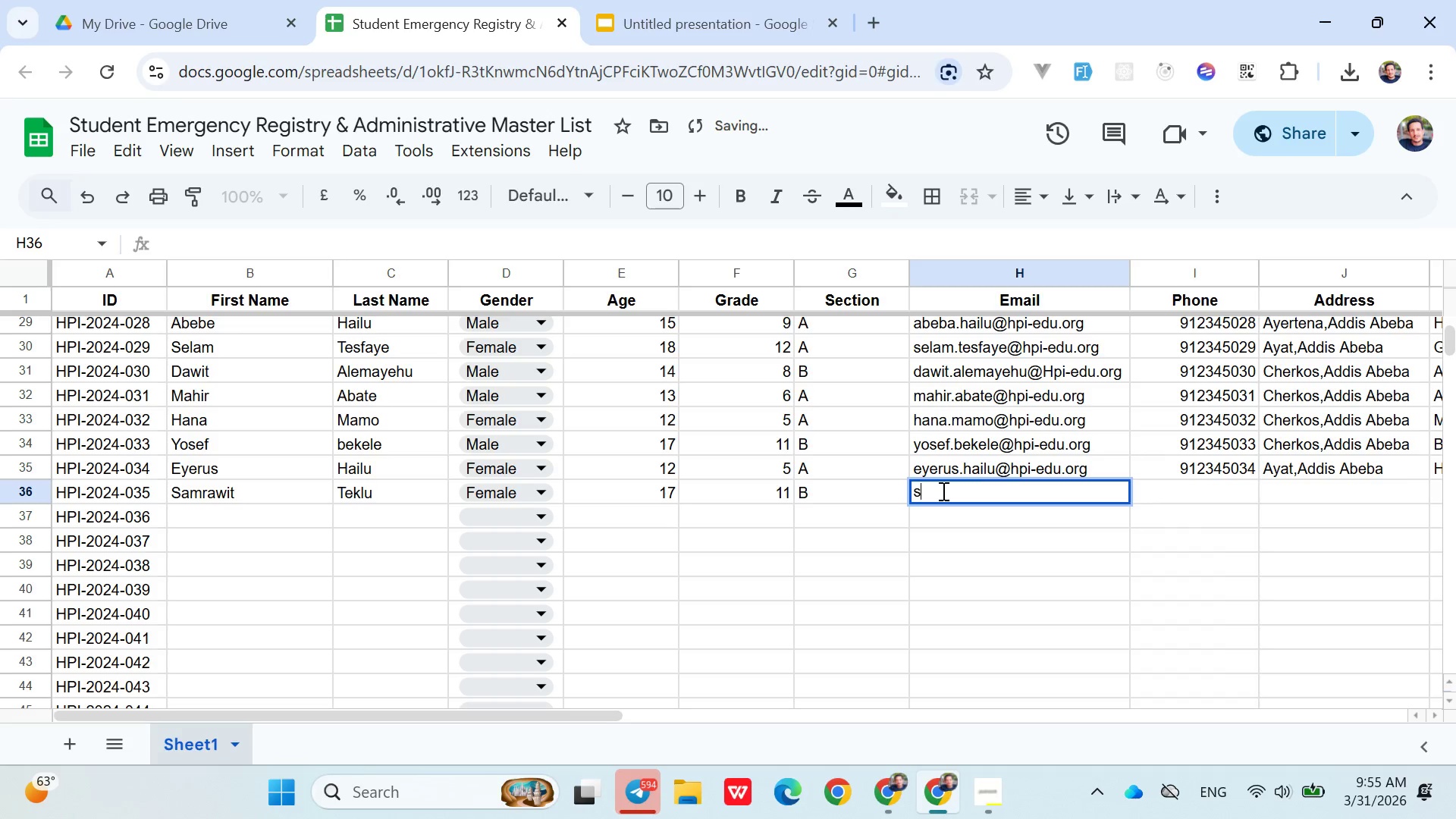 
type(samrawit.teklu@hpi-edu.org)
 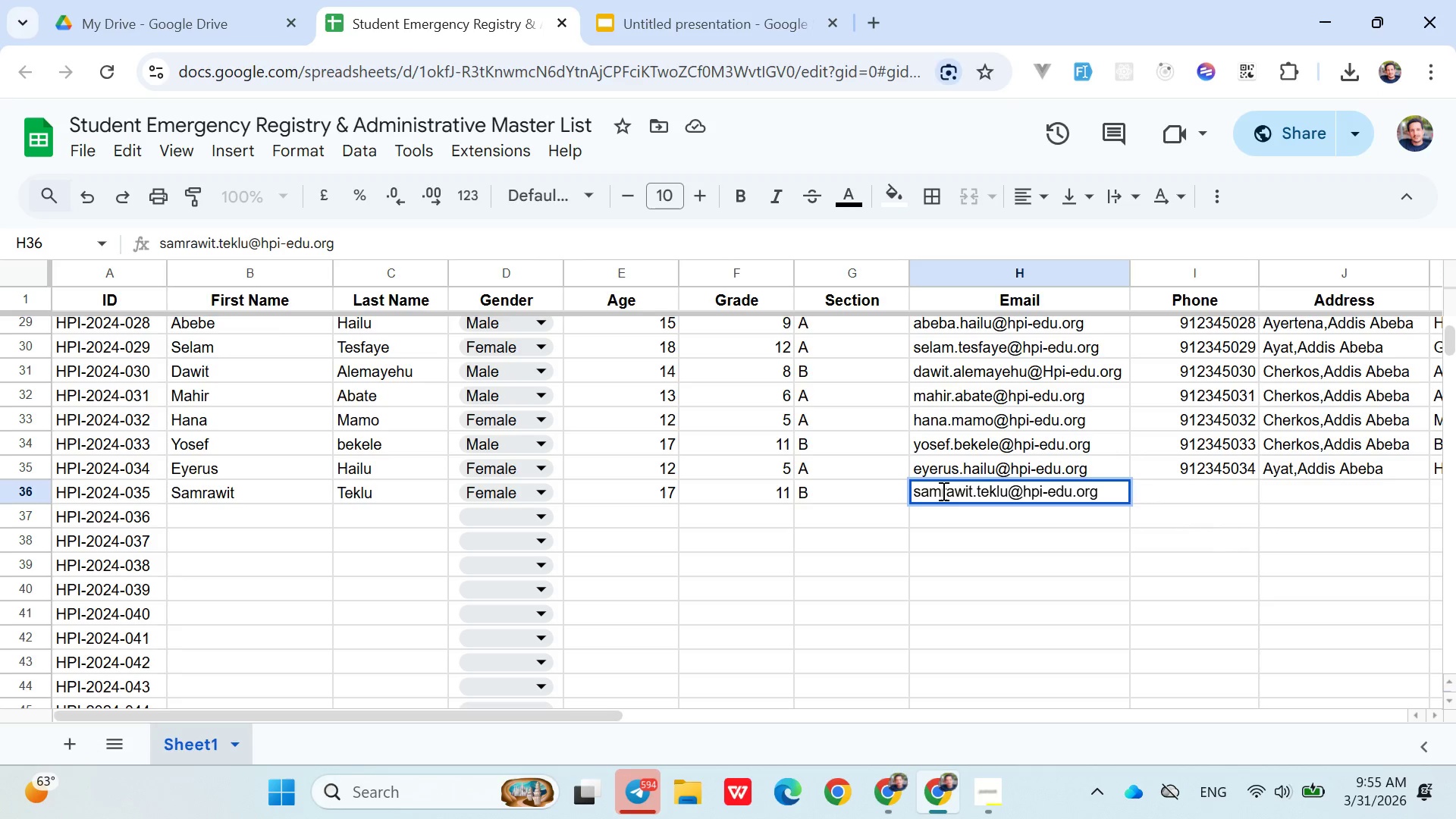 
left_click([1197, 490])
 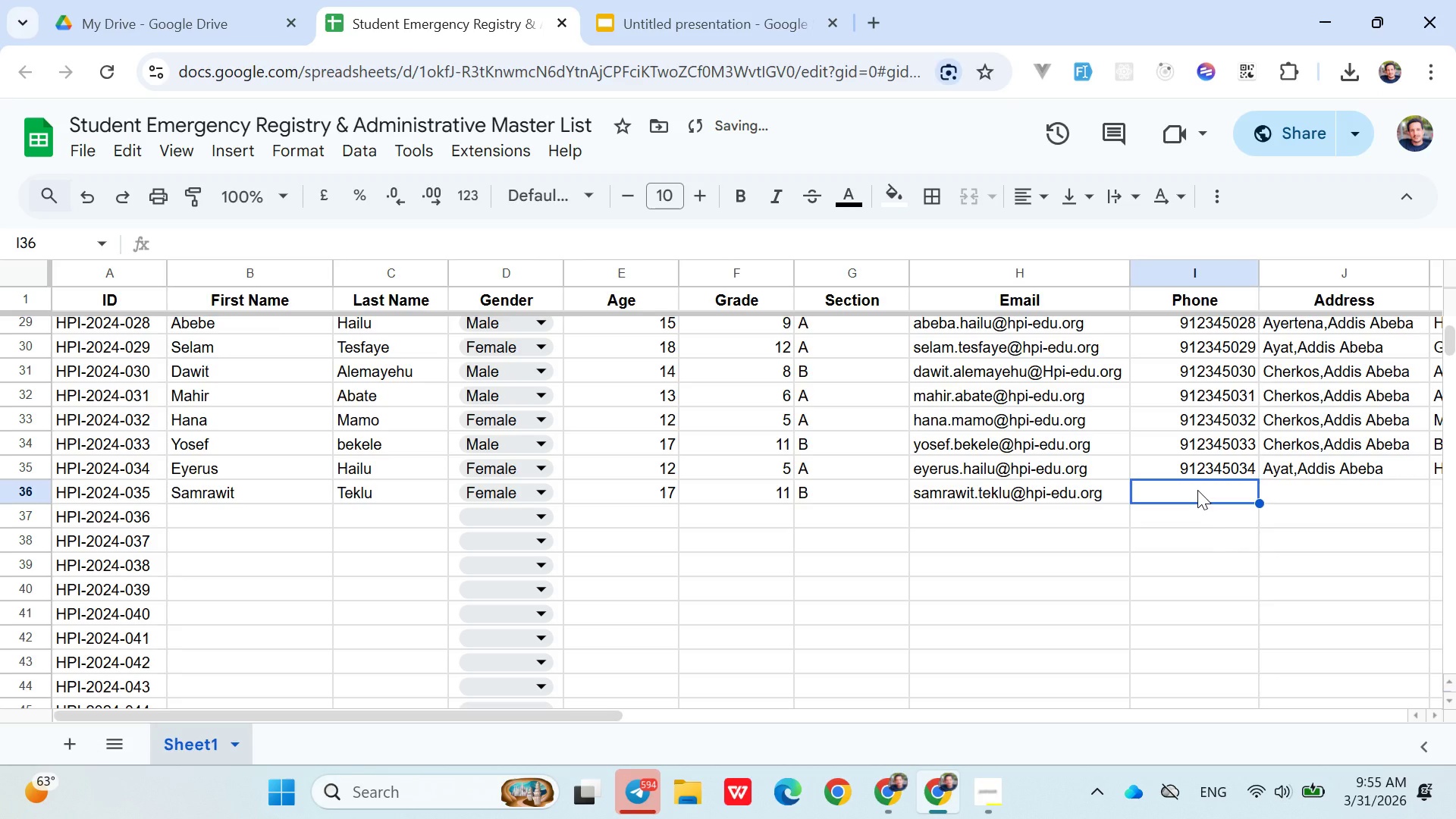 
type(0912345035)
 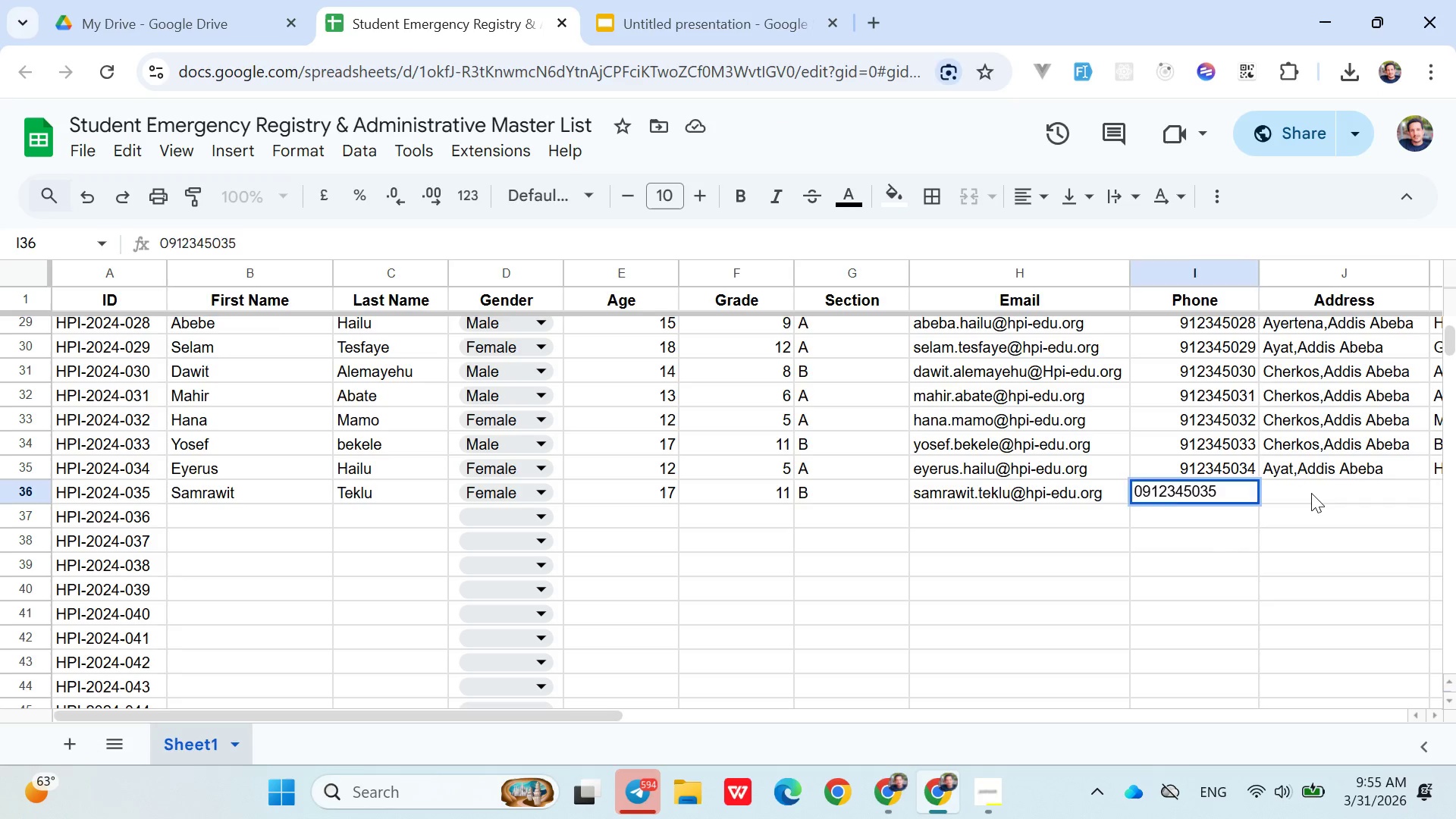 
left_click([1311, 493])
 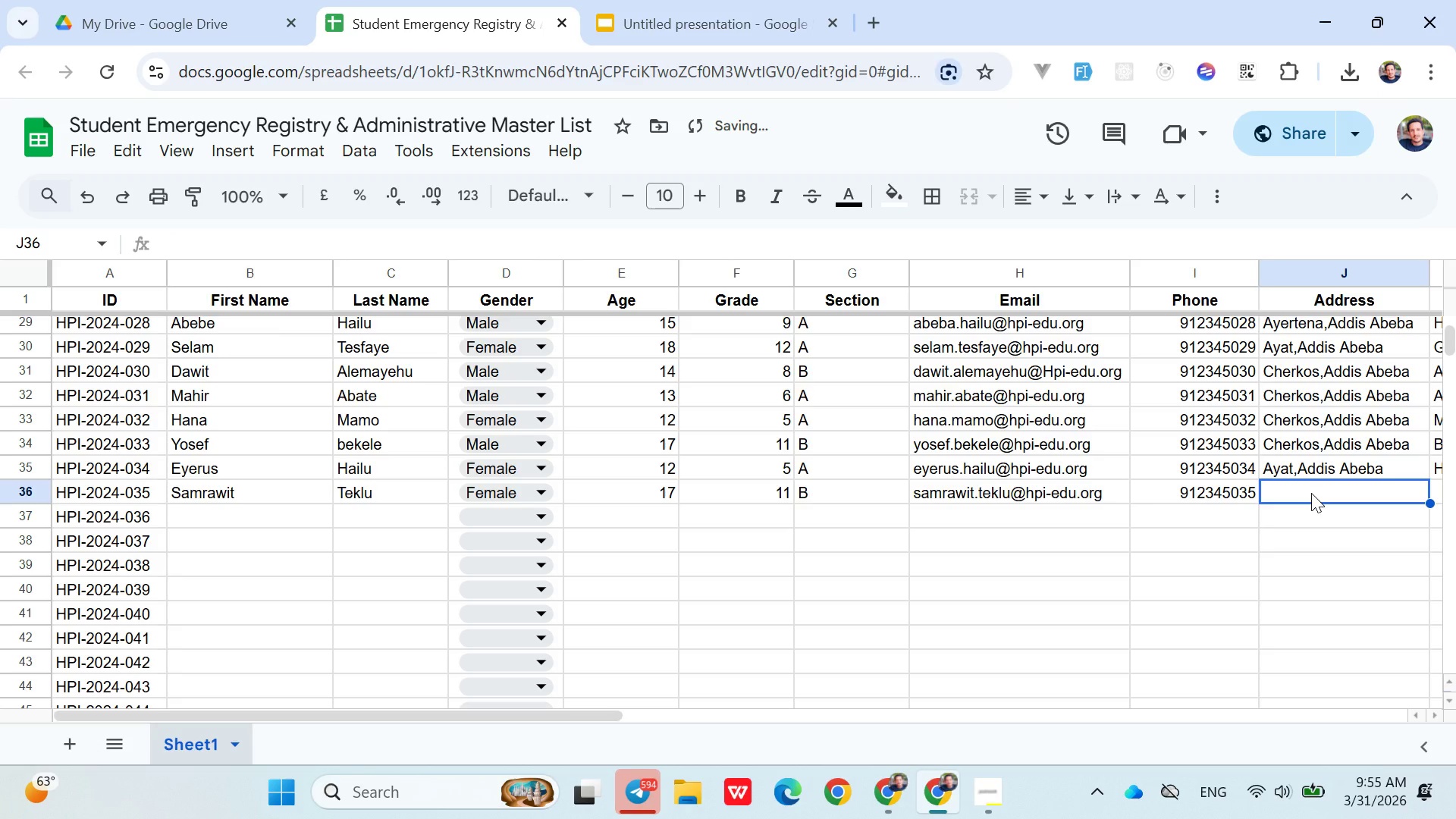 
type(Ayert)
 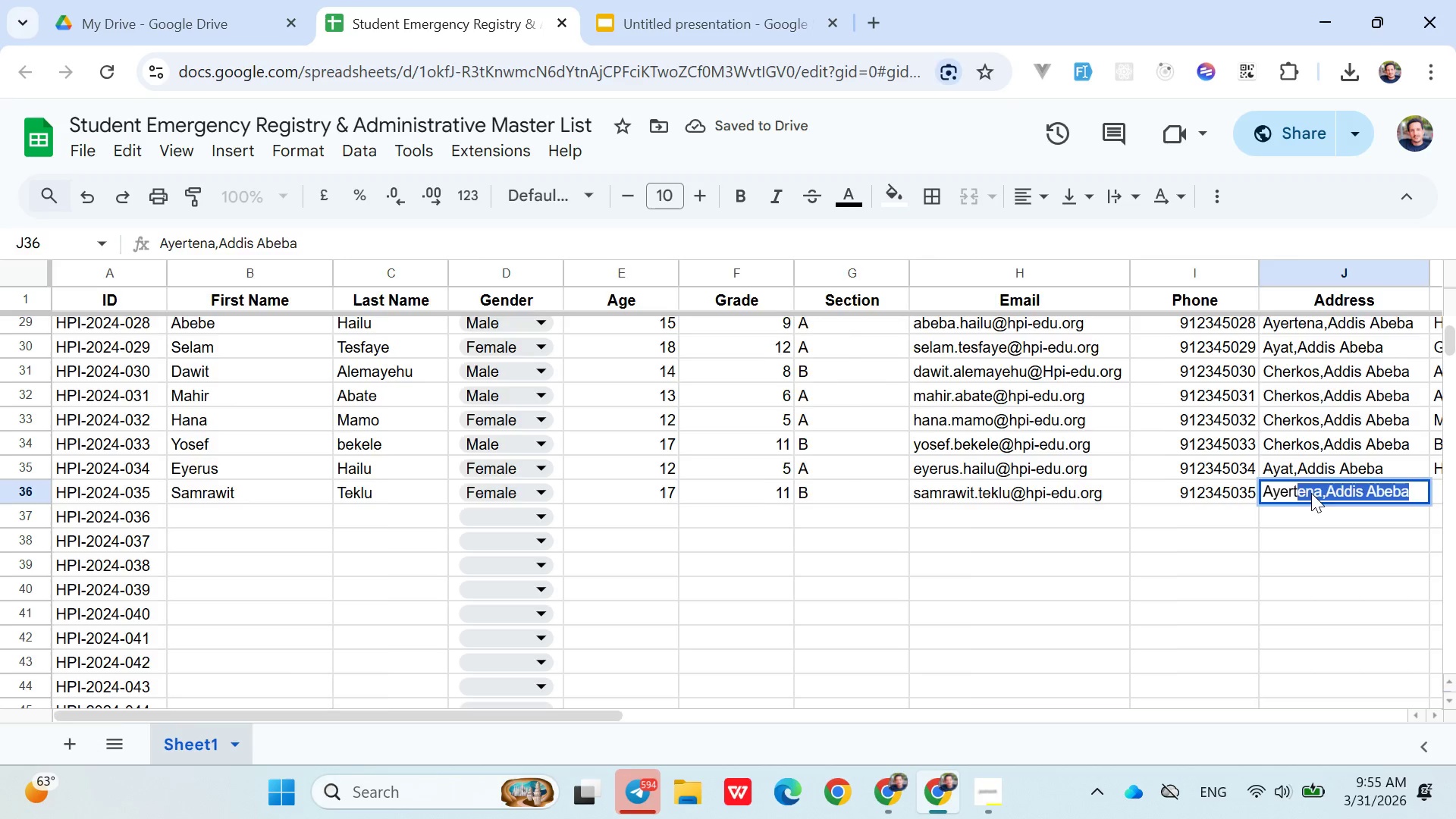 
key(ArrowRight)
 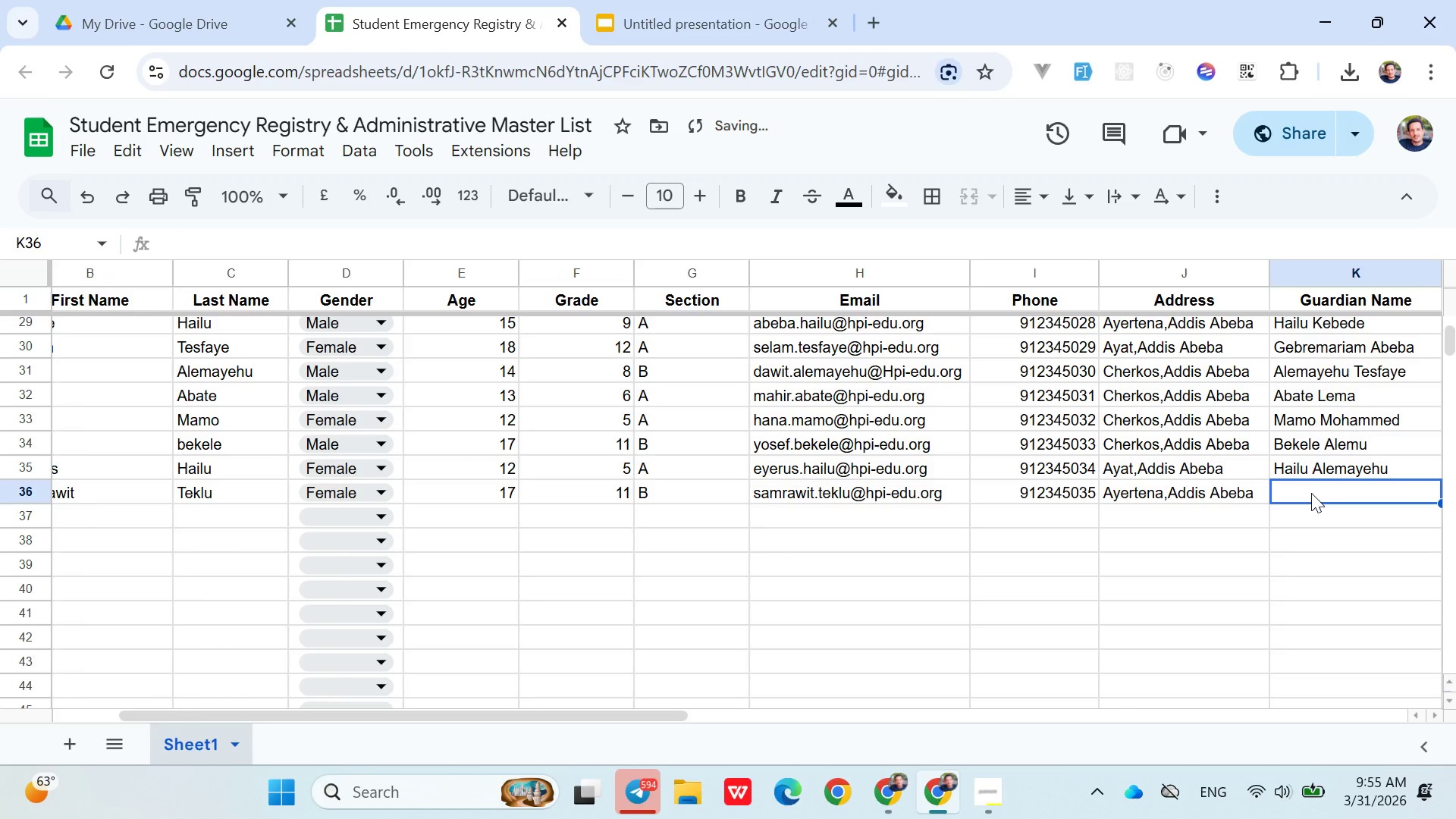 
hold_key(key=ShiftLeft, duration=1.5)
 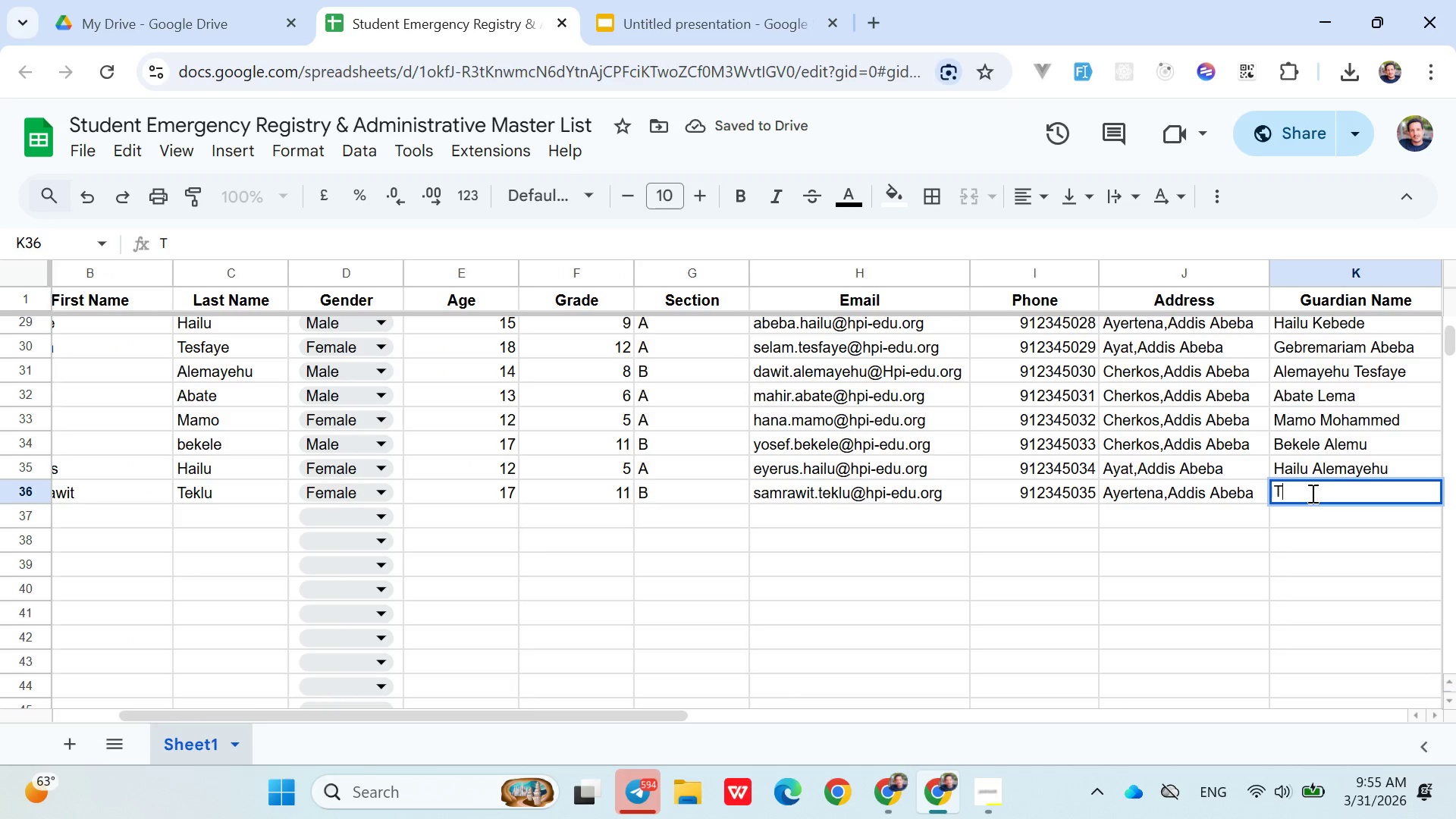 
type(Teklu Mengstu)
 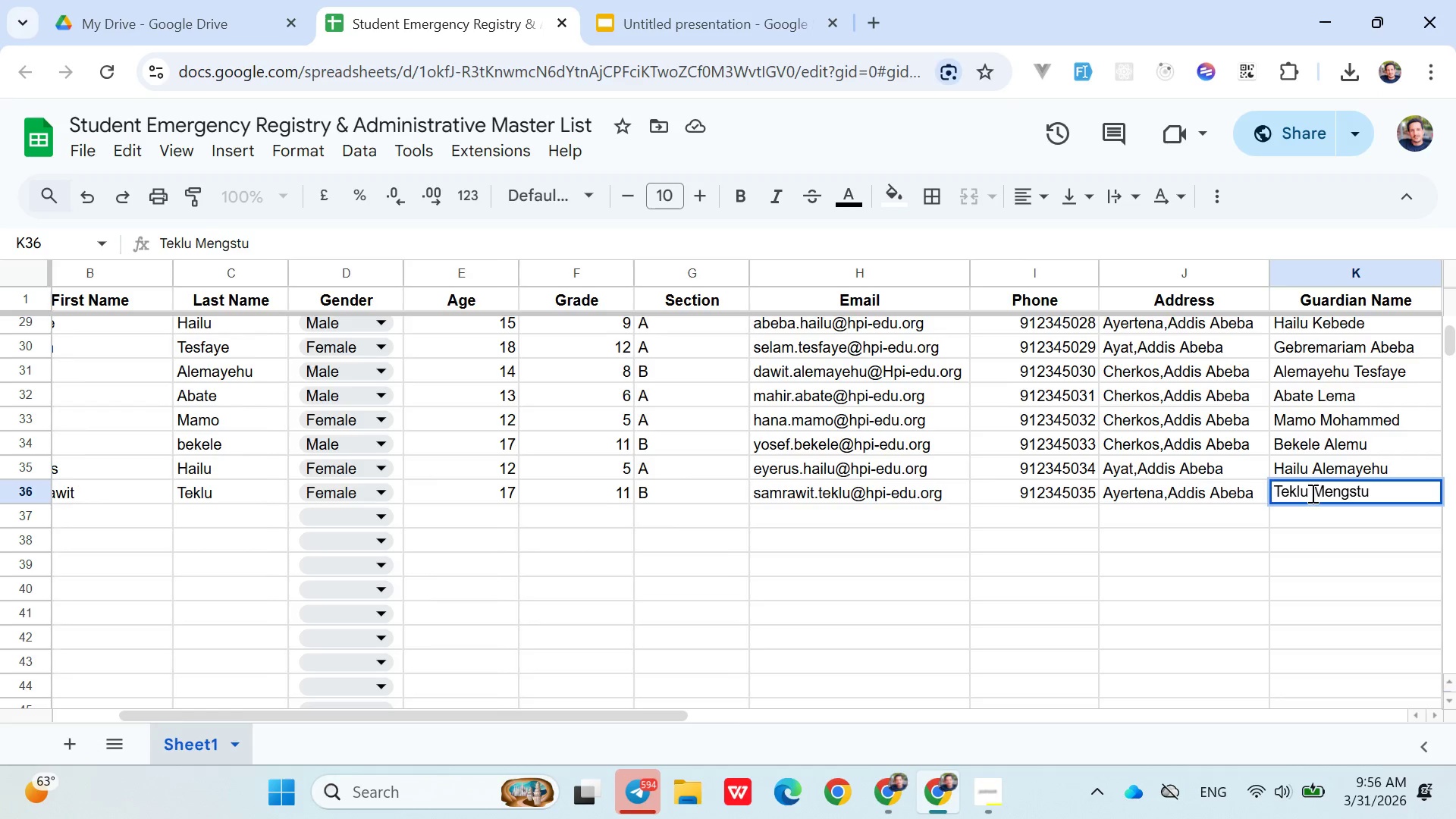 
key(ArrowRight)
 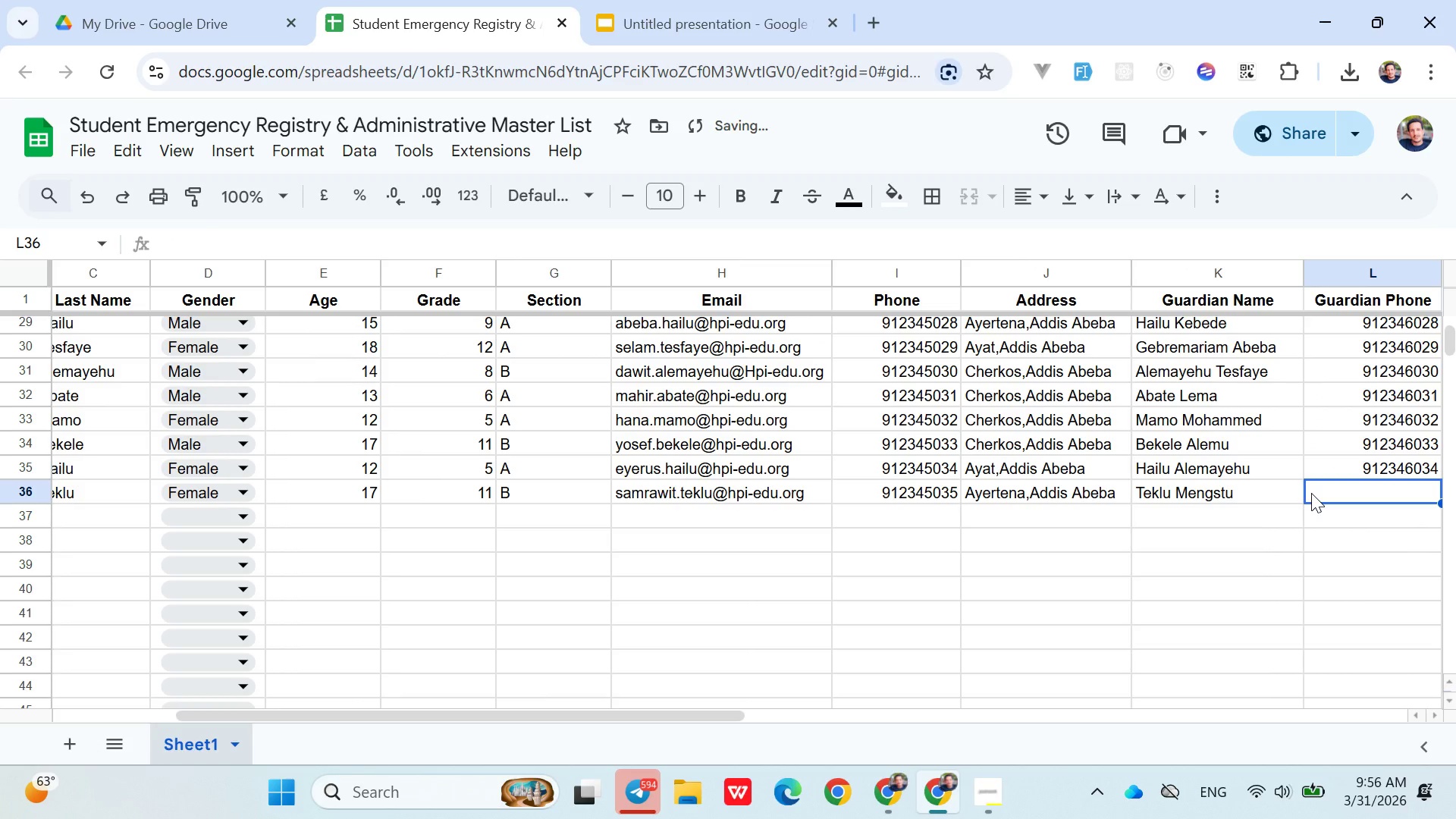 
type(0912346035)
 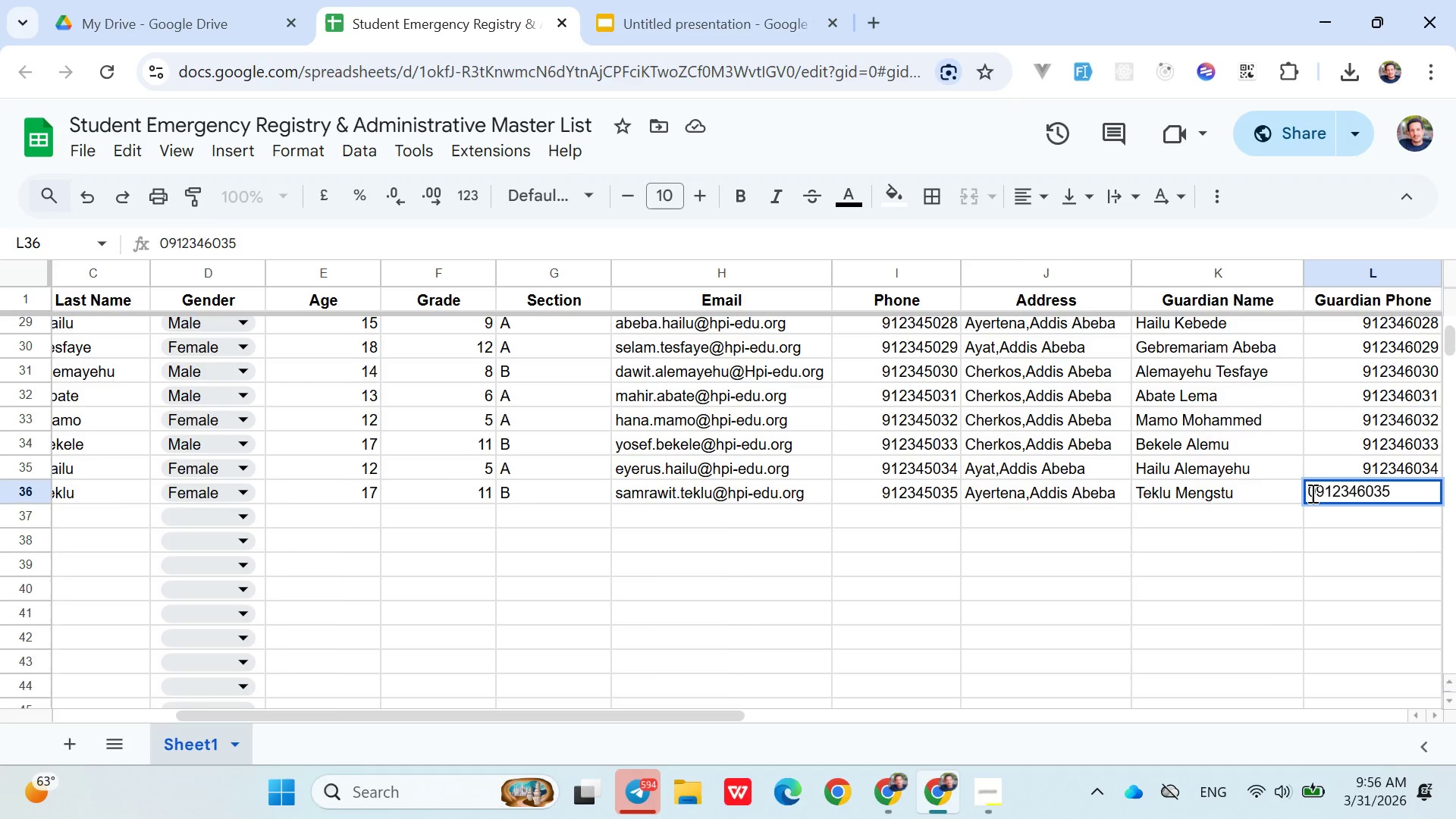 
key(ArrowDown)
 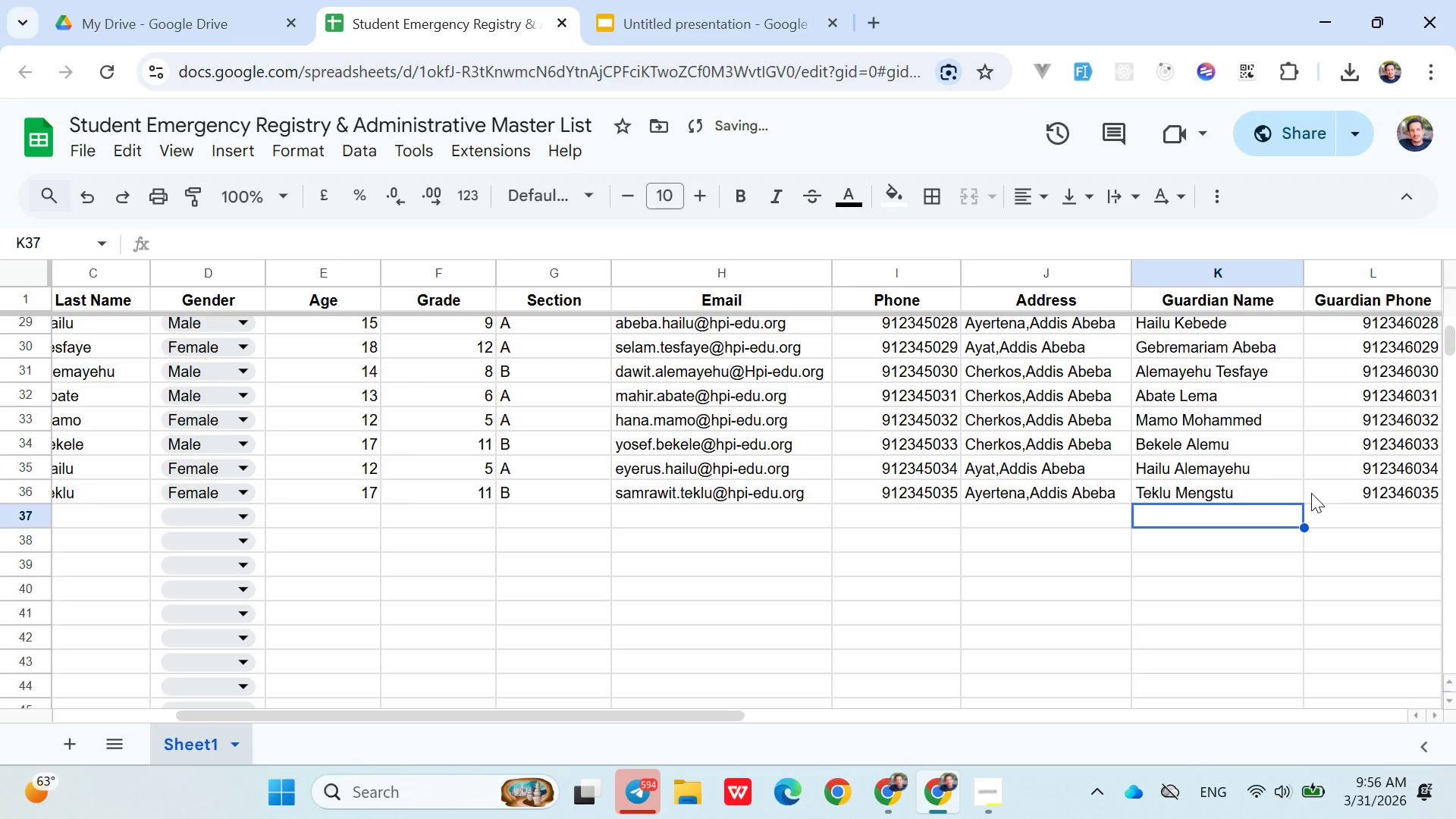 
hold_key(key=ArrowLeft, duration=0.84)
 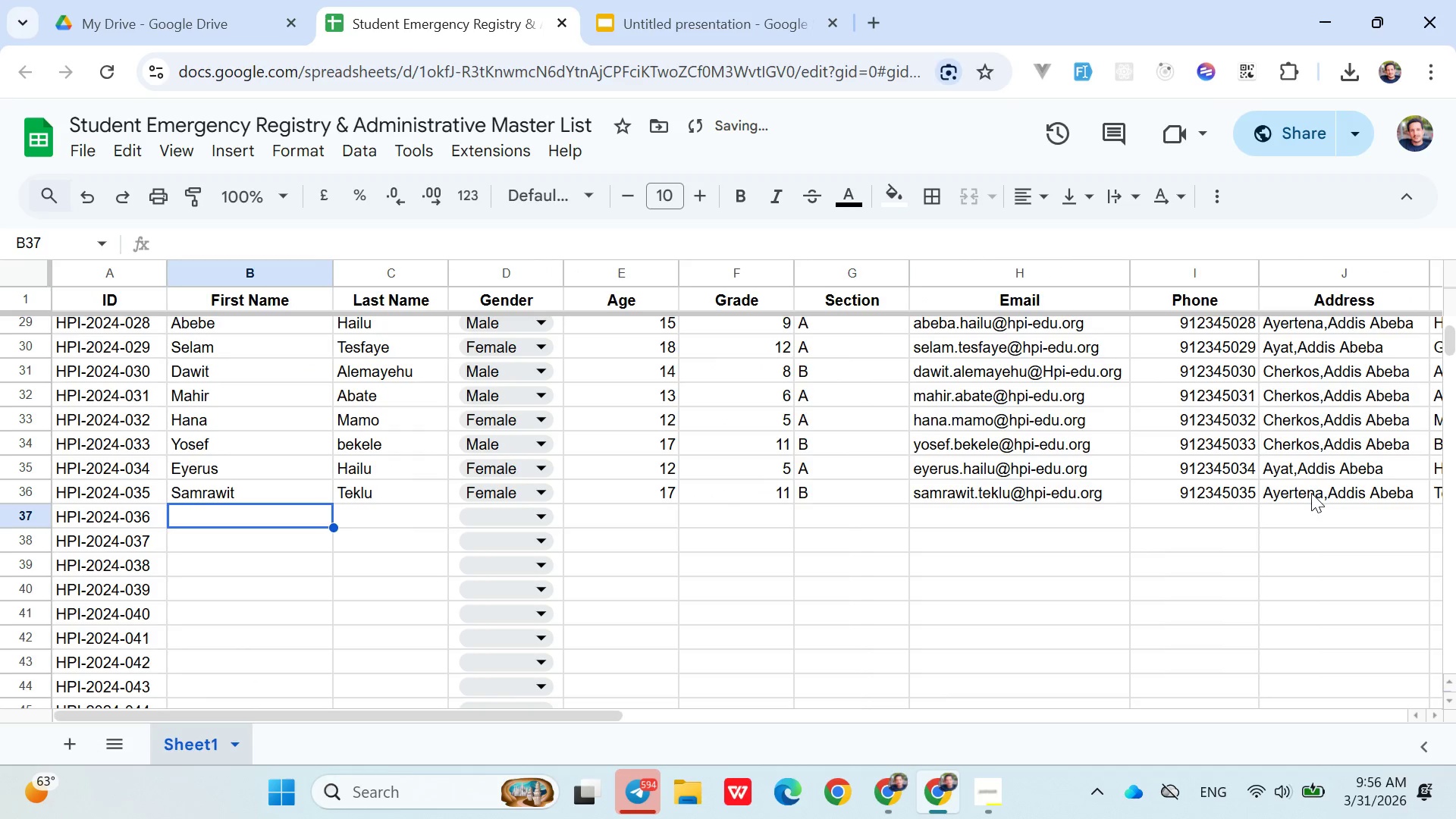 
key(ArrowRight)
 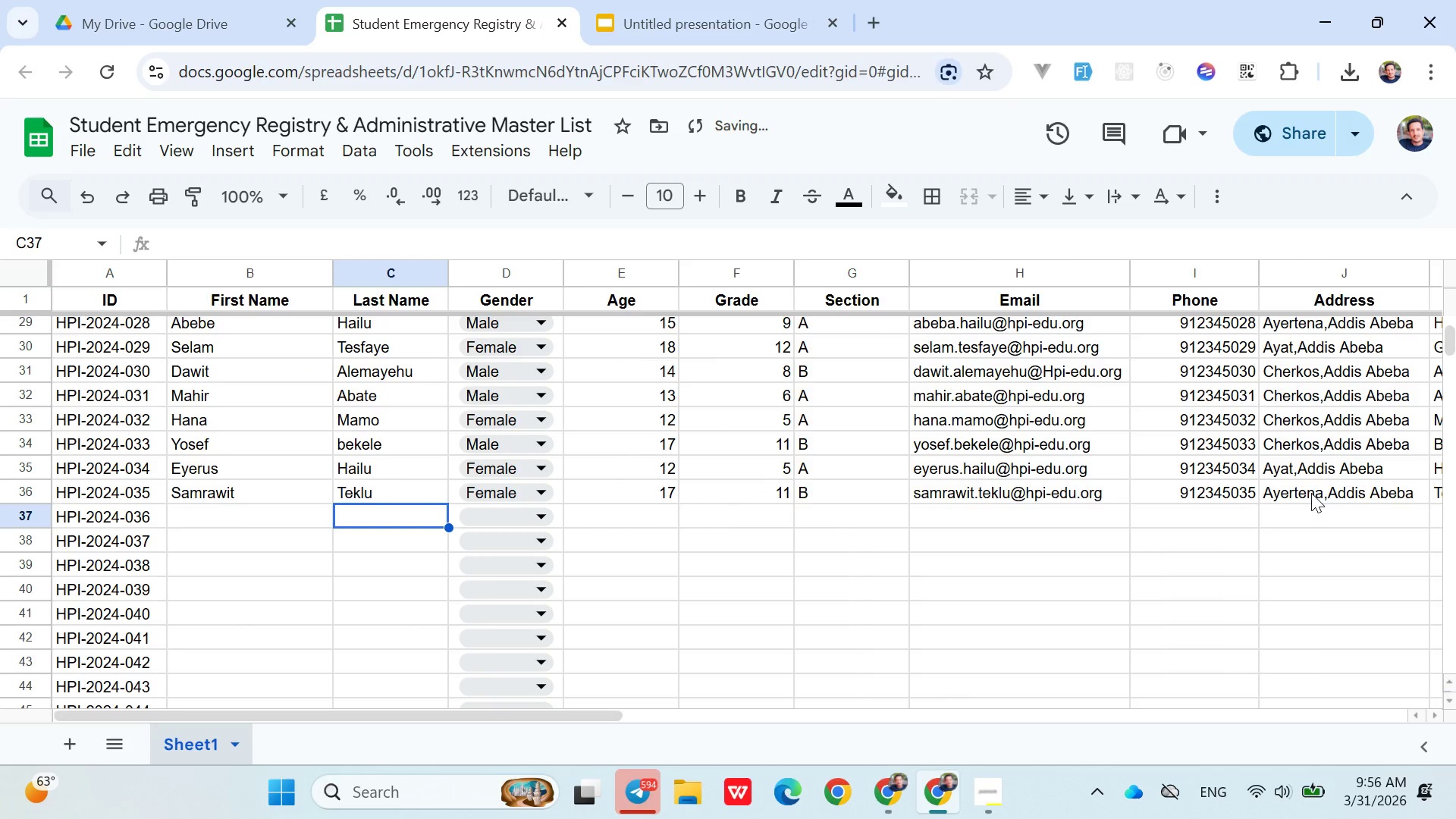 
key(ArrowRight)
 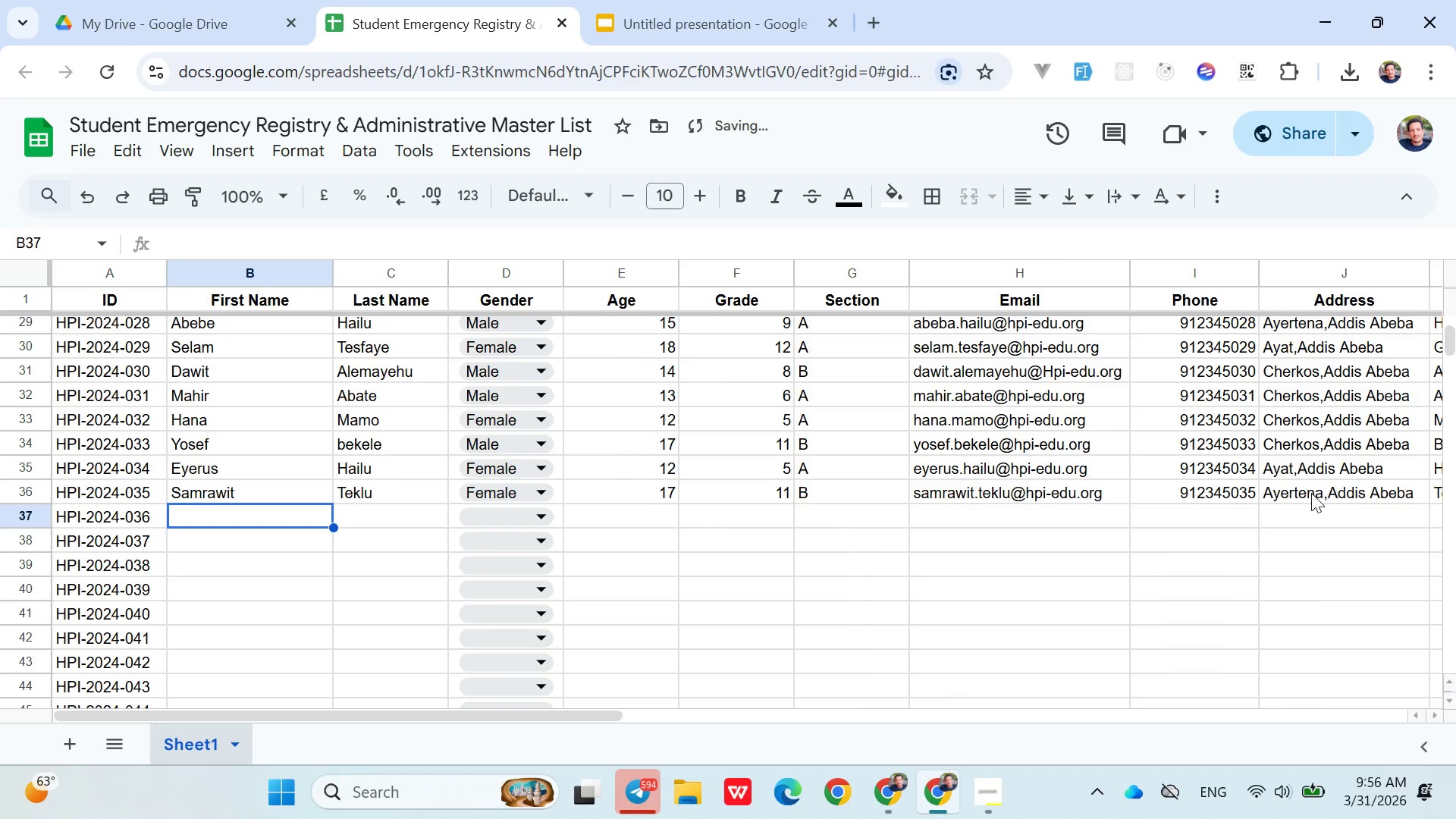 
key(ArrowLeft)
 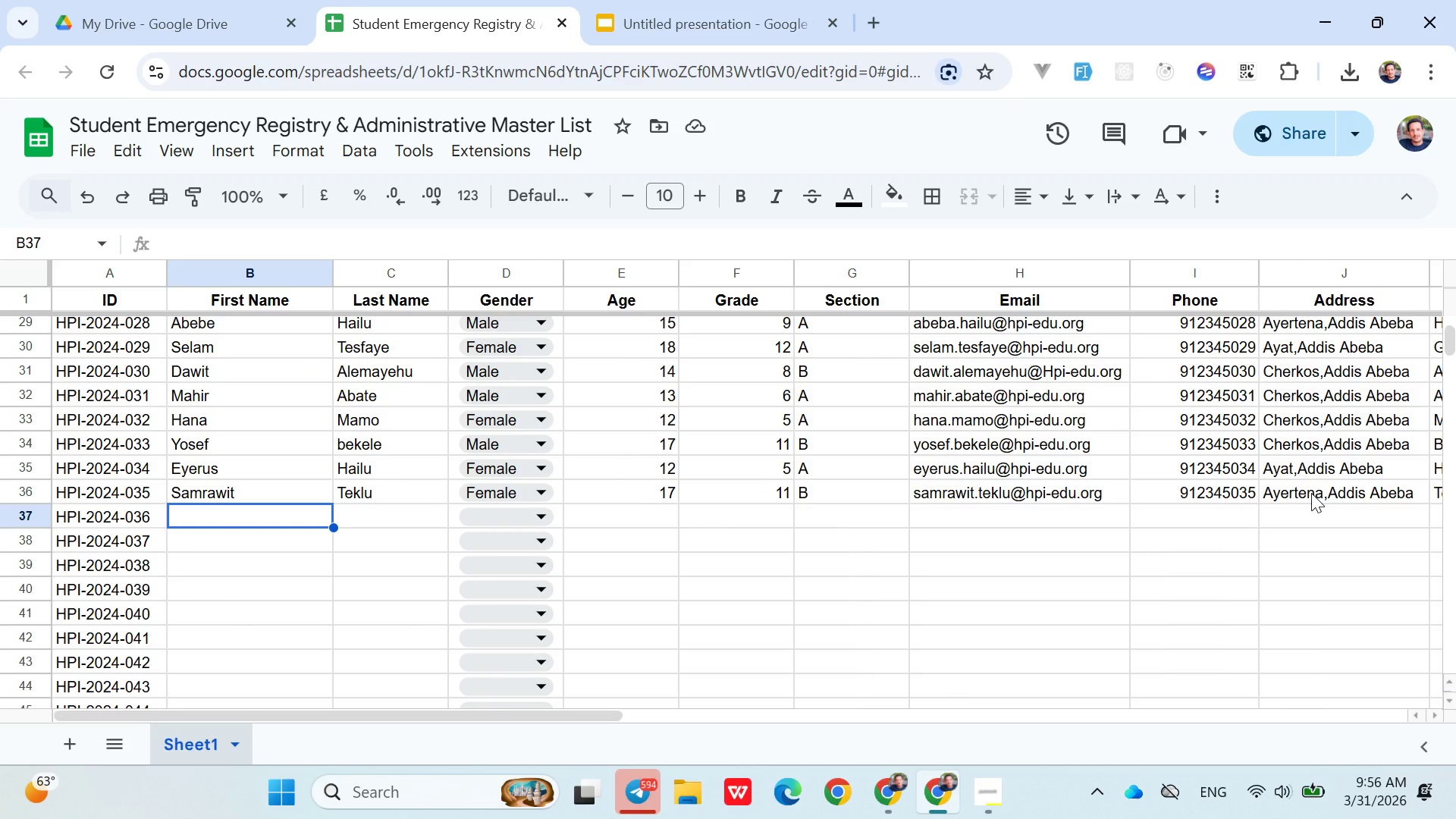 
wait(9.19)
 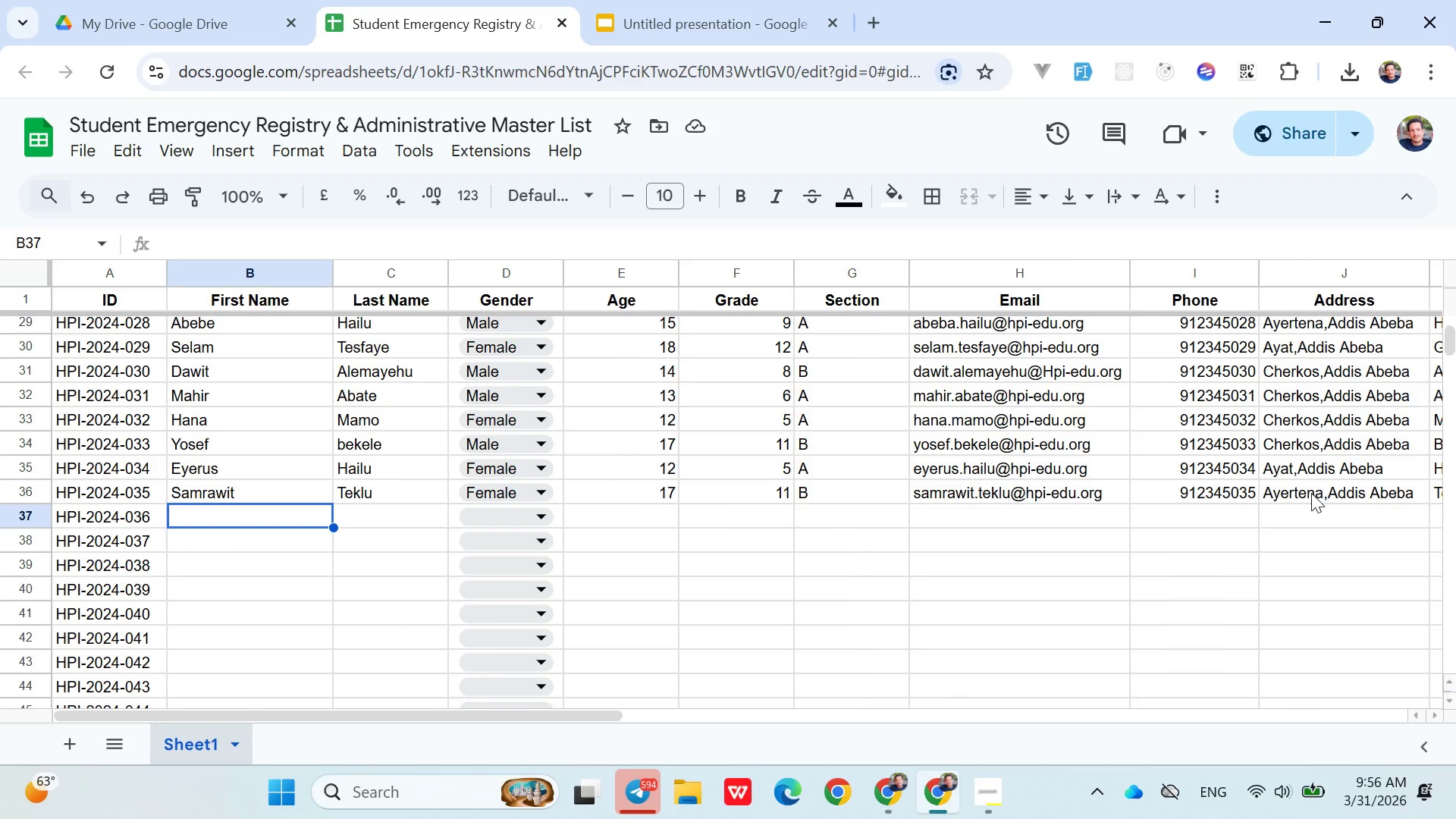 
type(Getachew)
 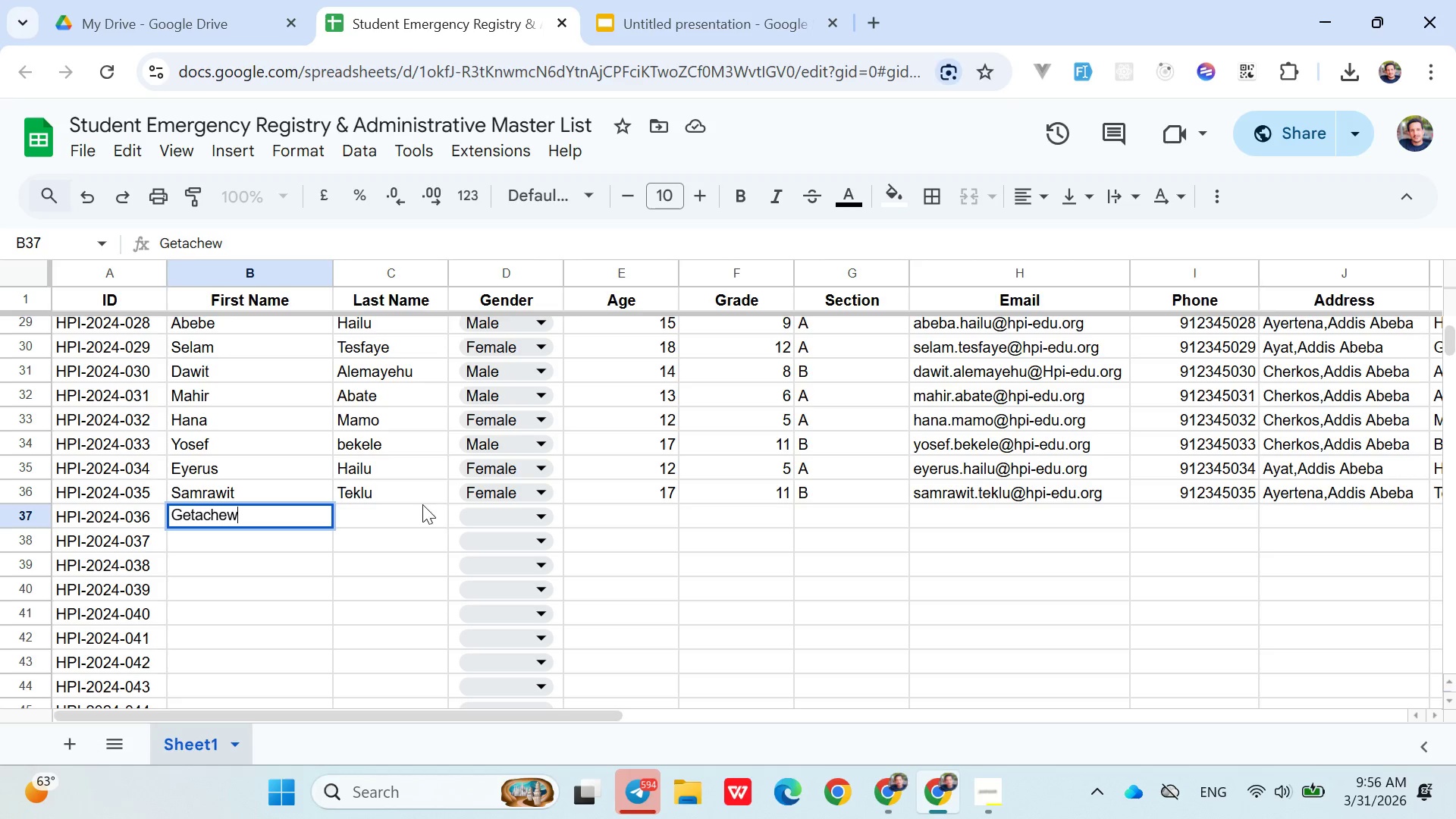 
left_click([419, 504])
 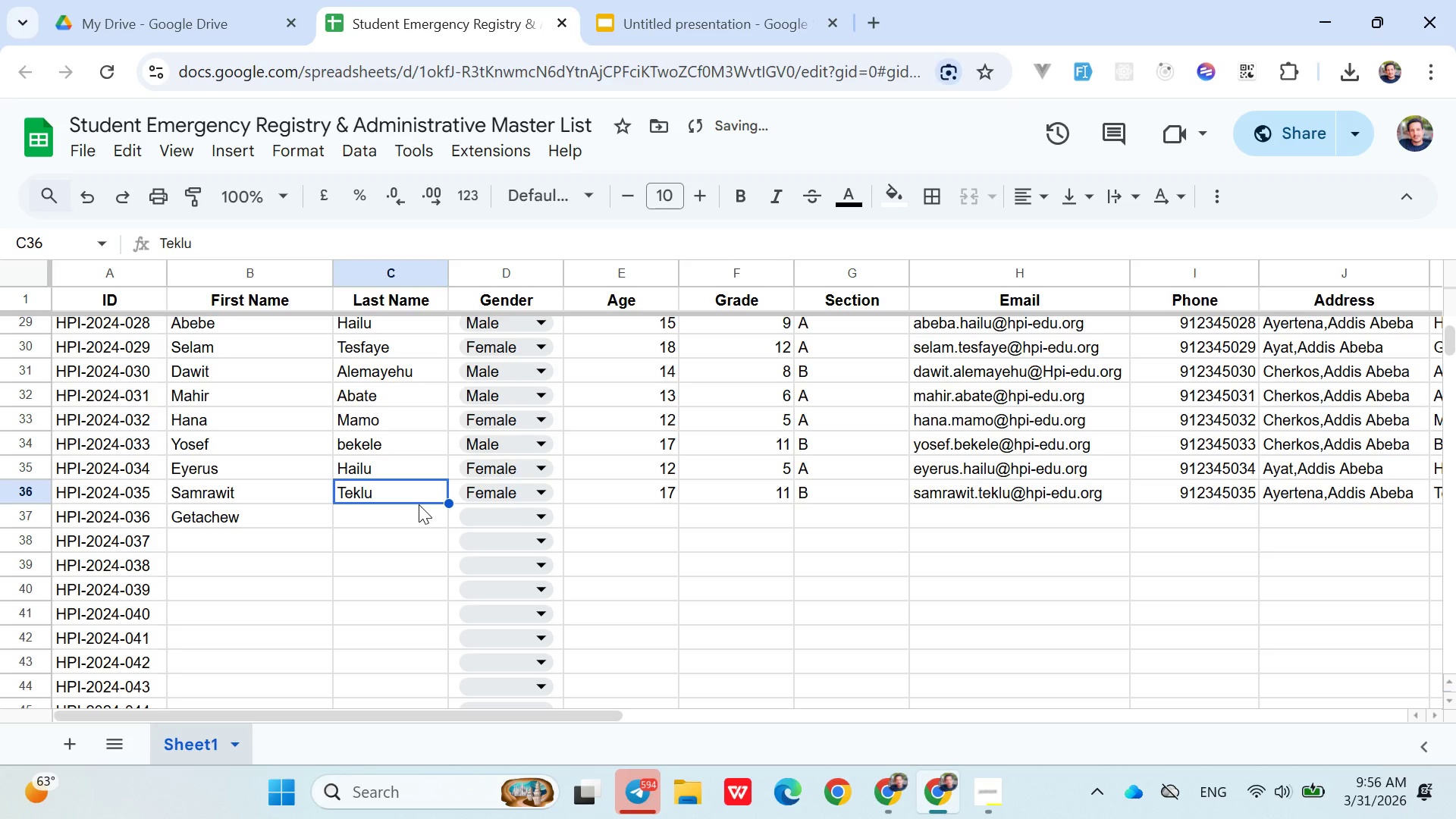 
key(Shift+ShiftLeft)
 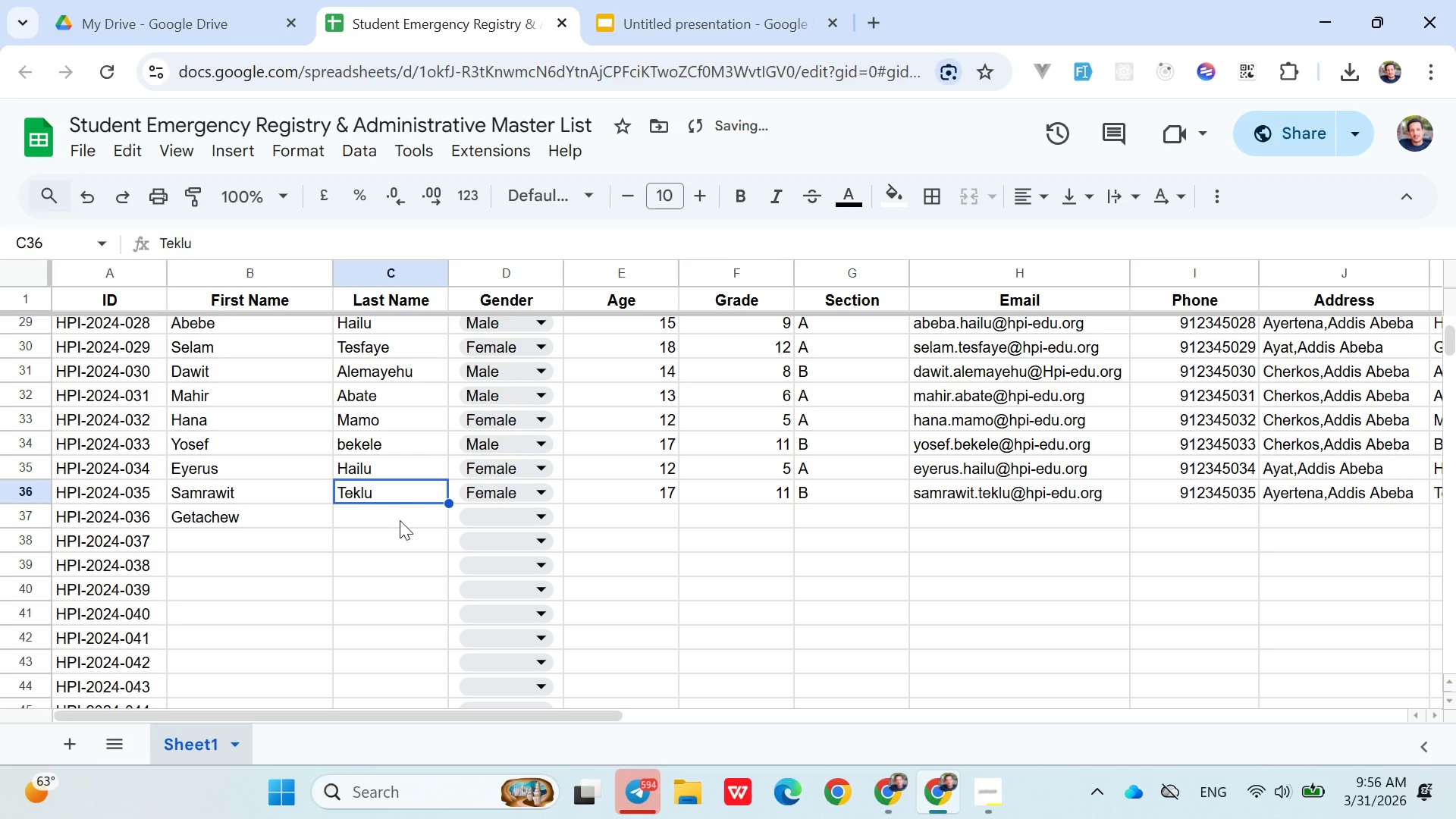 
left_click([400, 520])
 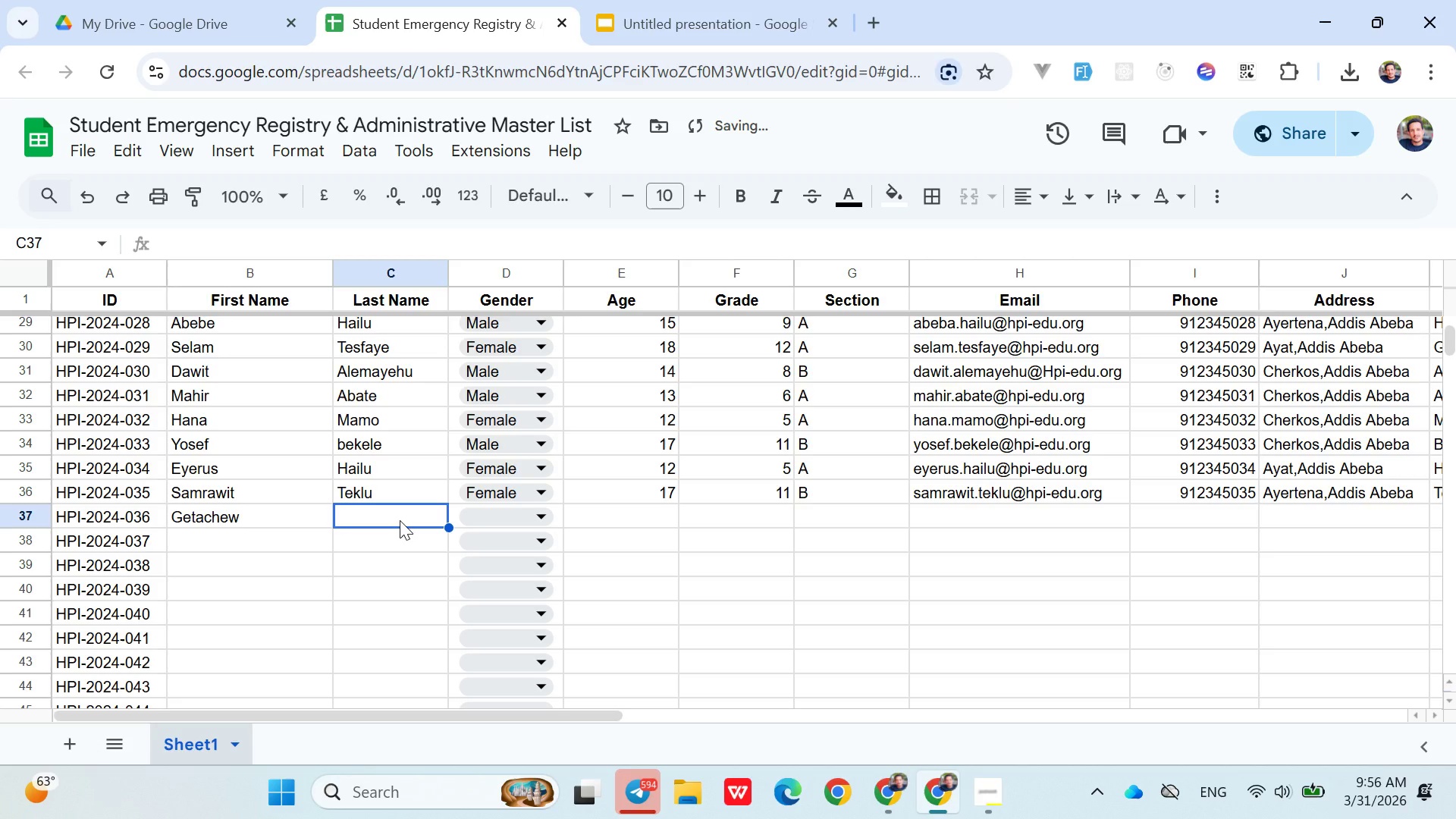 
type(Kasa)
 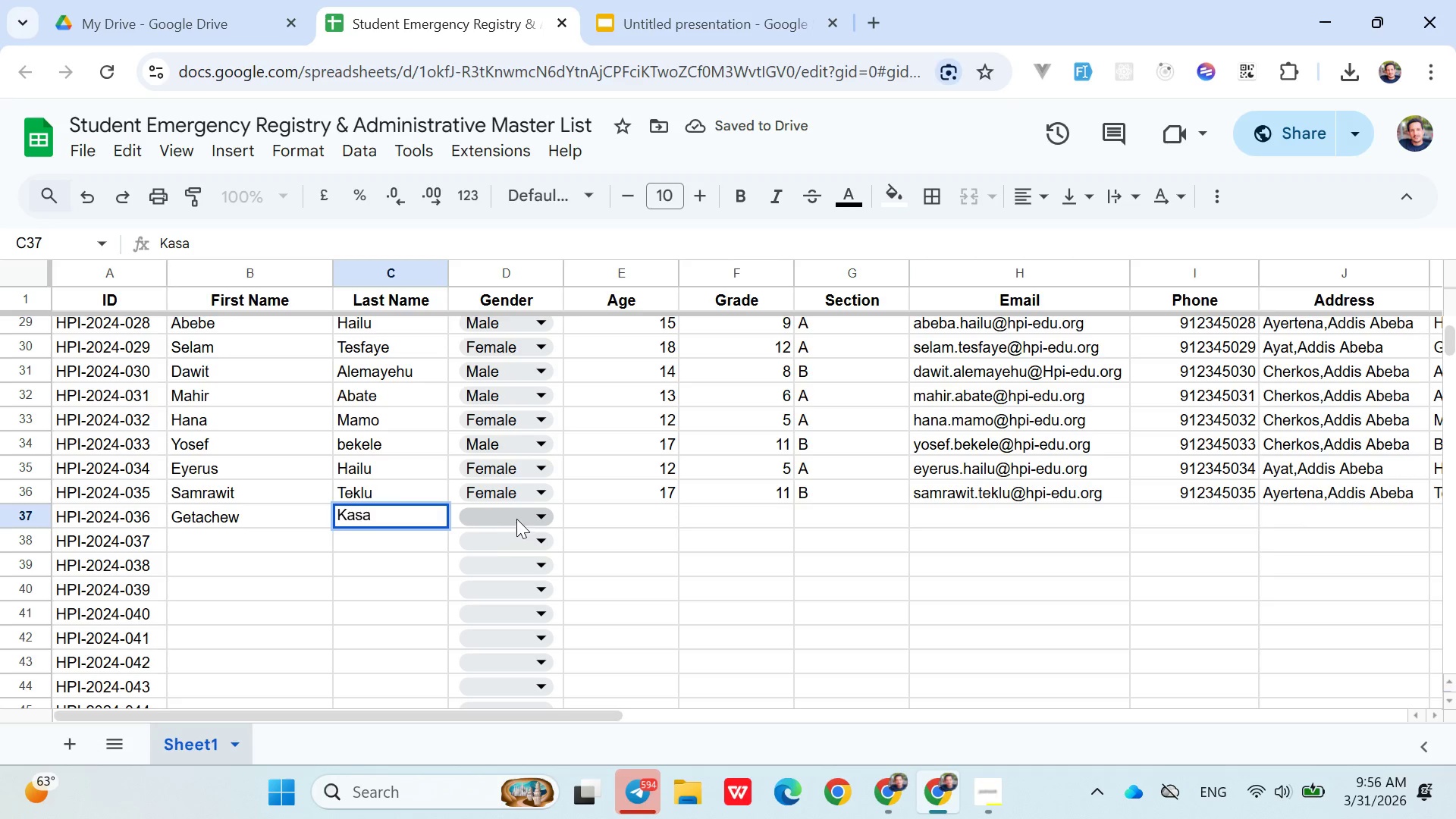 
left_click([516, 519])
 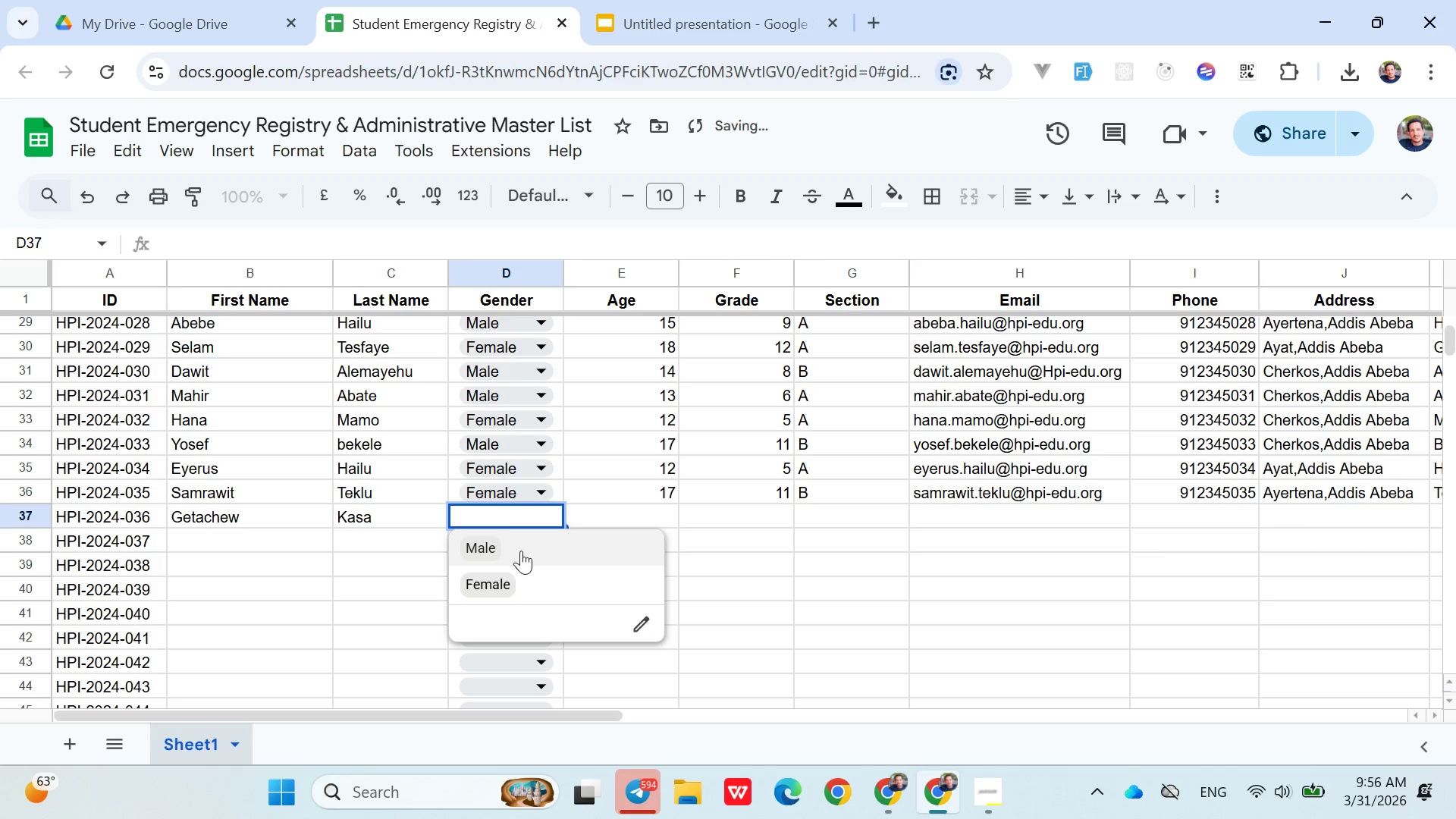 
left_click([521, 551])
 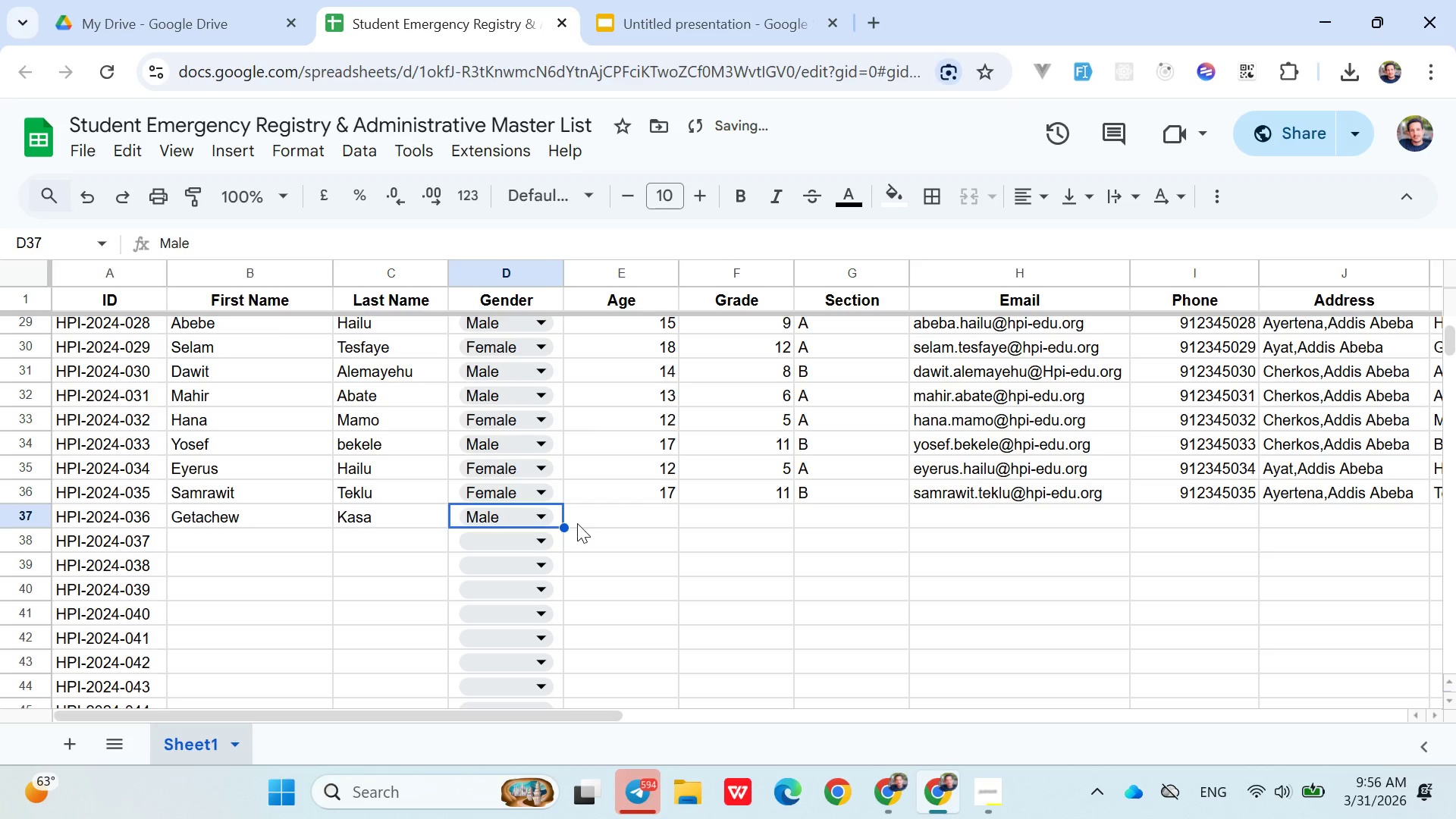 
left_click([577, 523])
 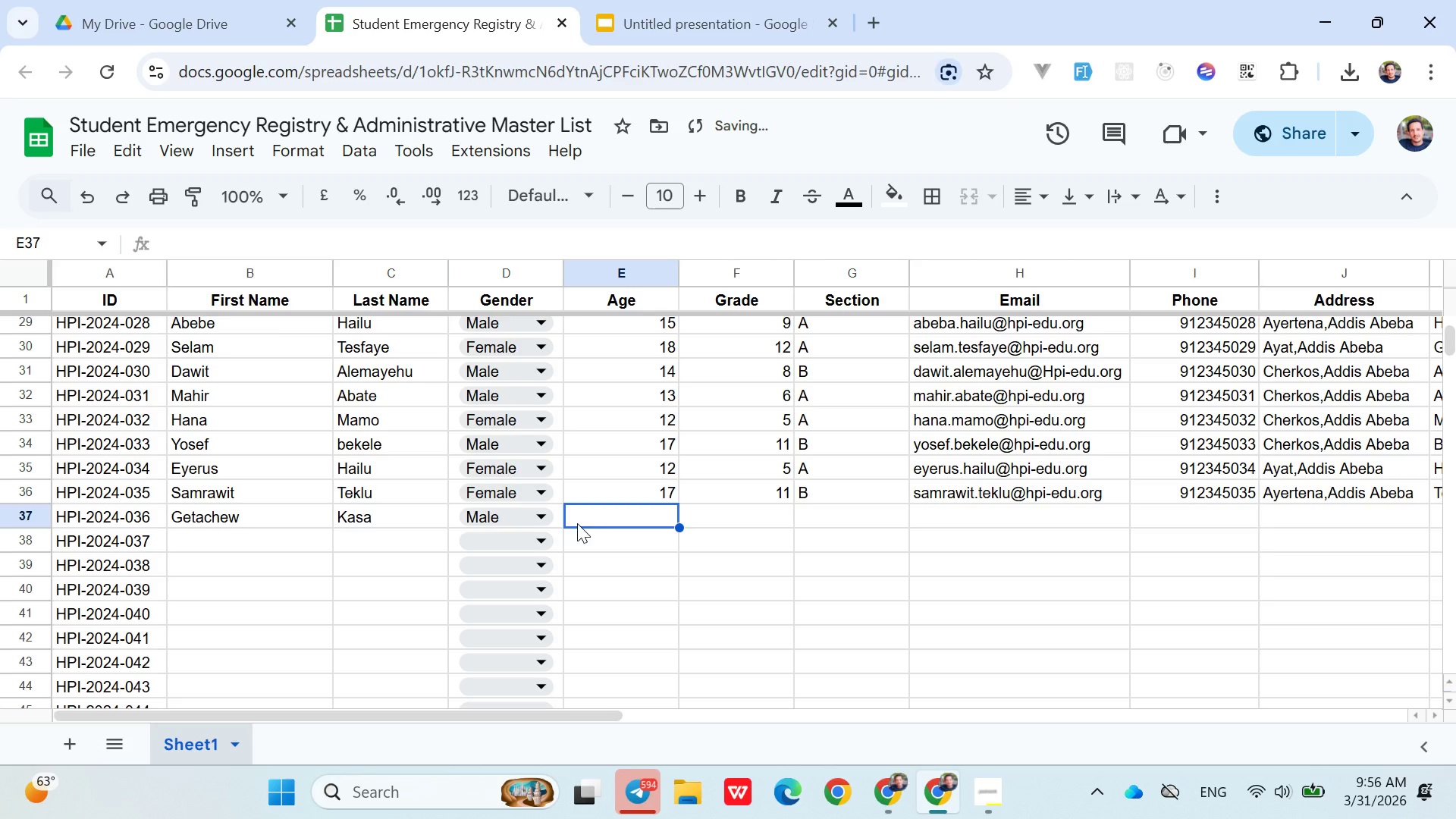 
type(18)
 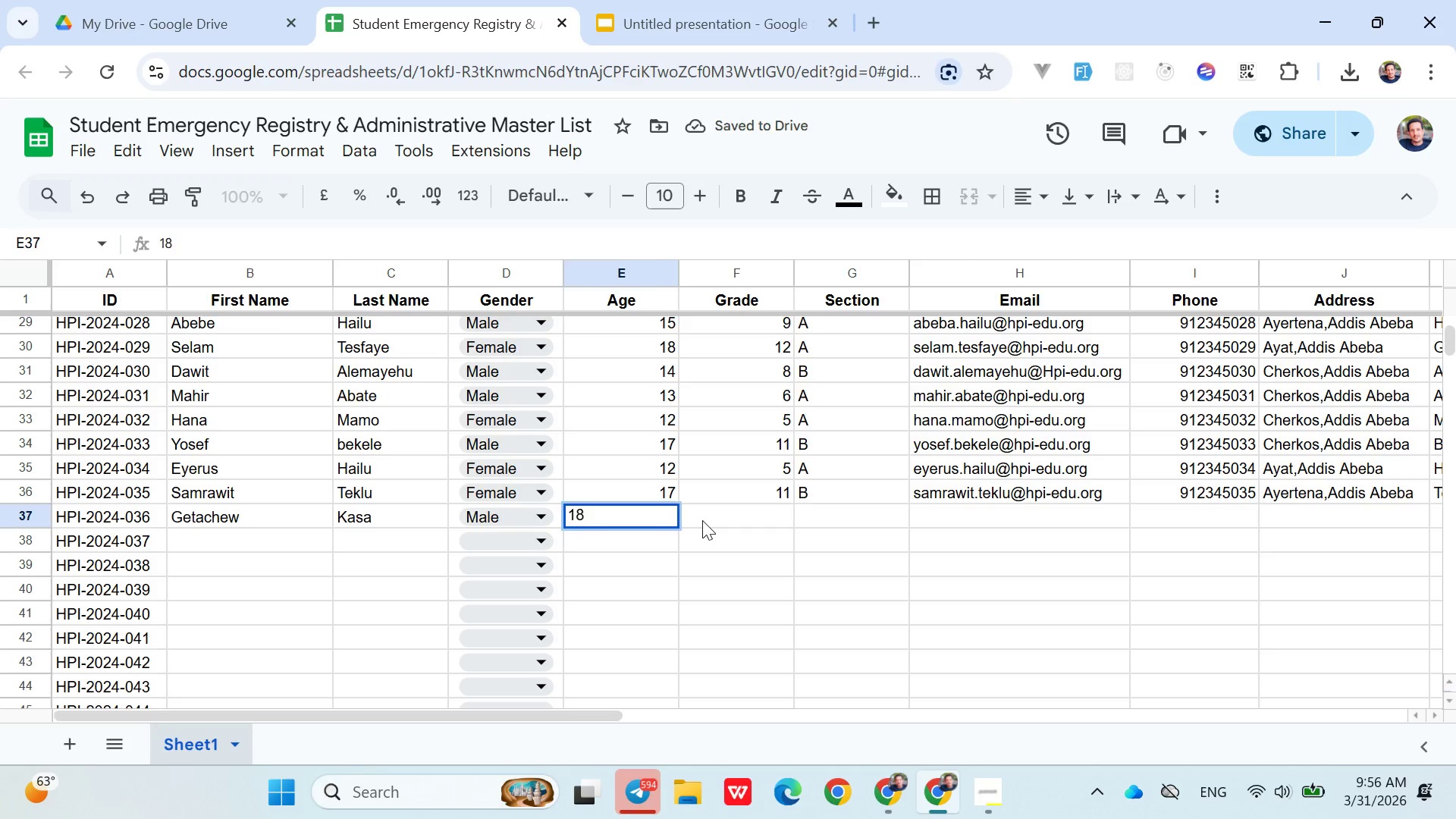 
left_click([702, 520])
 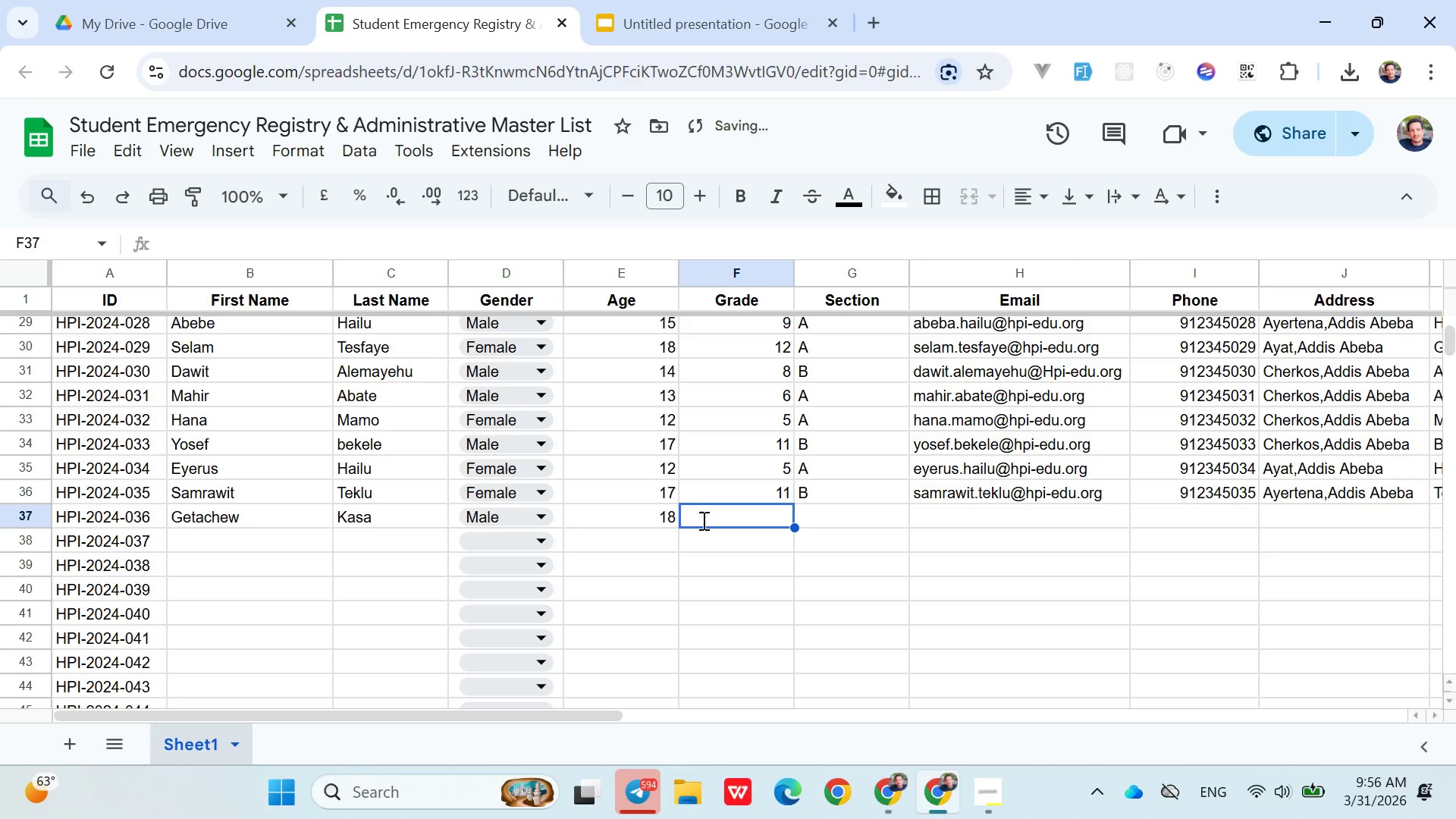 
type(12)
 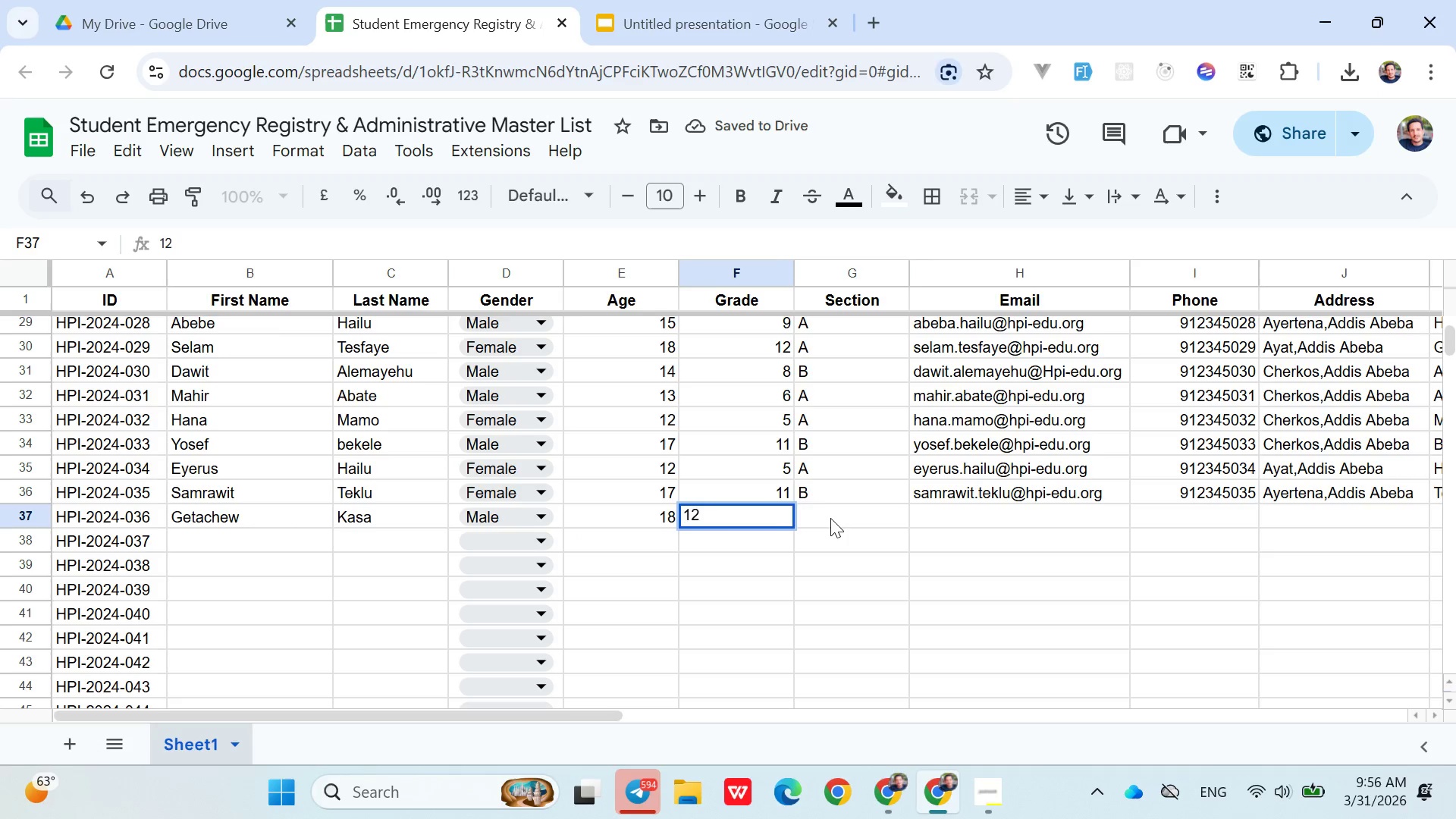 
left_click([830, 519])
 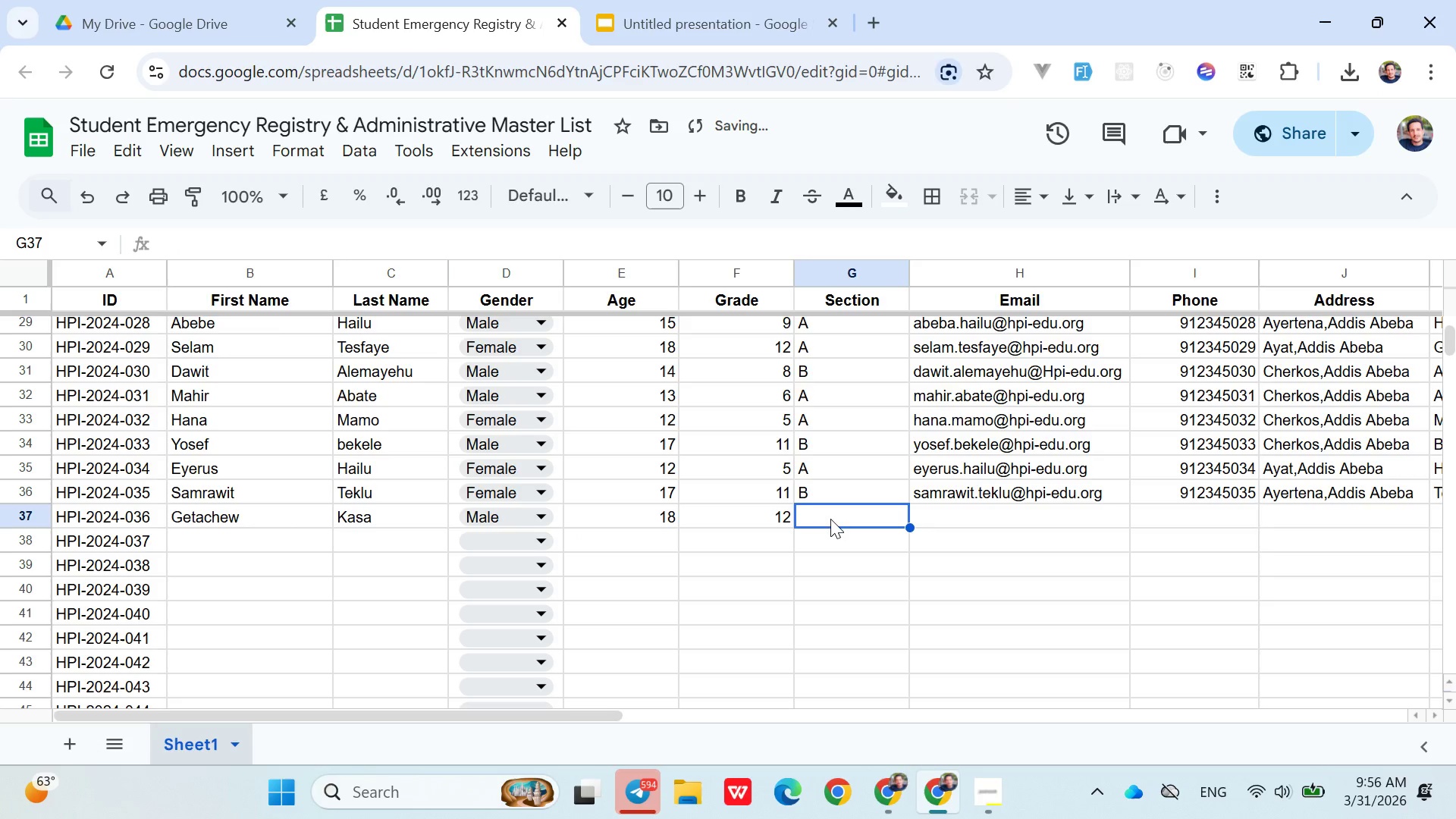 
key(Shift+A)
 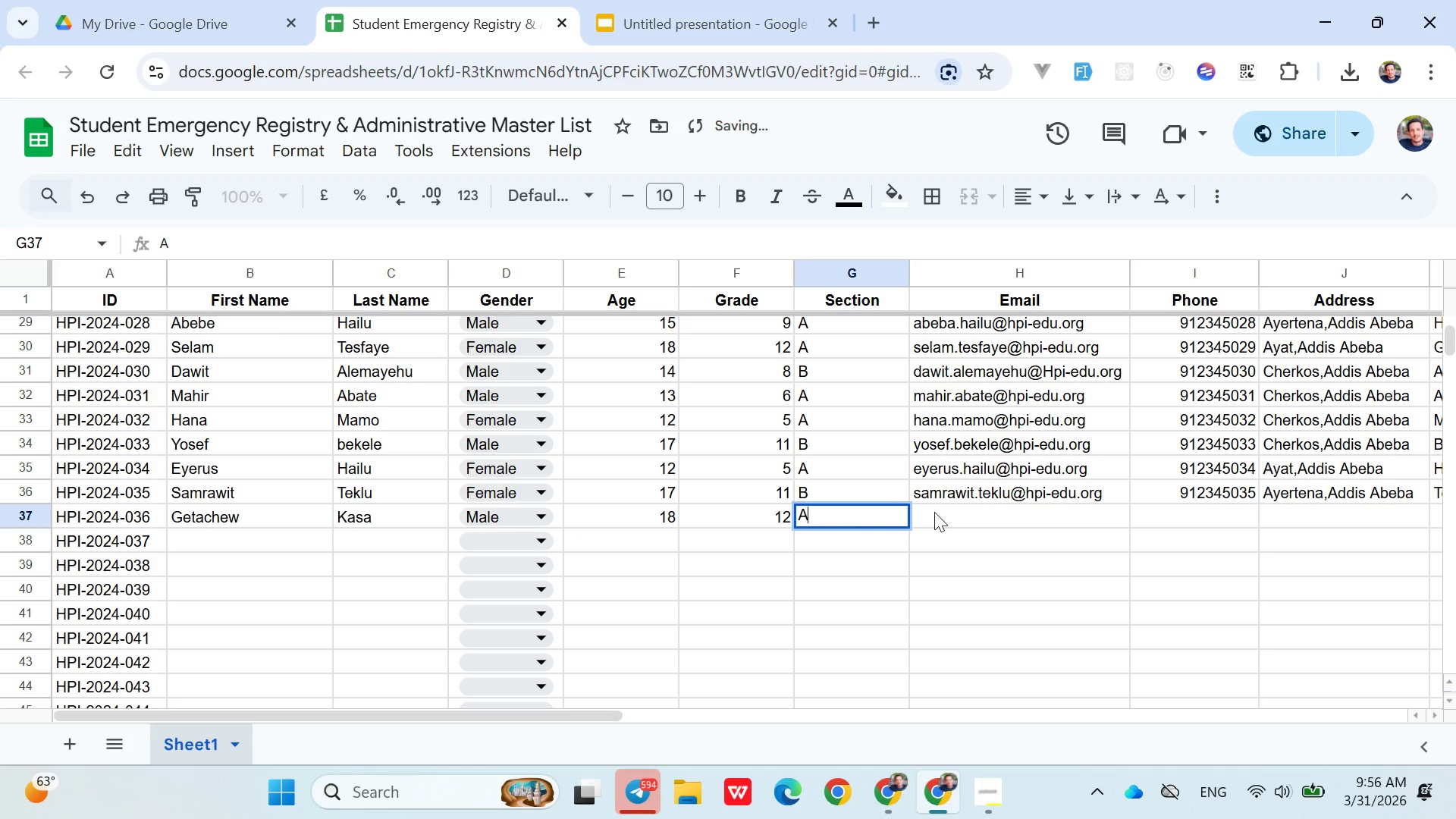 
left_click([935, 510])
 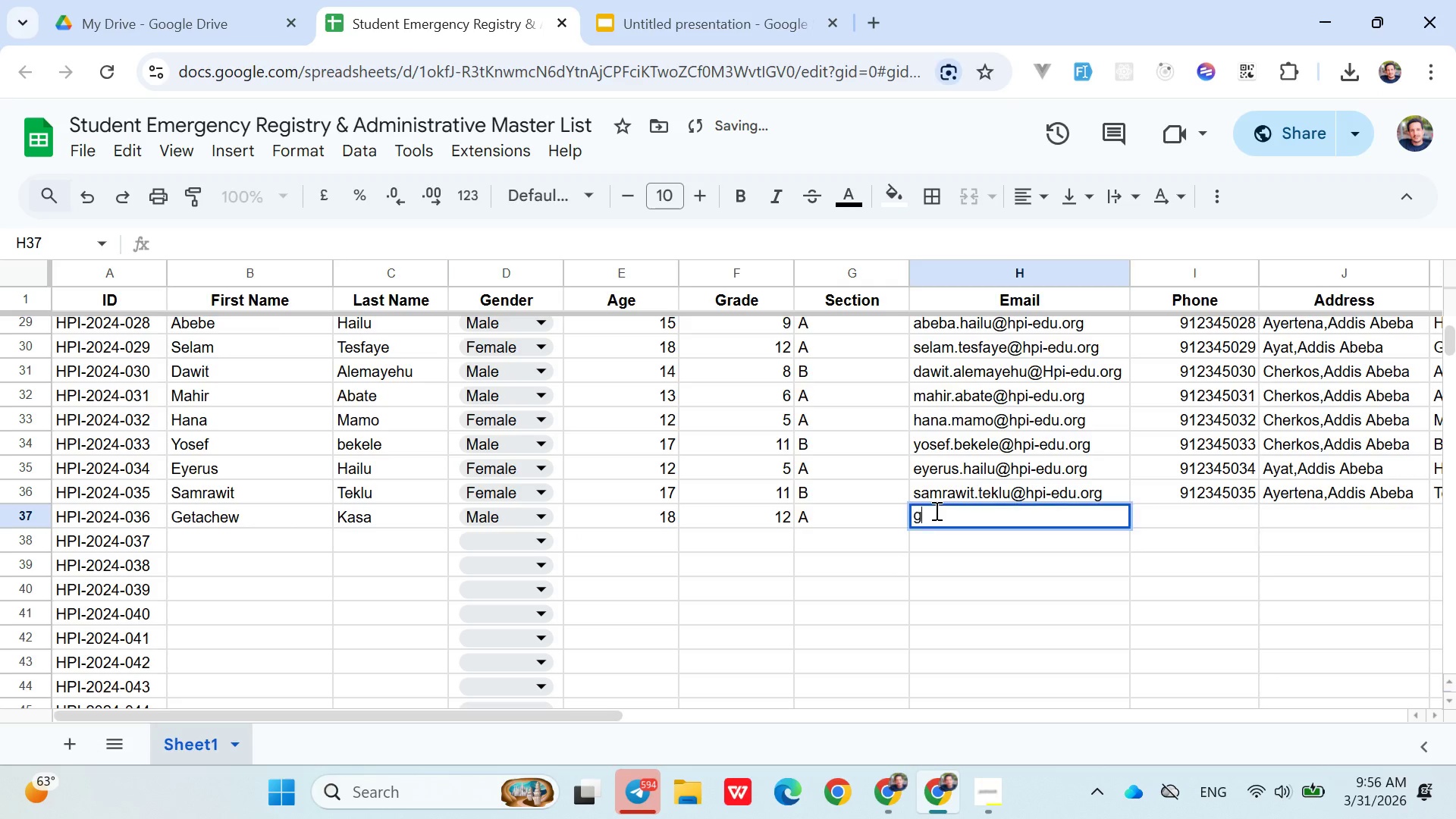 
type(getachew@)
key(Backspace)
type(.kasa@hpi-edu.org)
 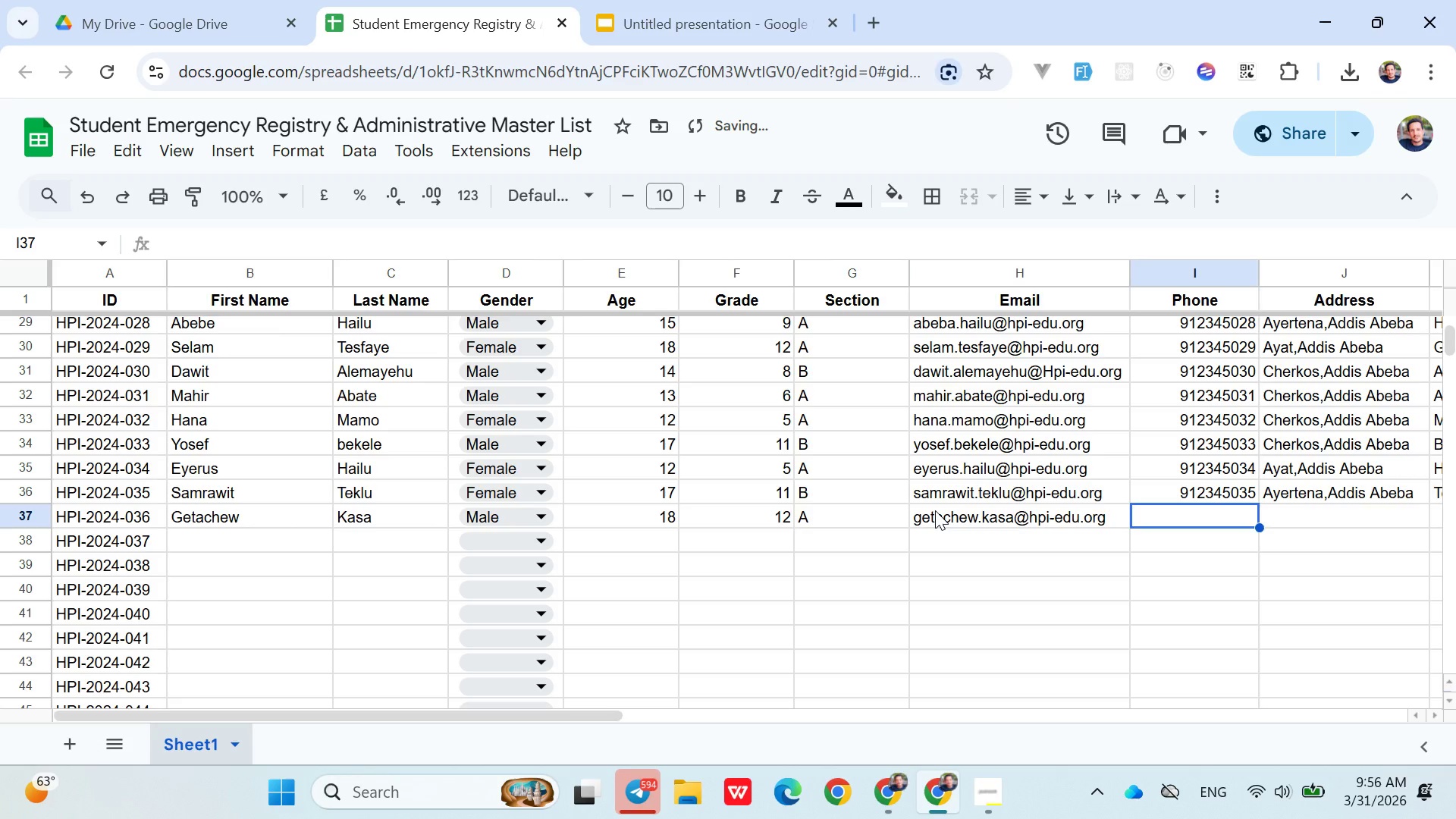 
 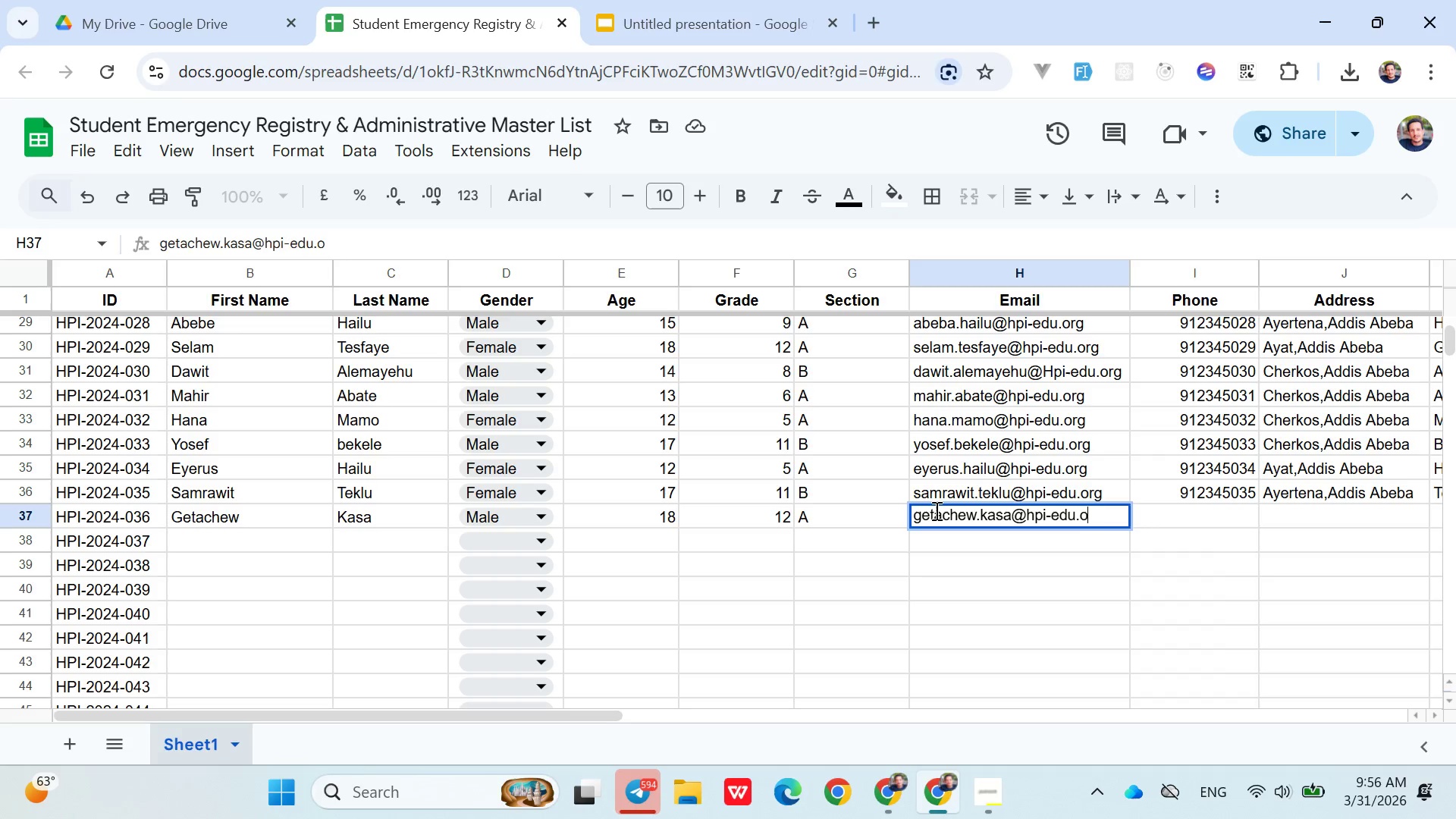 
key(ArrowRight)
 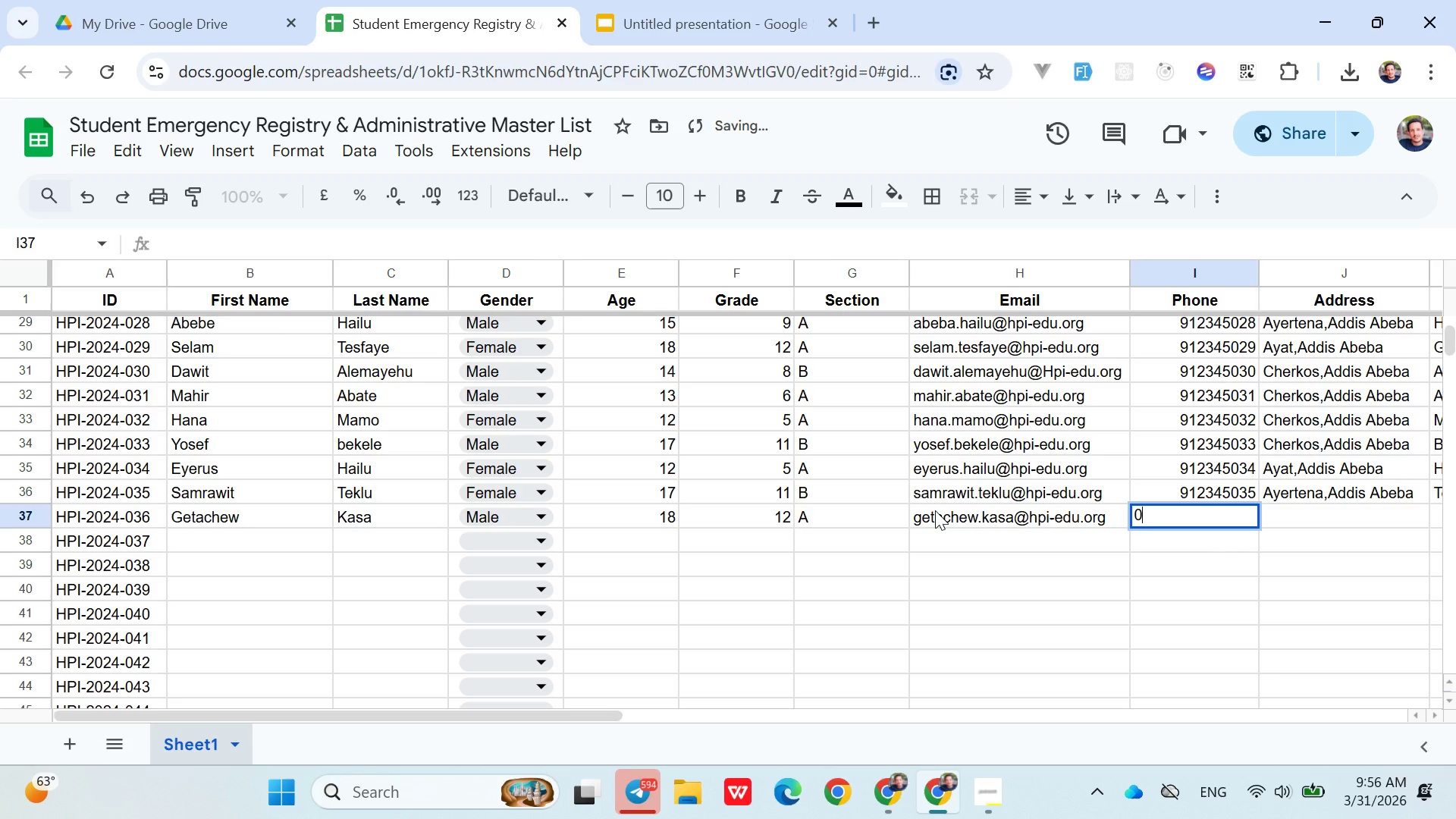 
type(0912345036)
 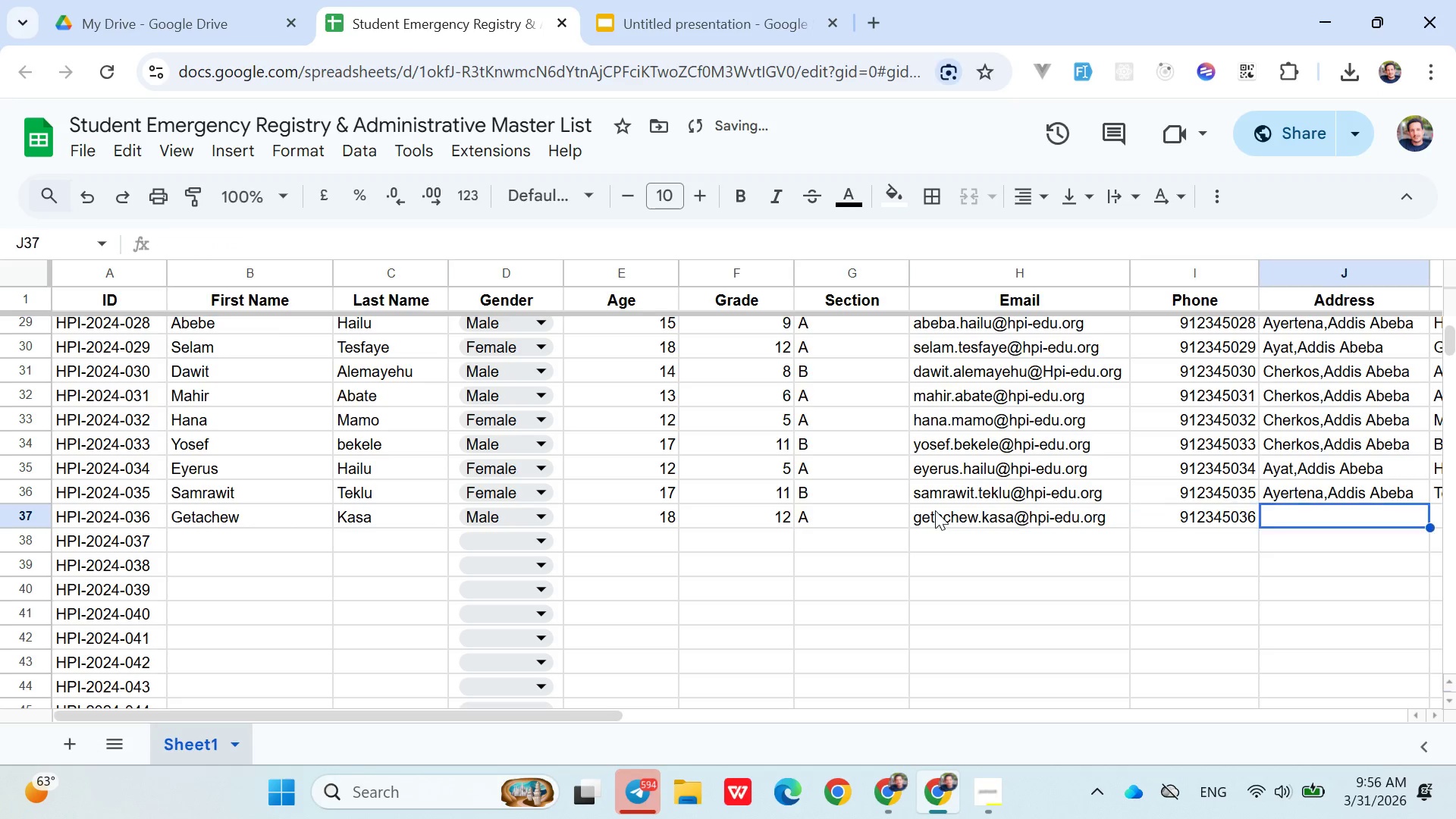 
key(ArrowRight)
 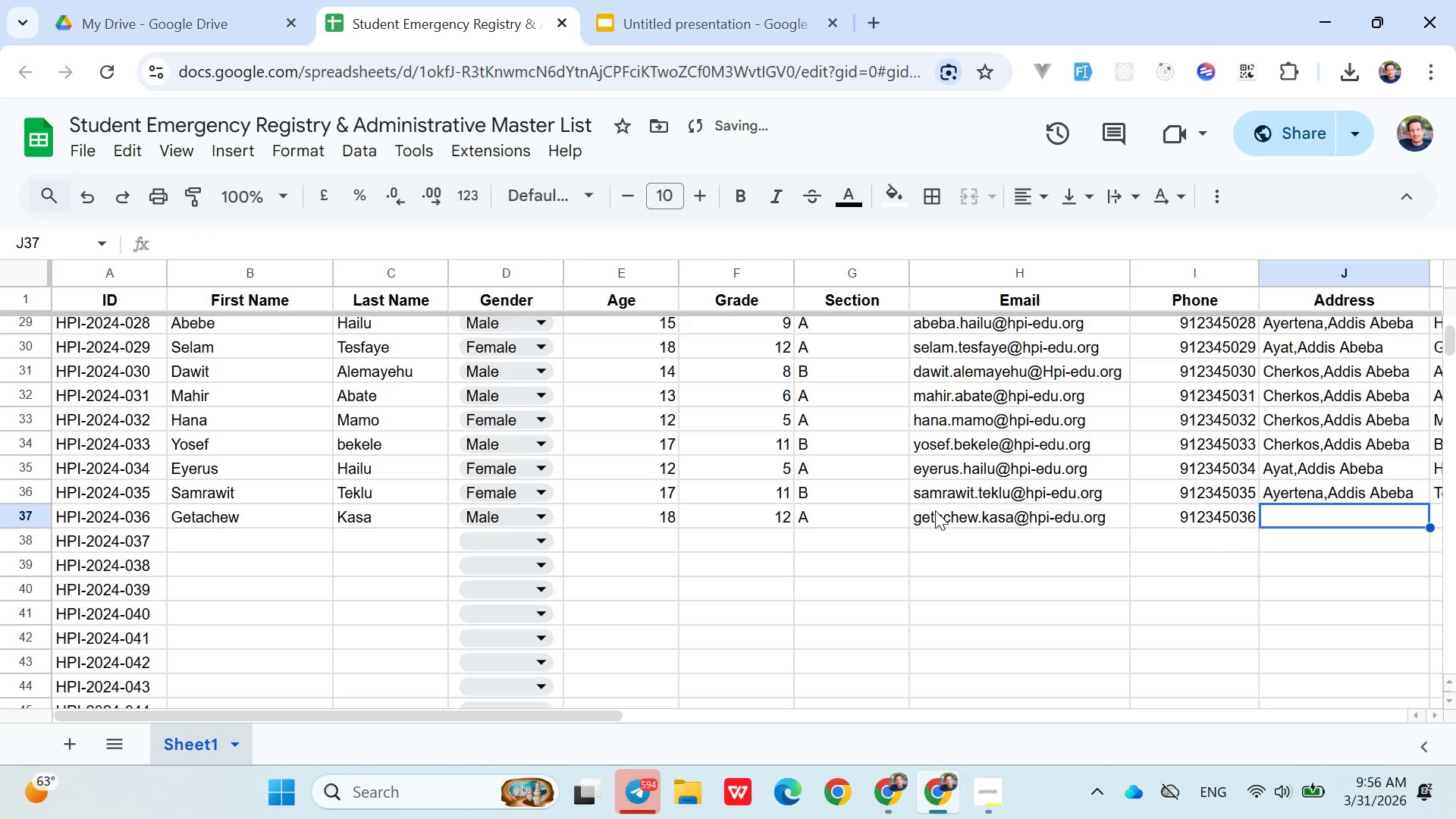 
hold_key(key=ShiftLeft, duration=0.55)
 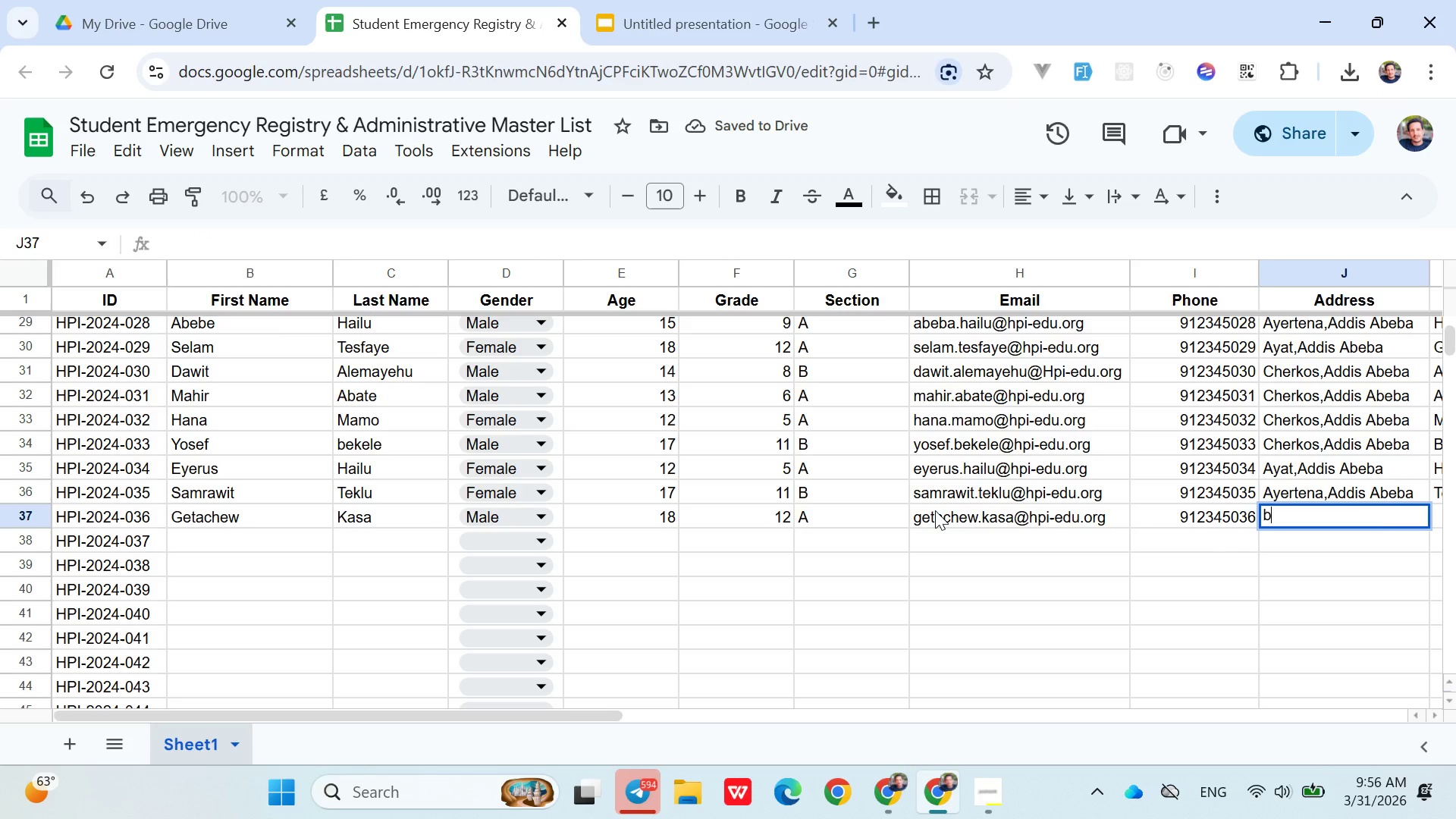 
type(be)
 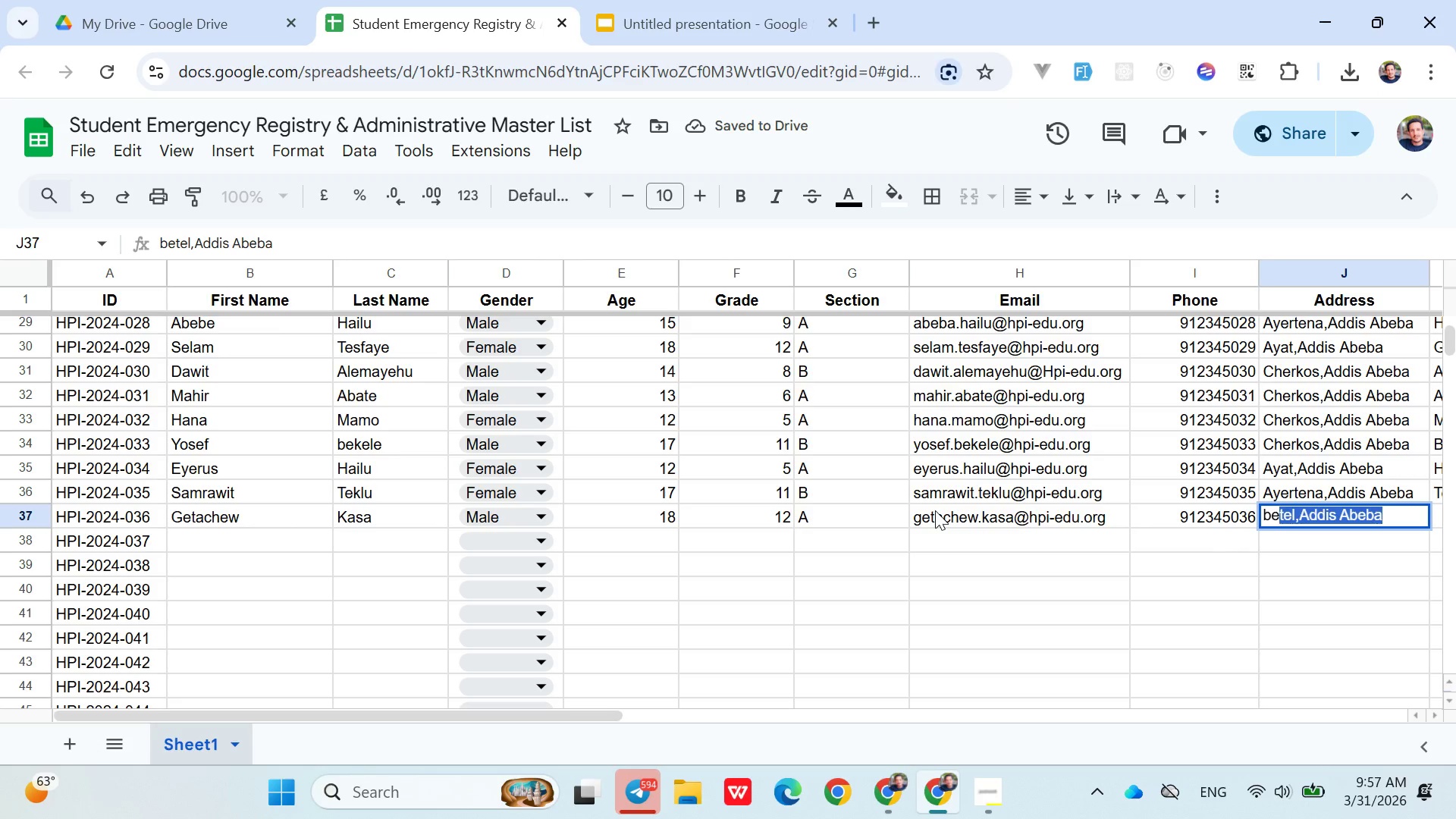 
key(ArrowRight)
 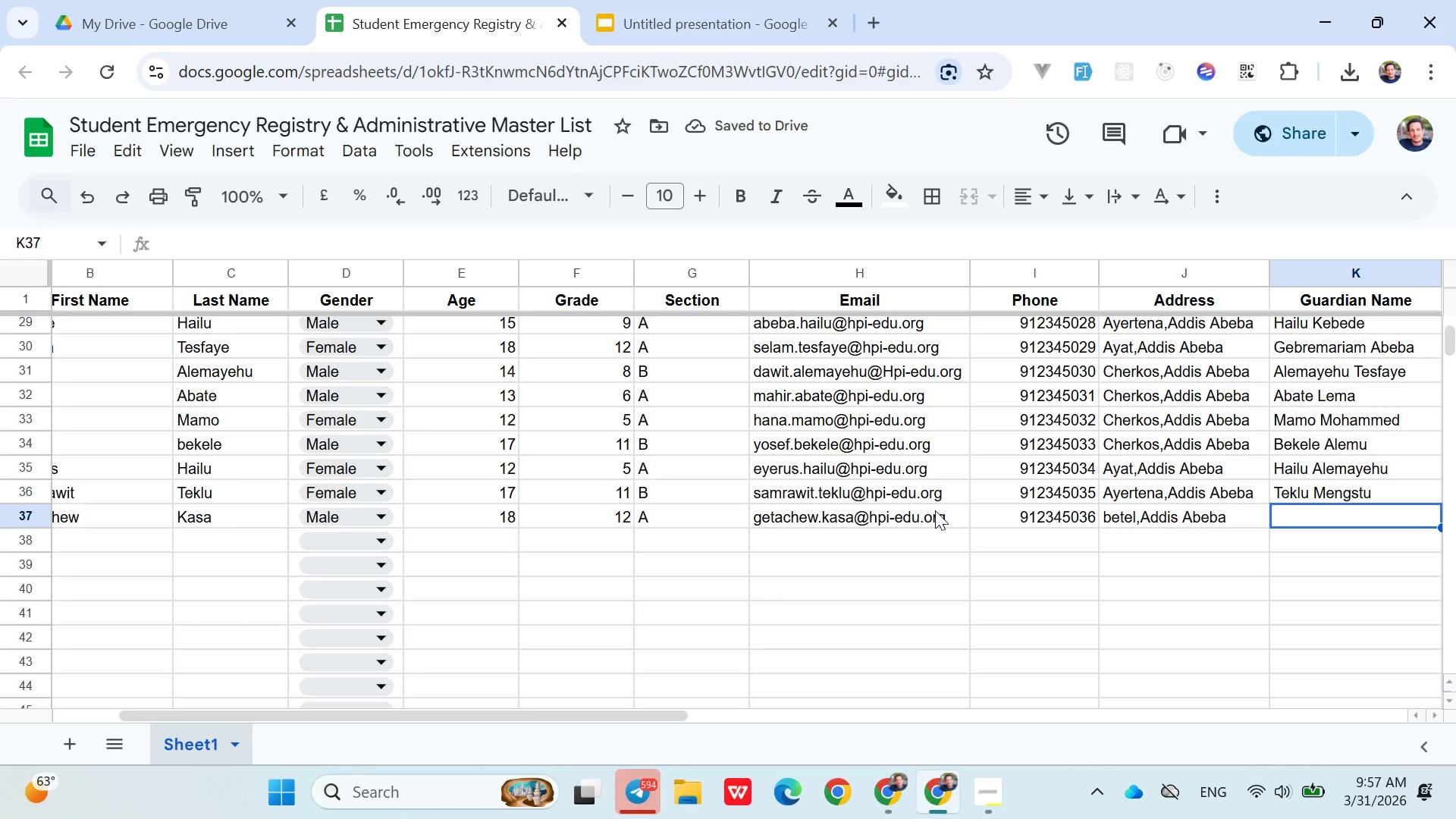 
wait(5.09)
 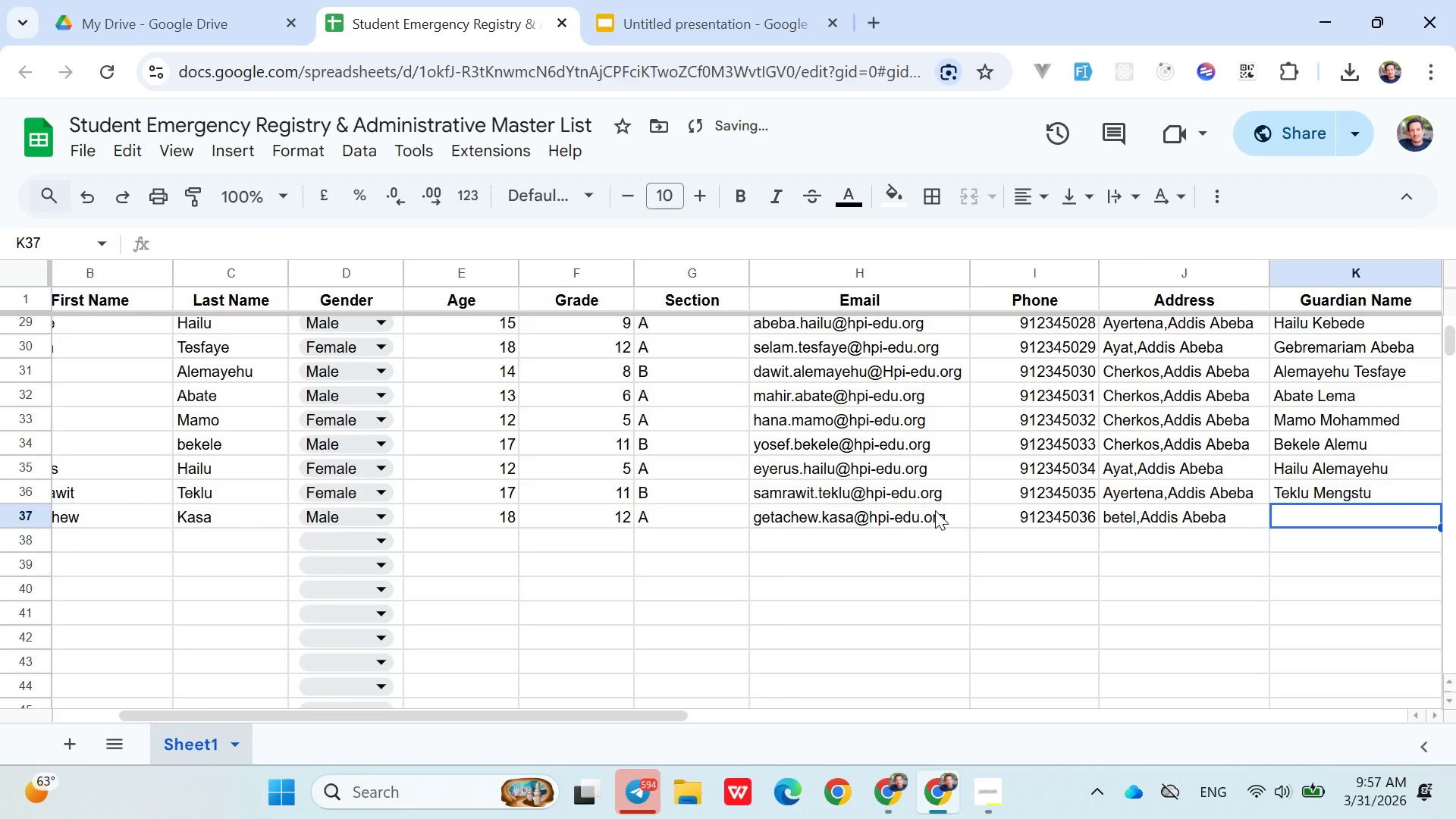 
type(Kasa Mengesha)
 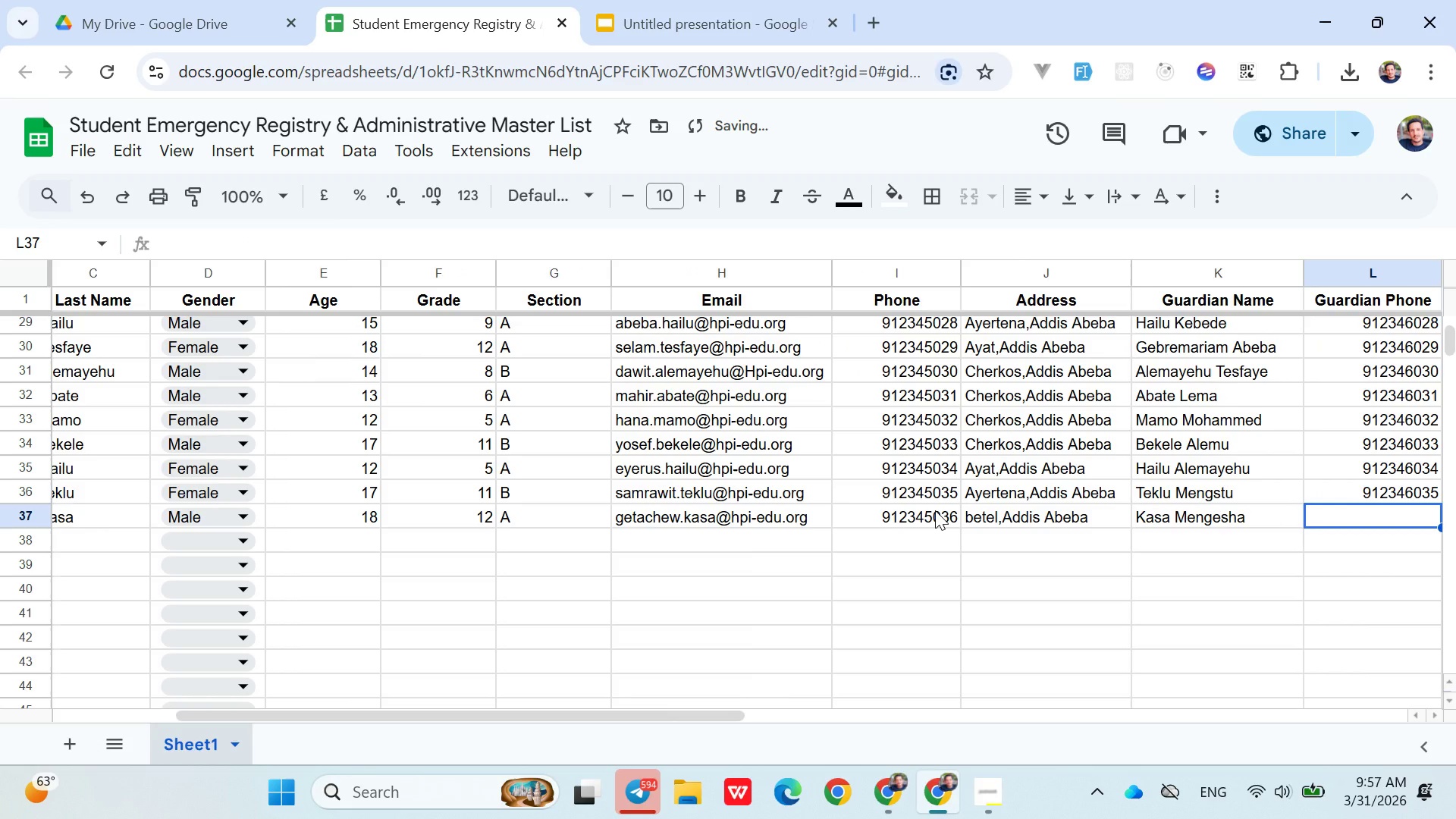 
 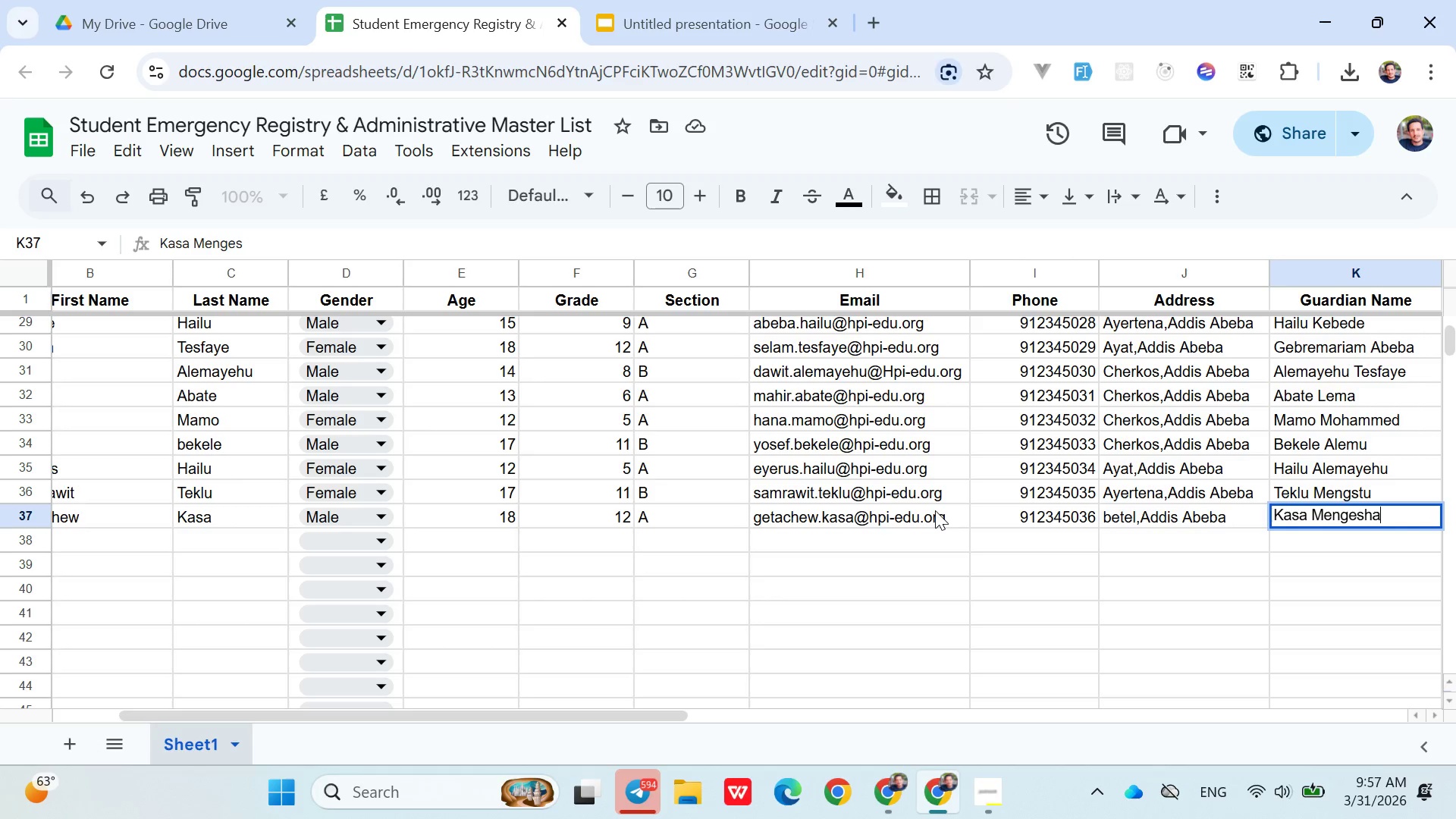 
key(ArrowRight)
 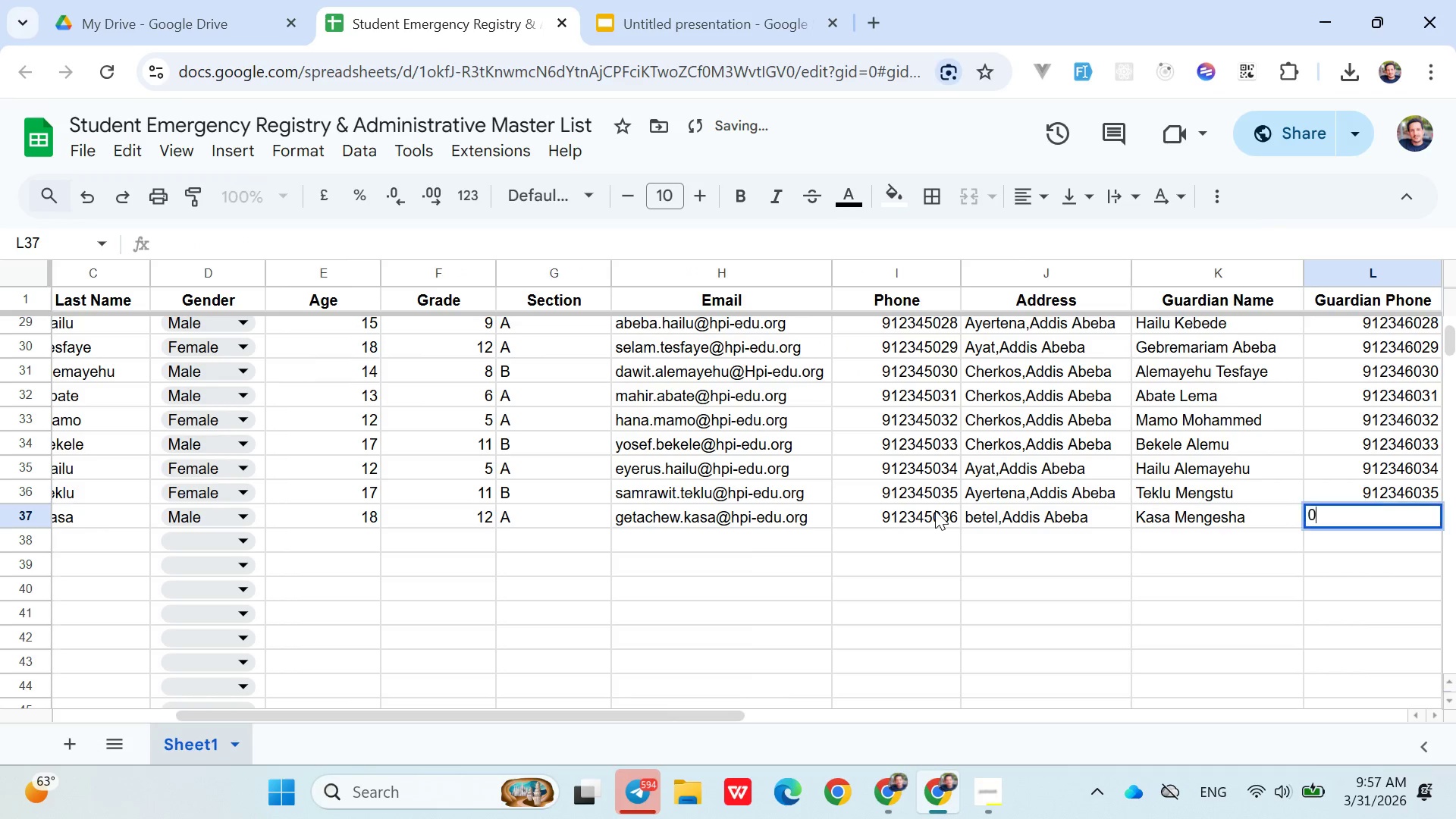 
type(0912346036)
 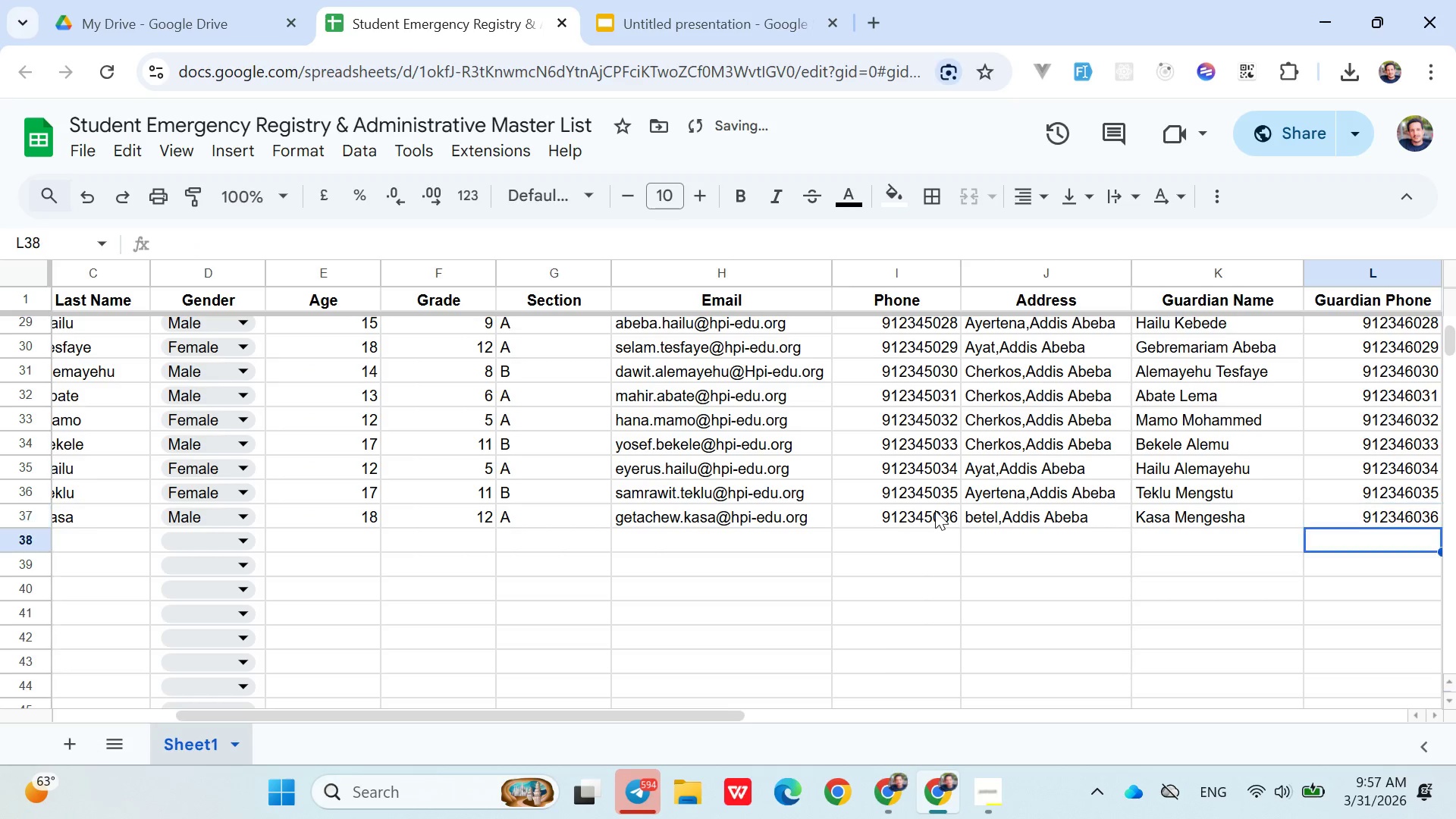 
key(ArrowDown)
 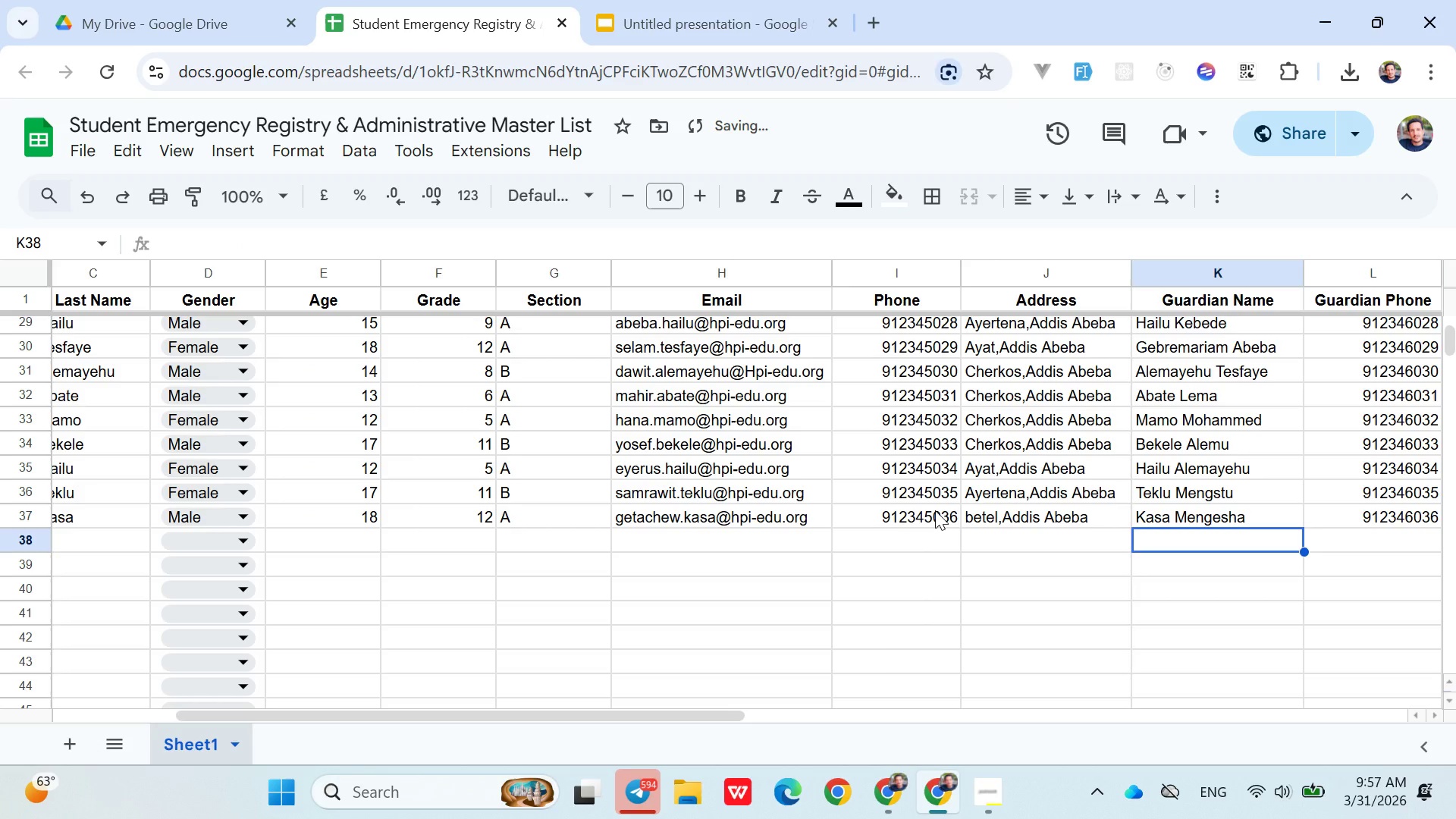 
hold_key(key=ArrowLeft, duration=0.91)
 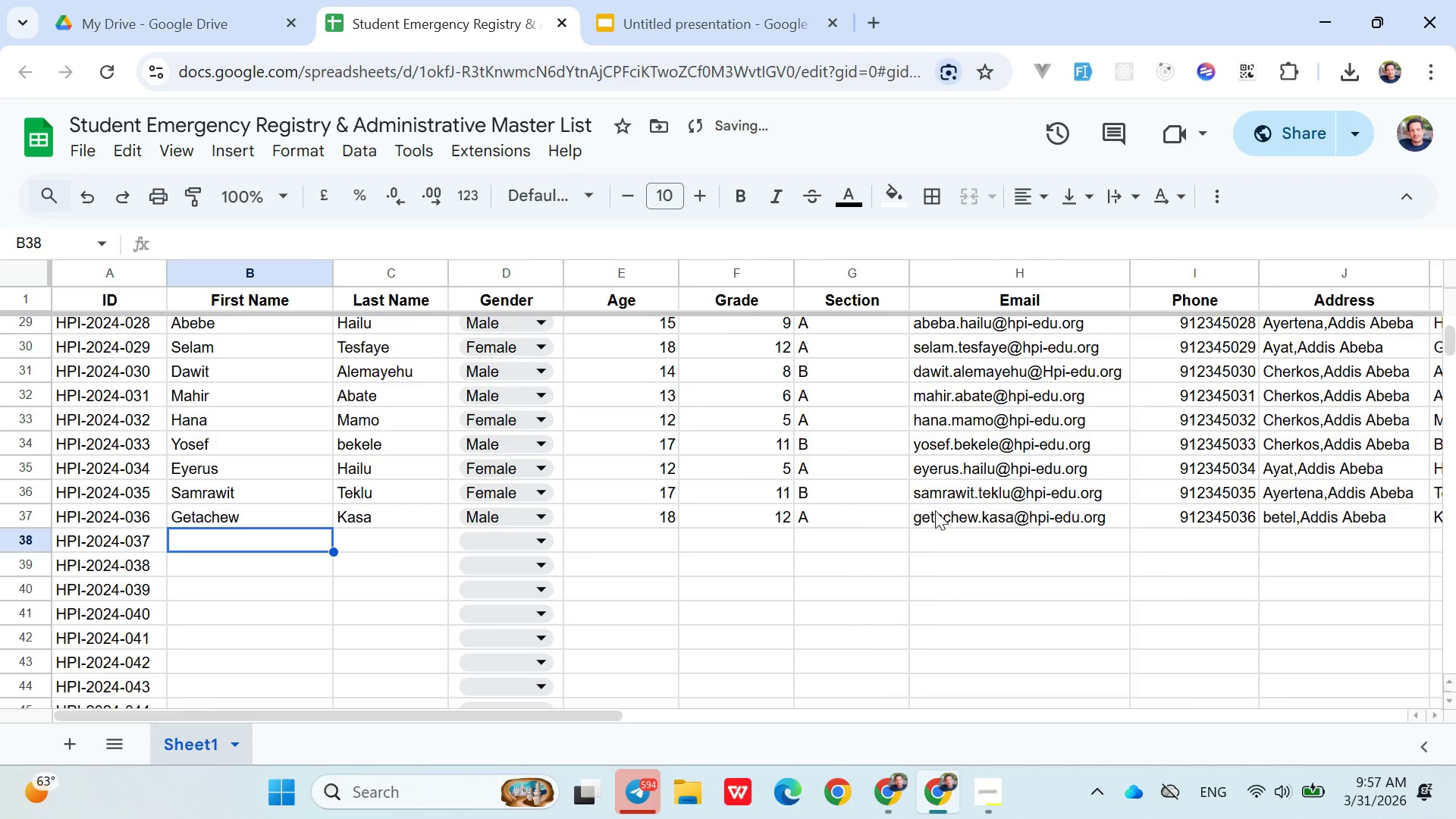 
key(ArrowRight)
 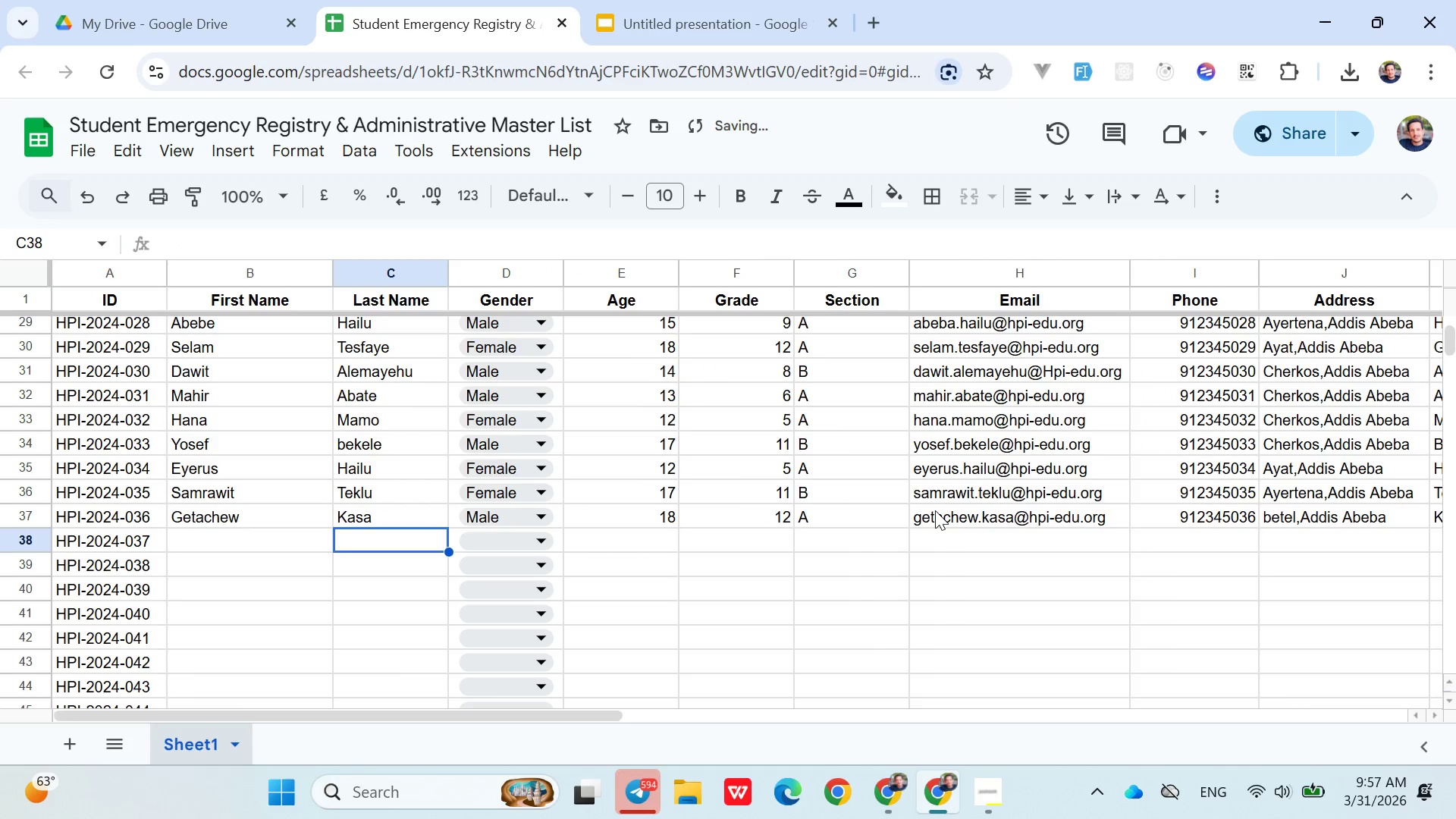 
key(ArrowRight)
 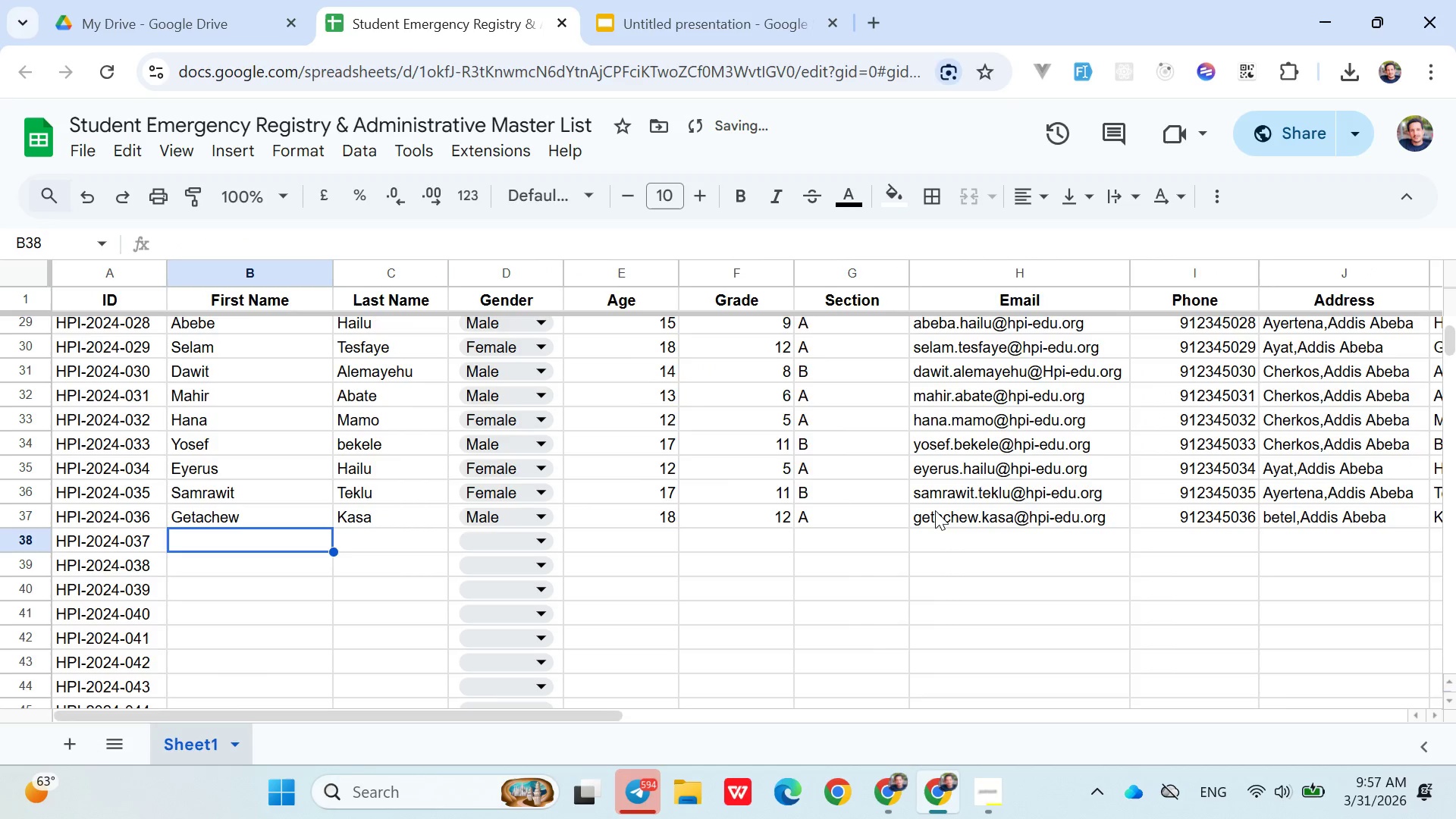 
key(ArrowLeft)
 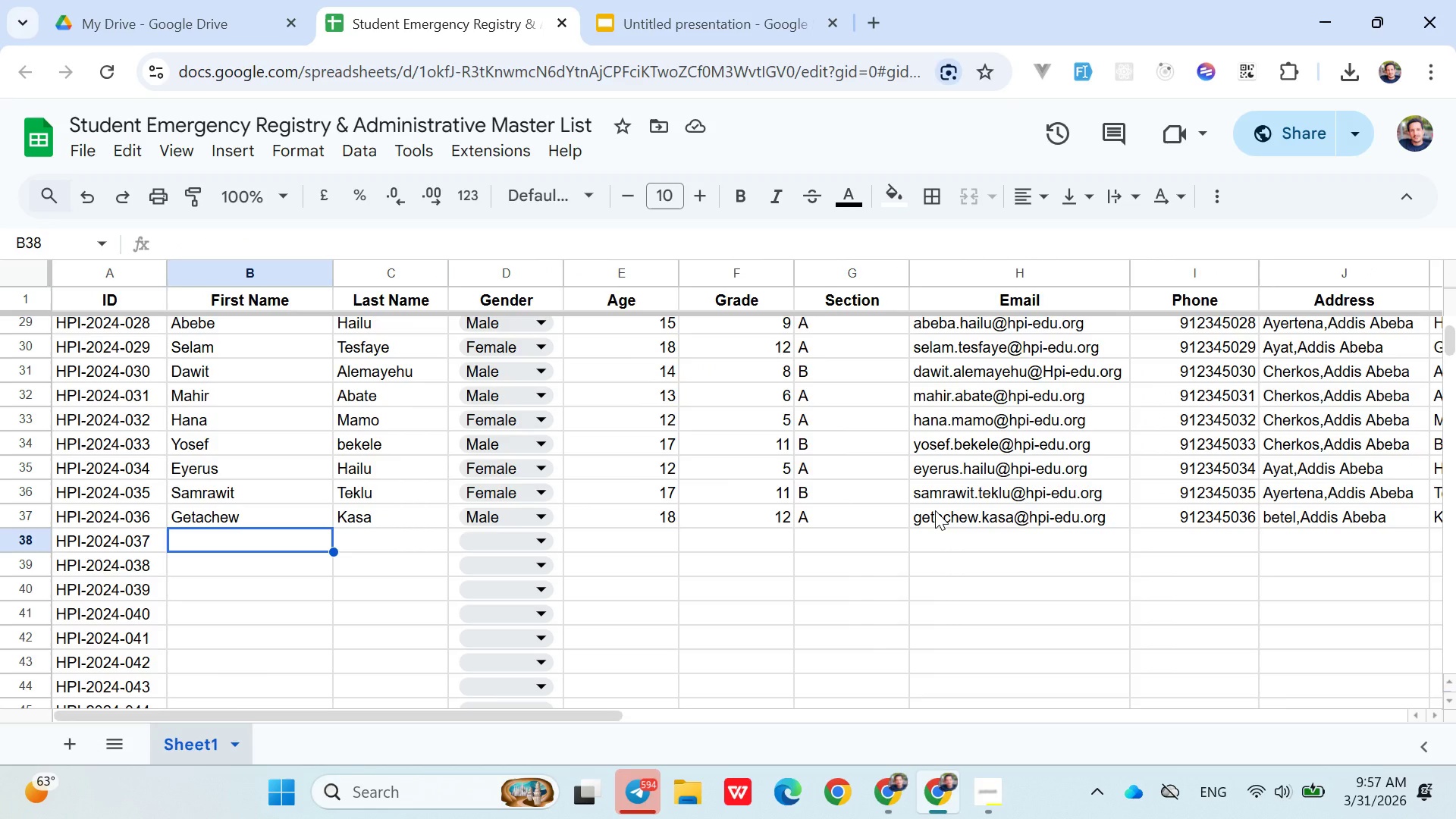 
wait(9.94)
 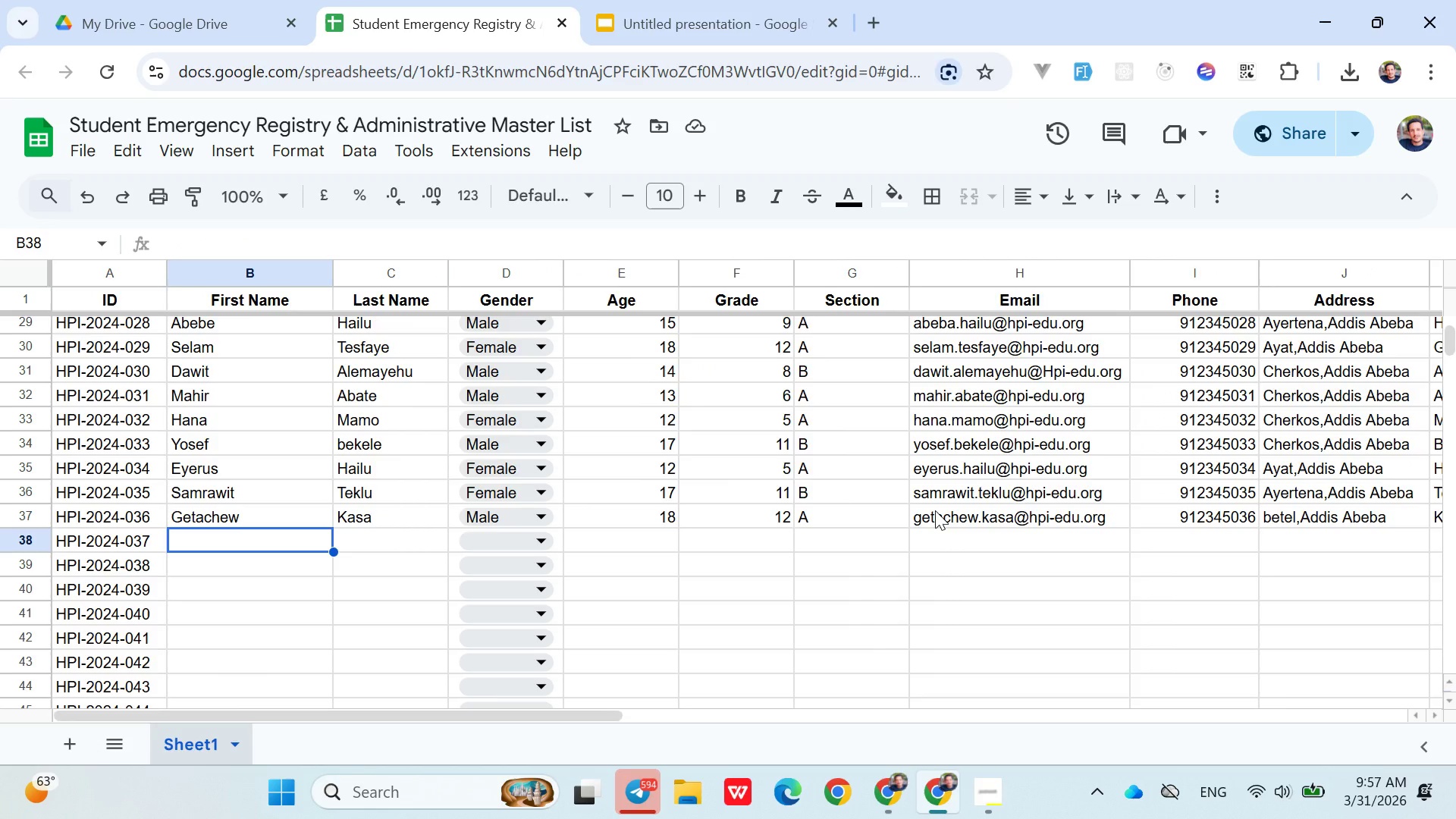 
type(Liya Gebre)
 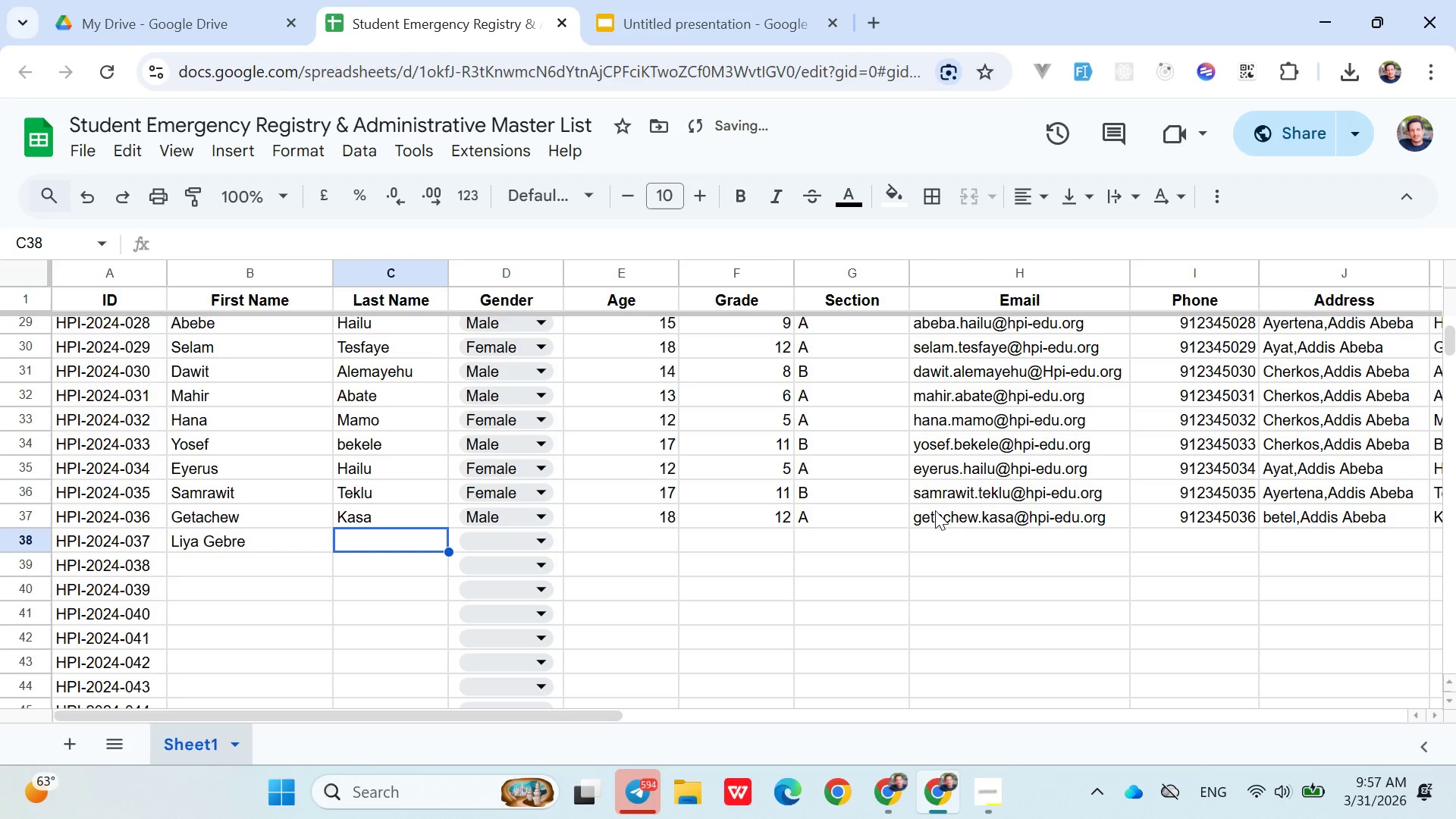 
 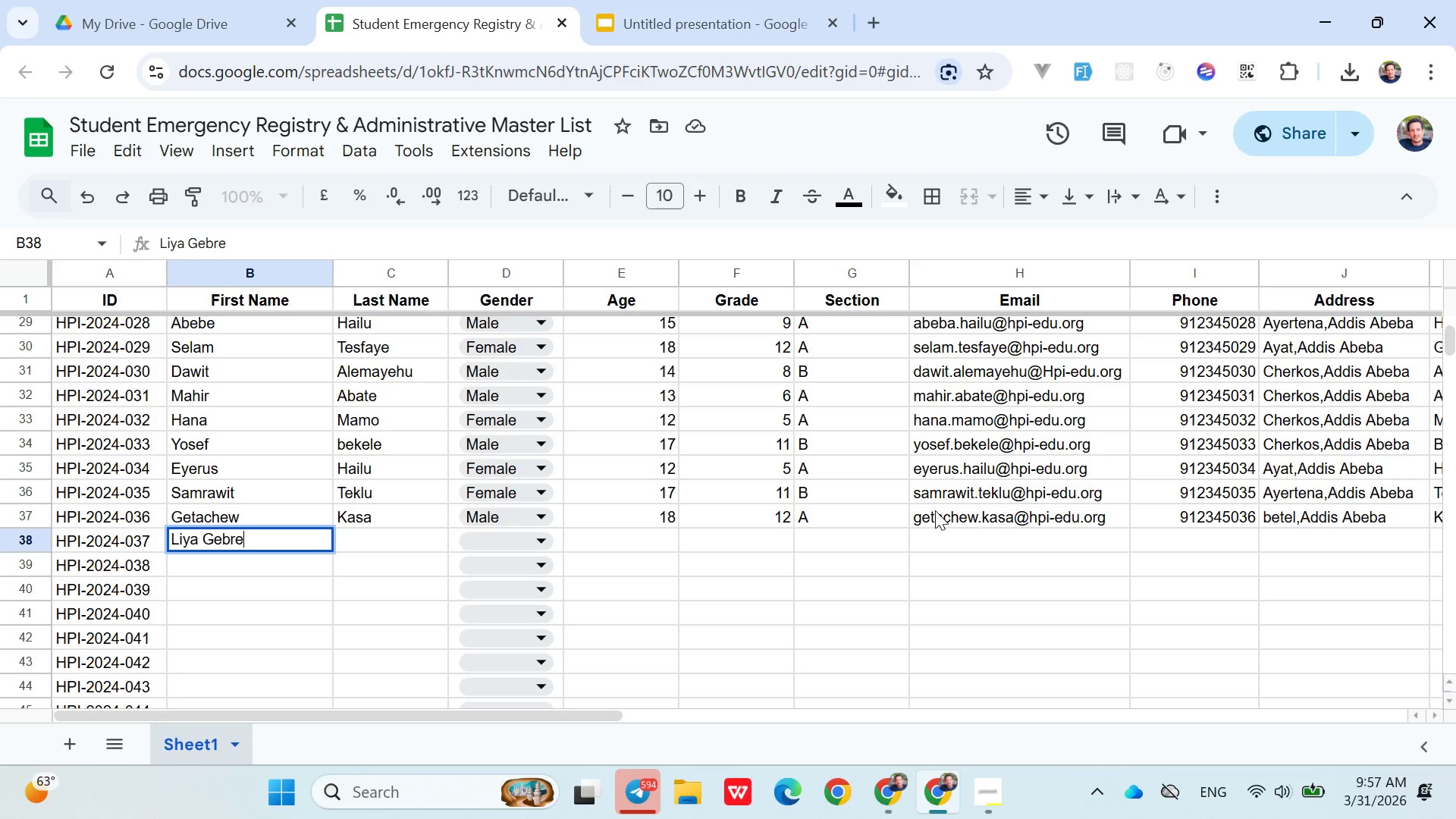 
key(ArrowRight)
 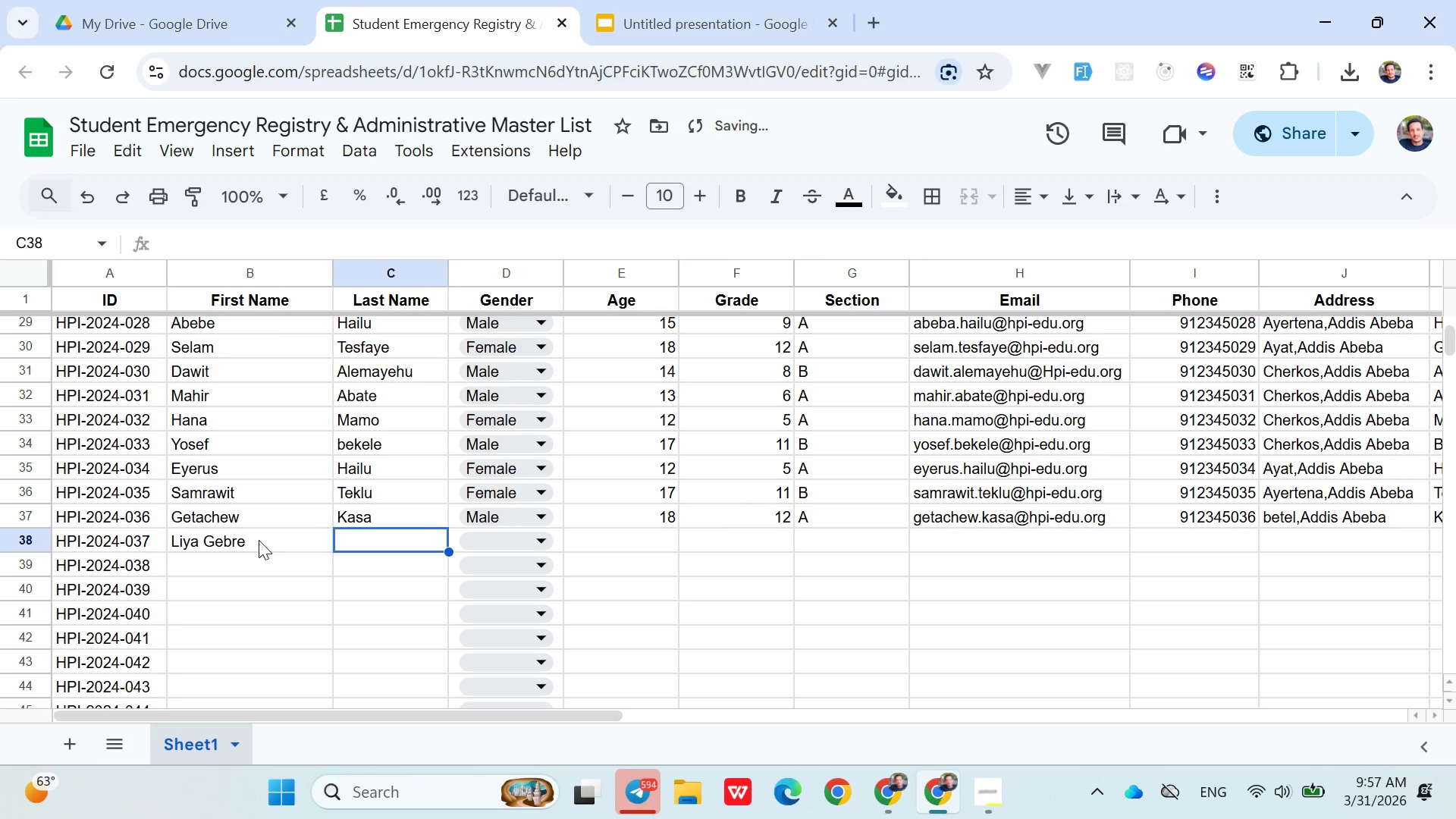 
double_click([216, 532])
 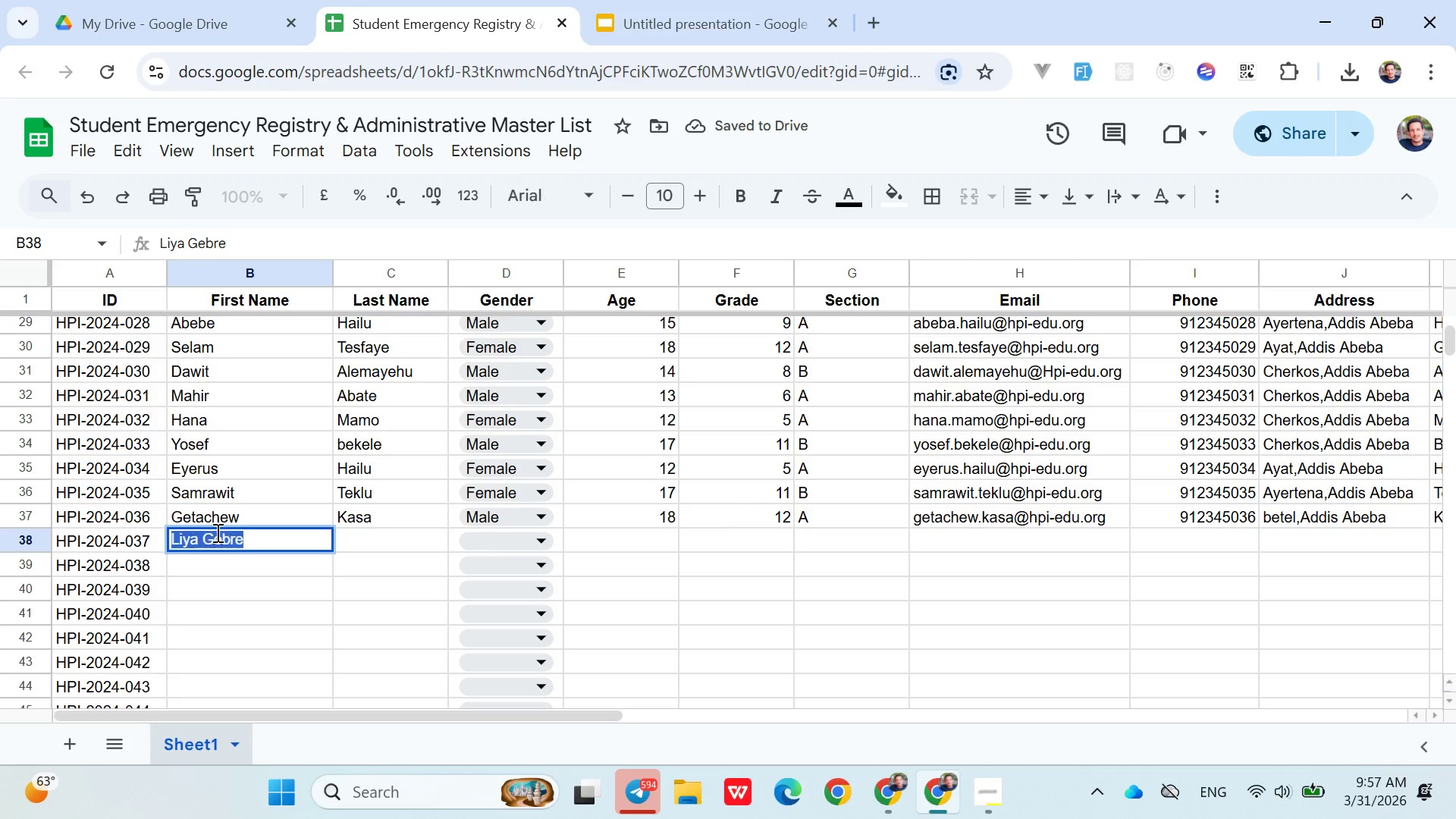 
triple_click([216, 532])
 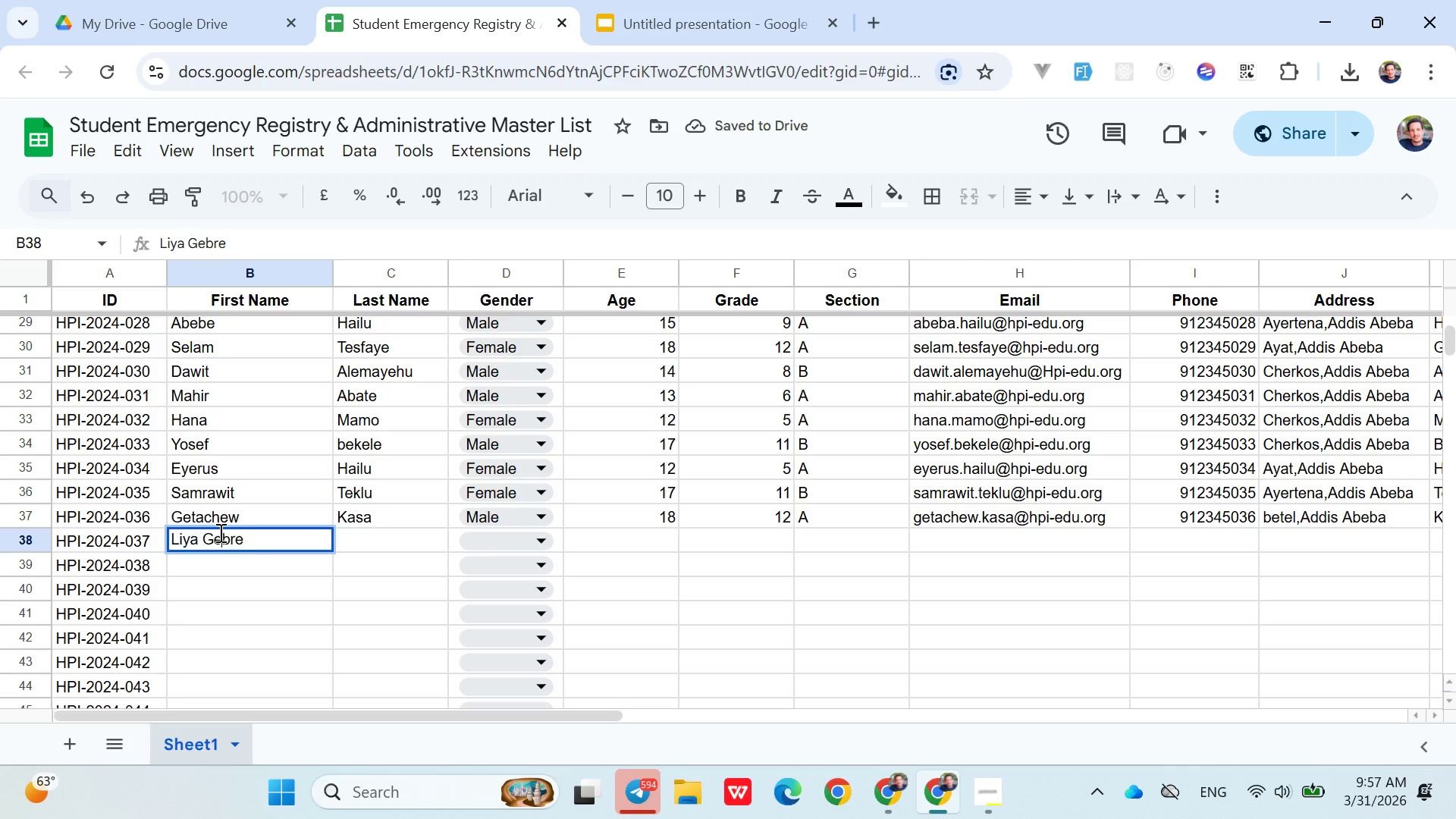 
double_click([219, 532])
 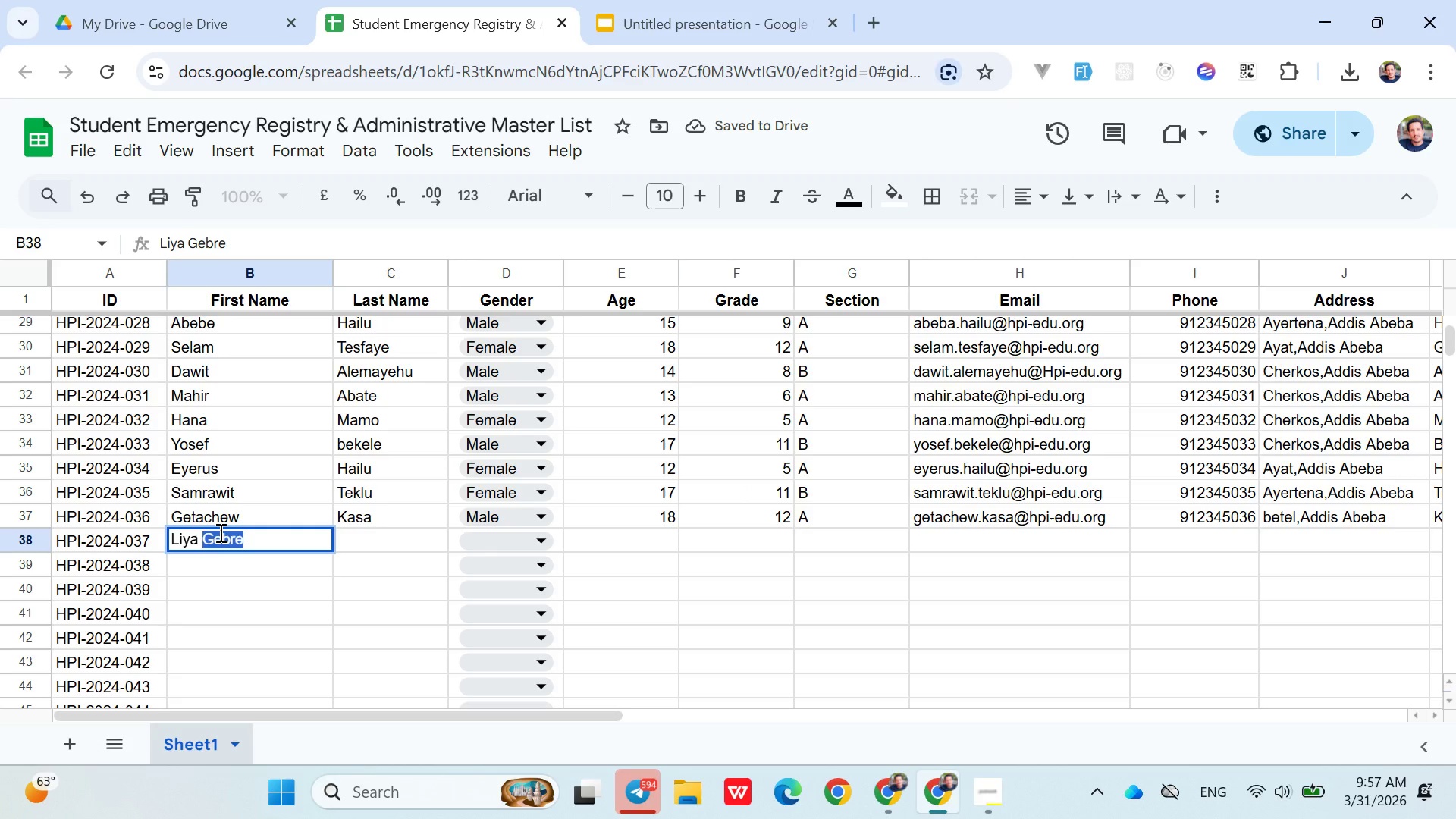 
key(Control+X)
 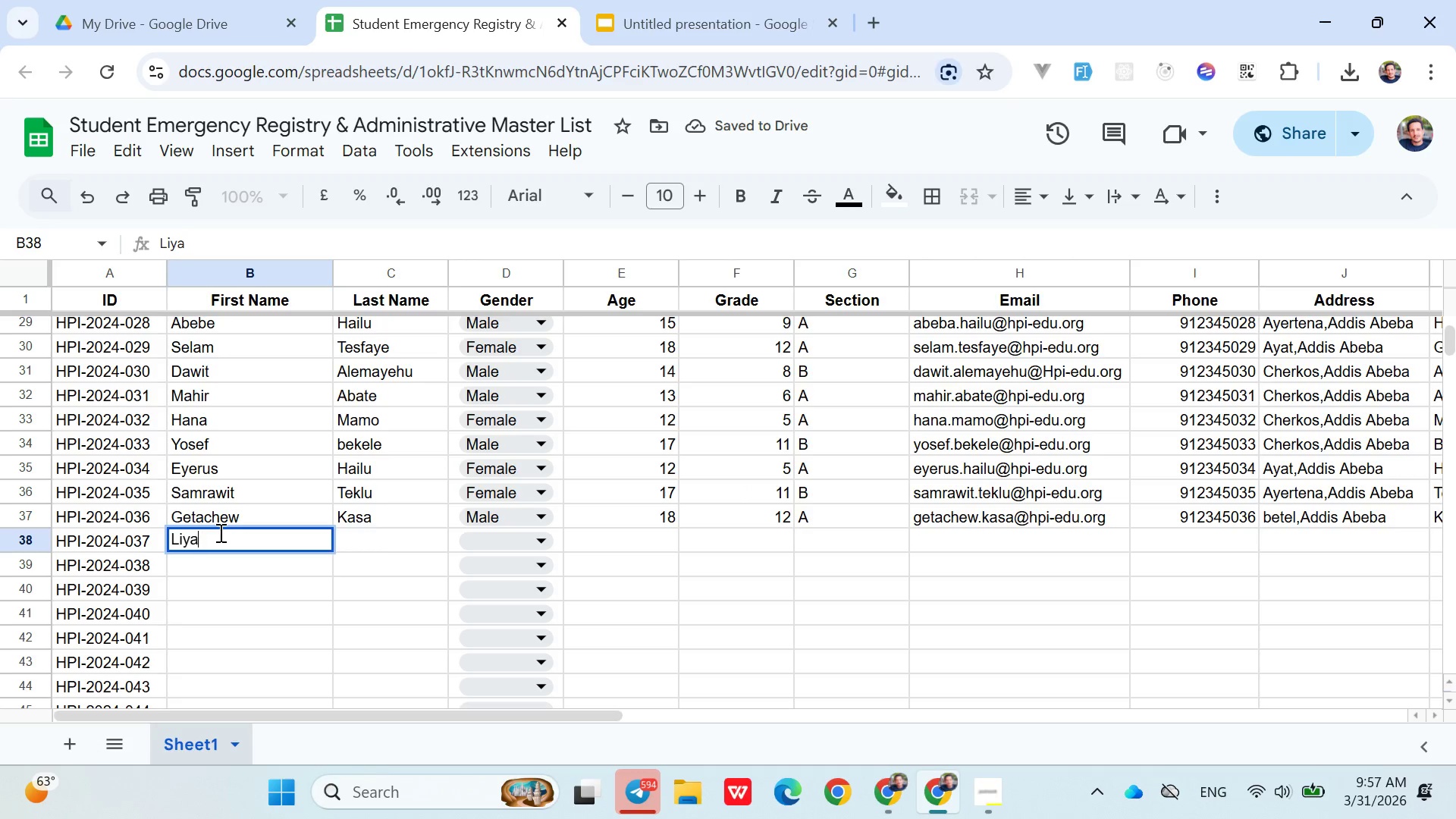 
key(Backspace)
 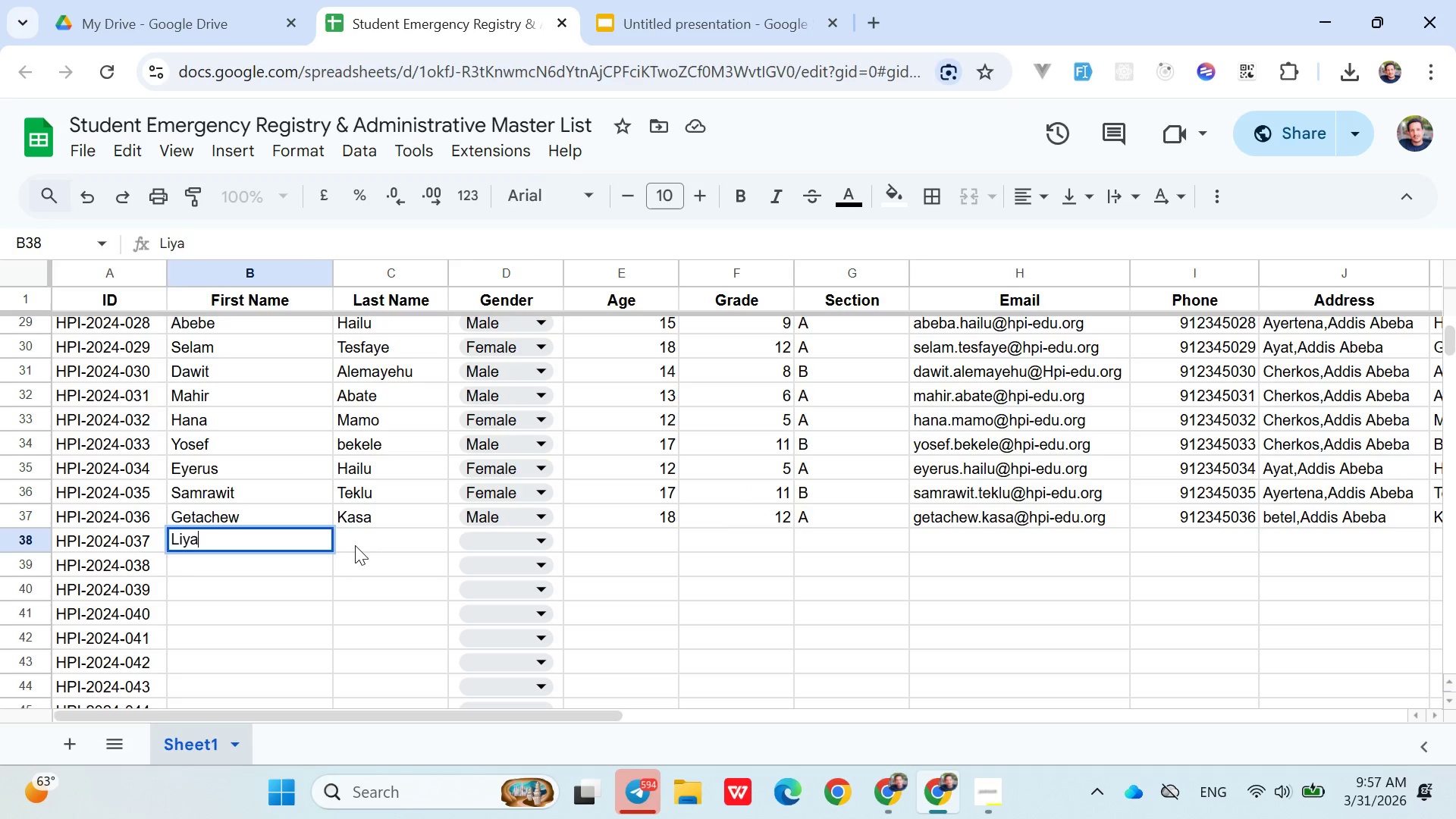 
left_click([356, 544])
 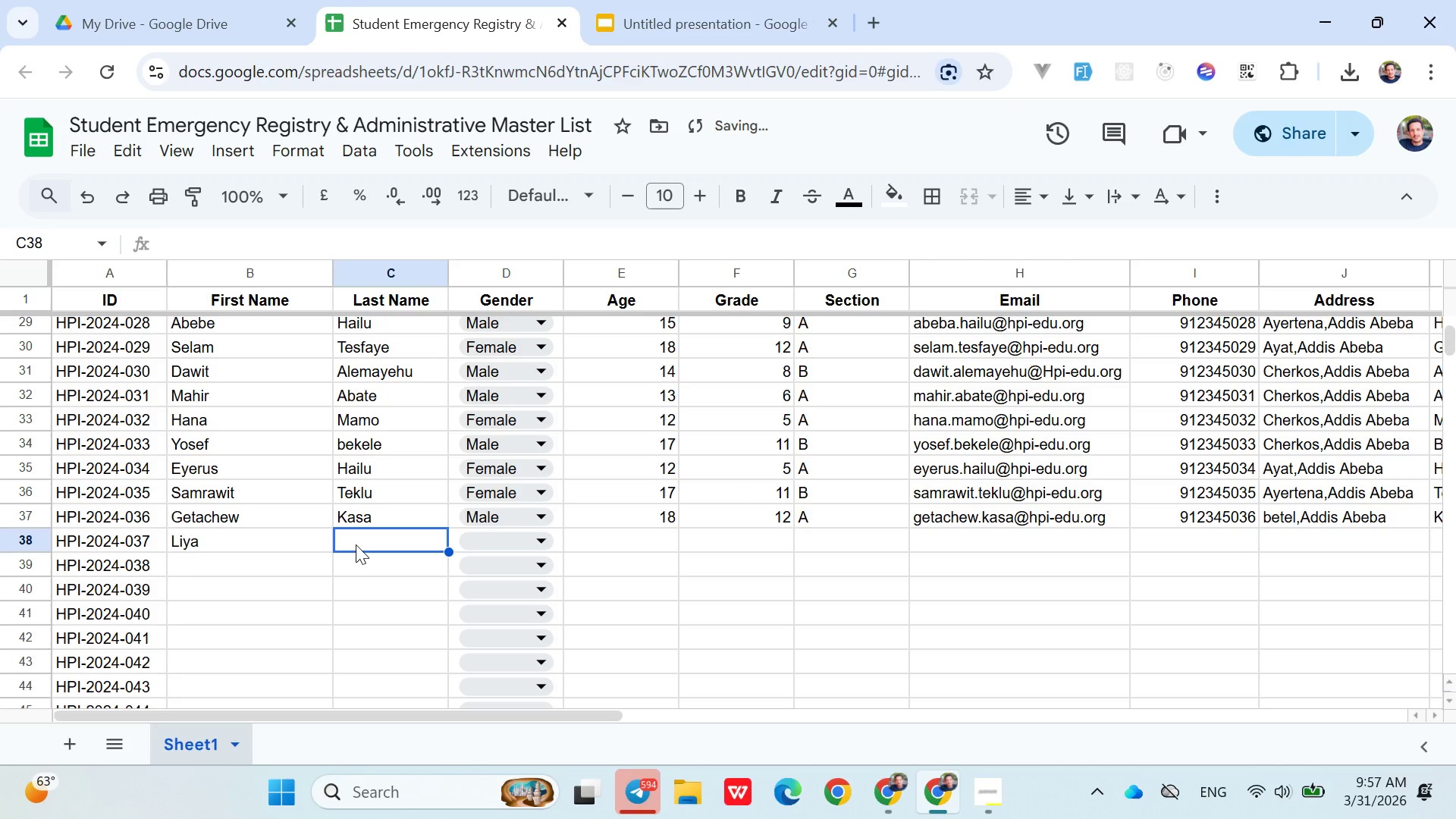 
key(Control+V)
 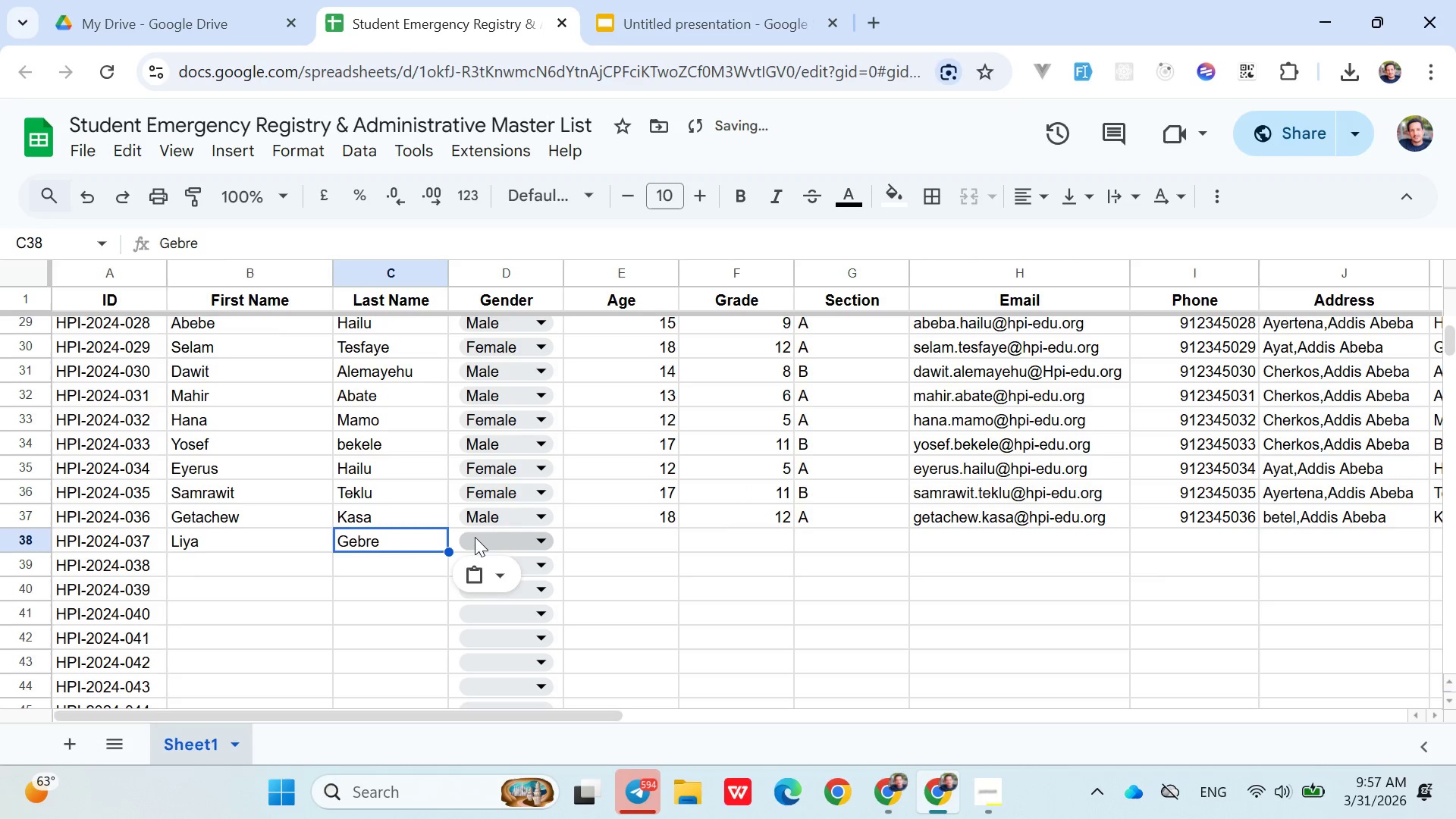 
left_click([476, 538])
 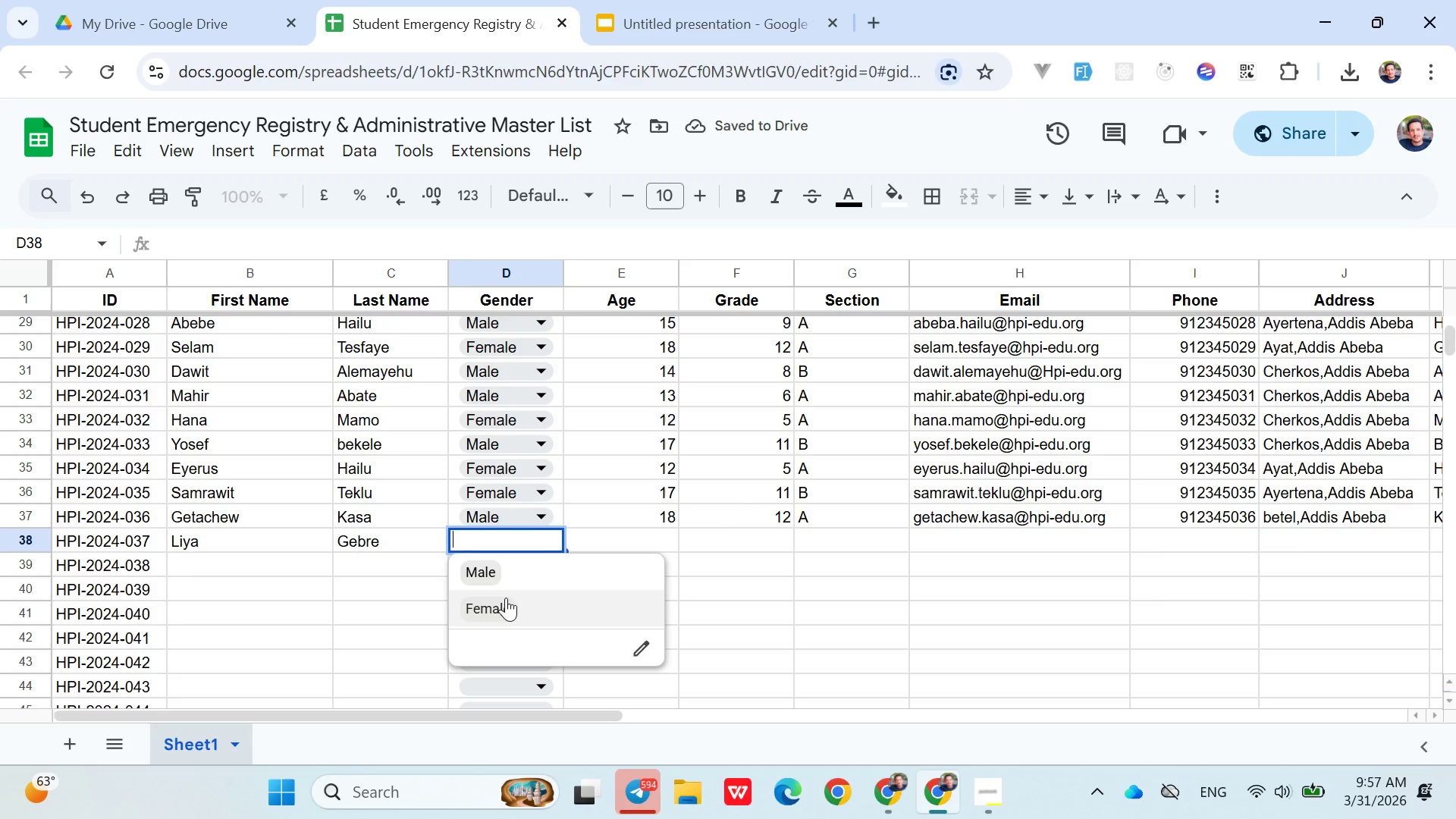 
left_click([506, 600])
 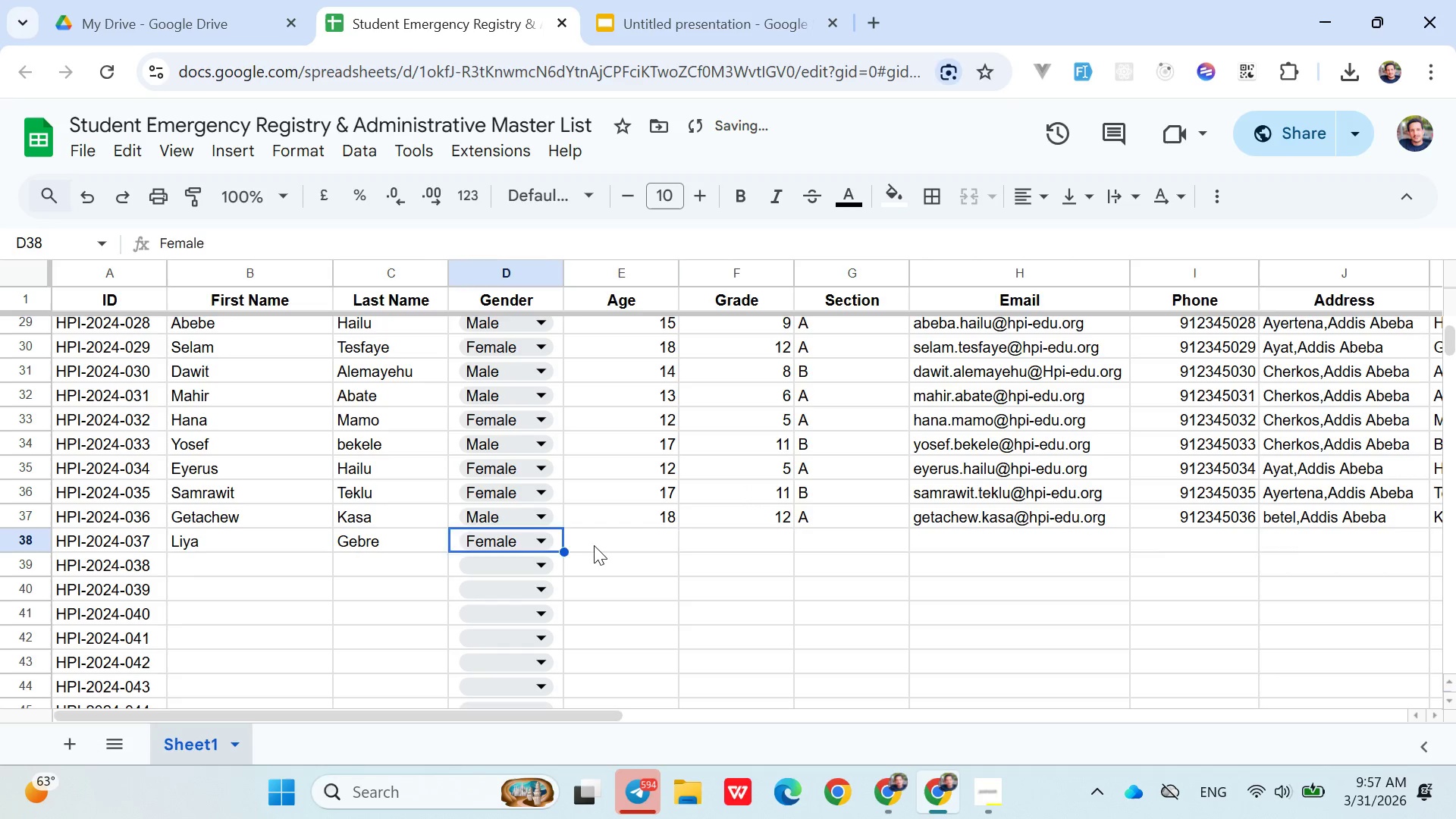 
left_click([594, 545])
 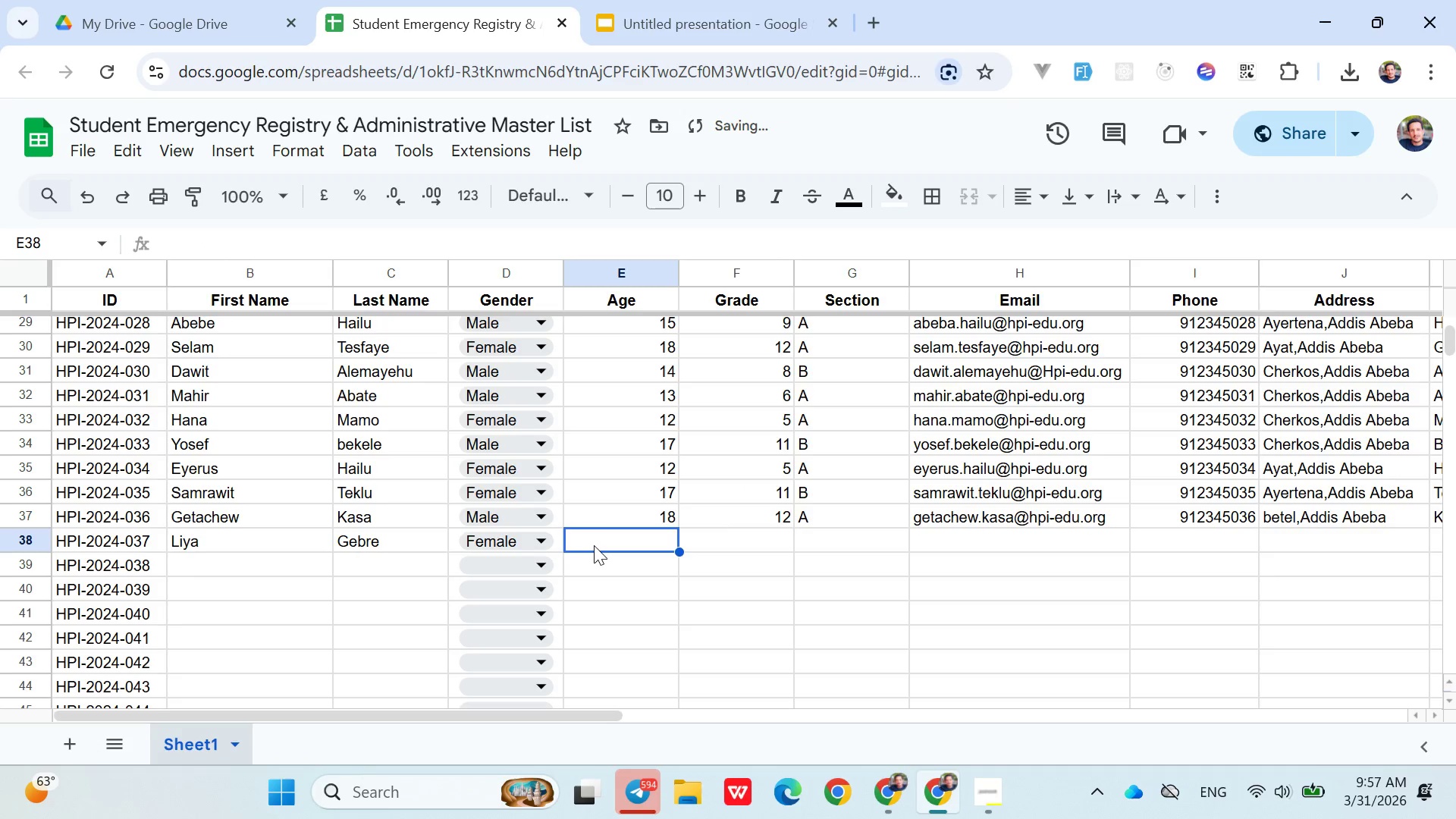 
type(14)
 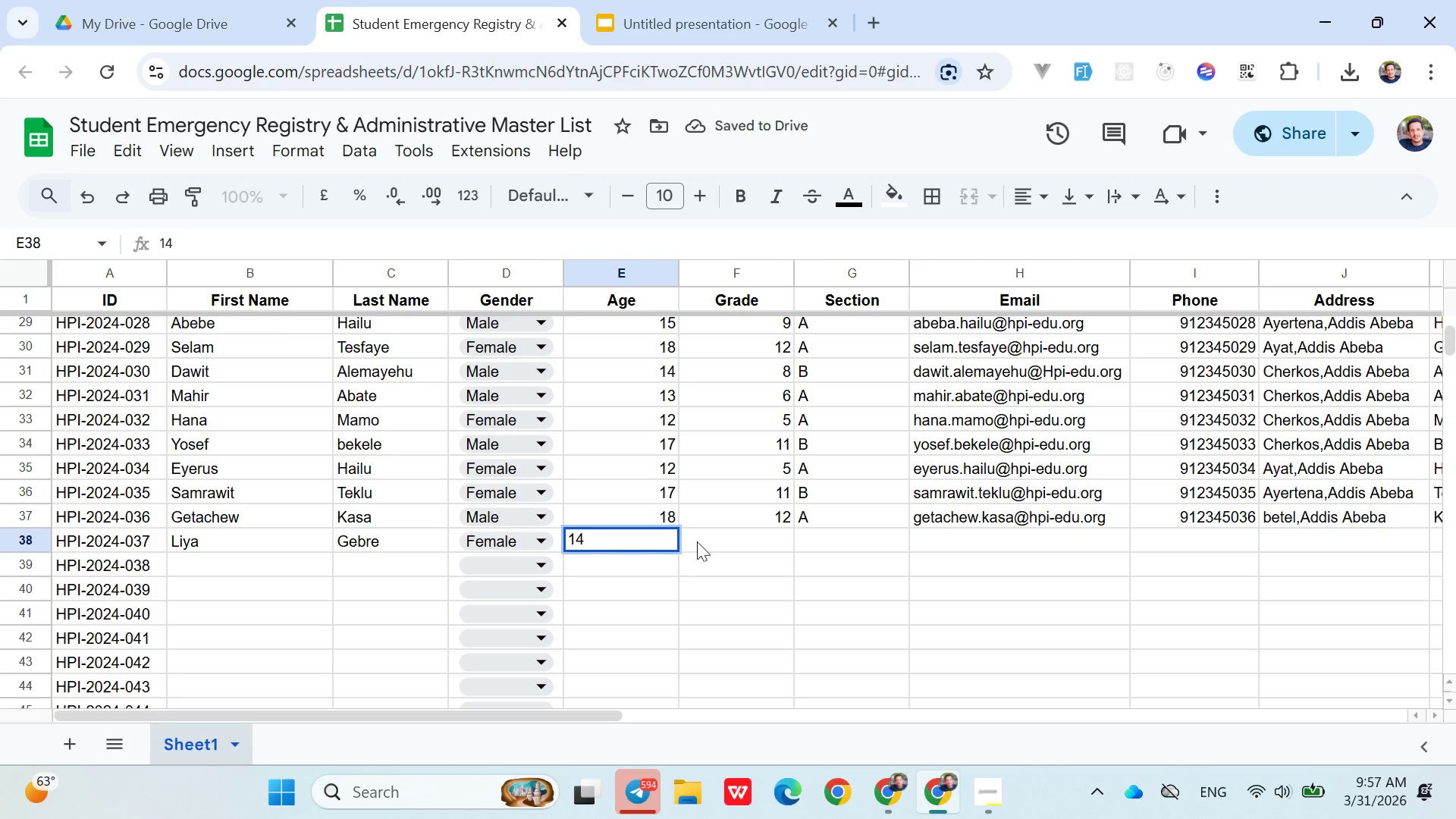 
left_click([699, 541])
 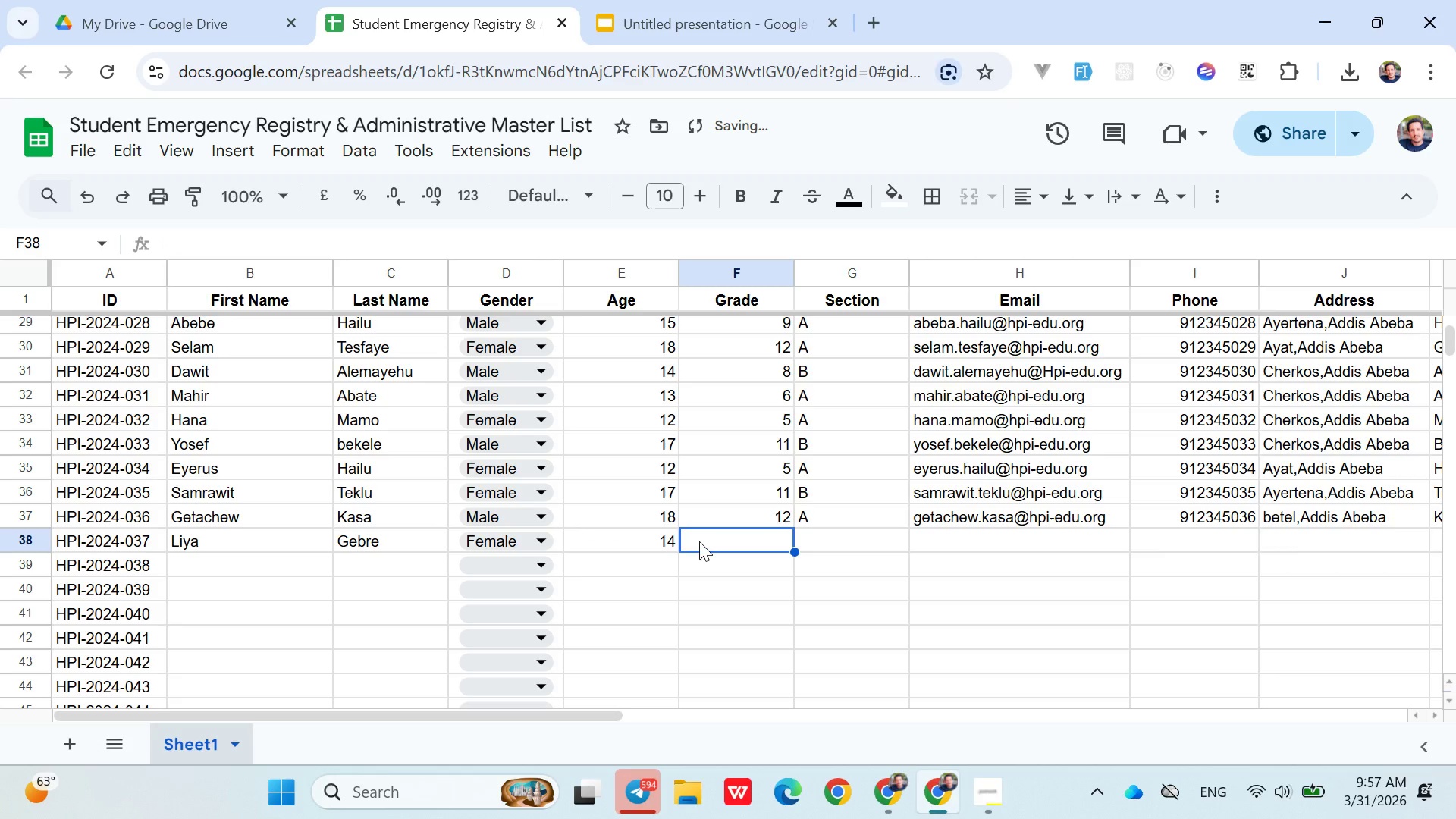 
key(8)
 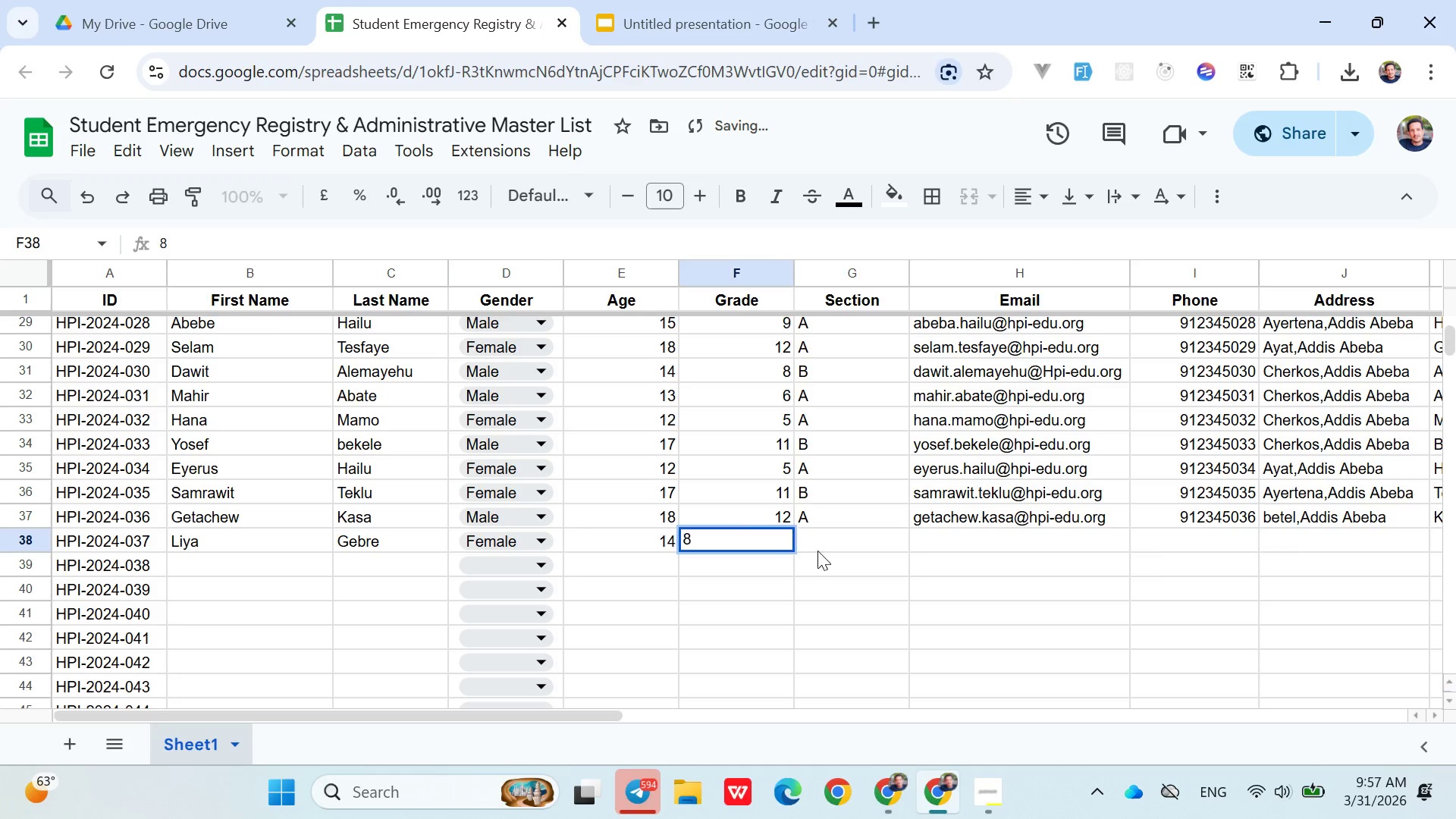 
left_click([817, 551])
 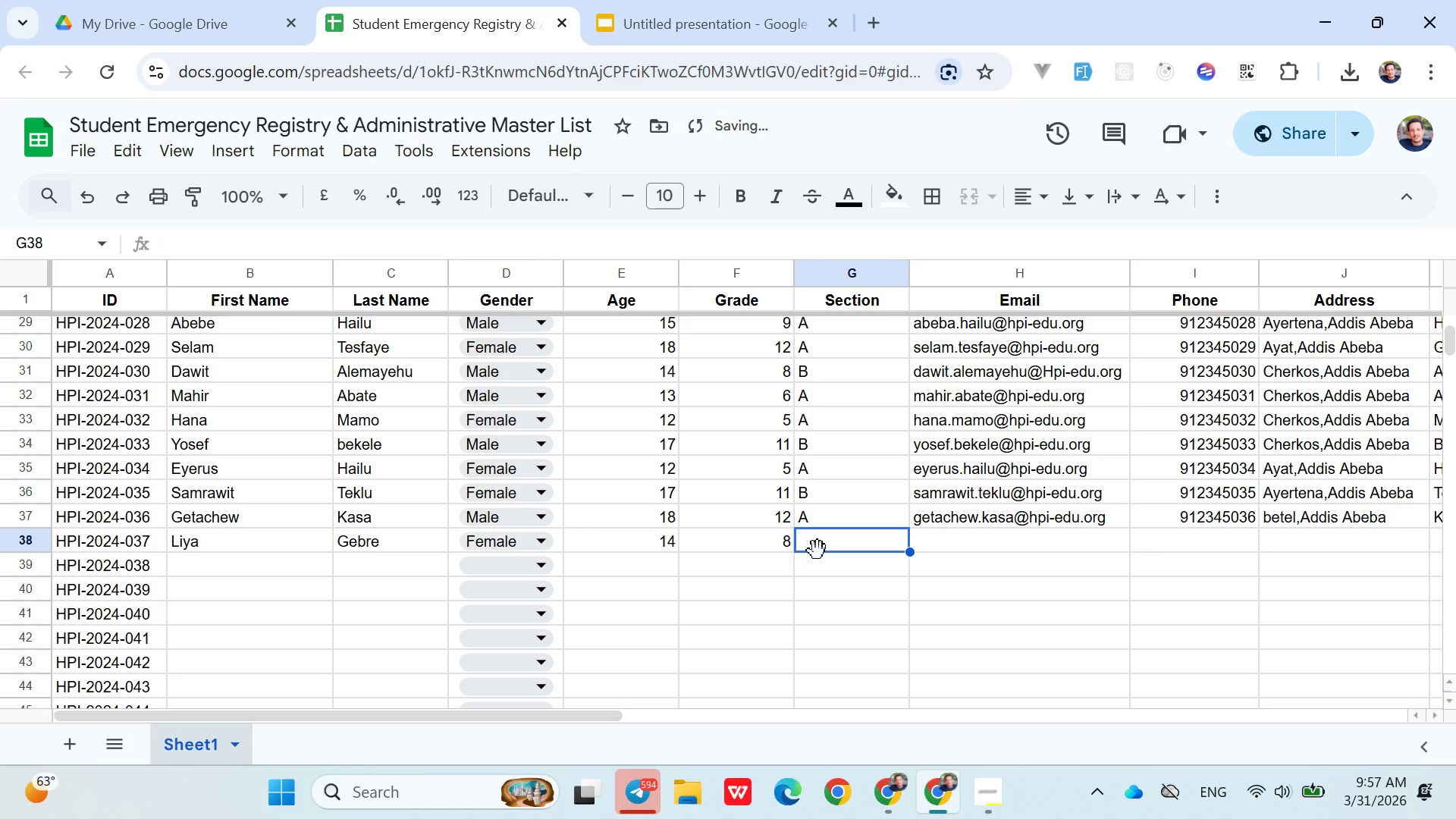 
key(Shift+A)
 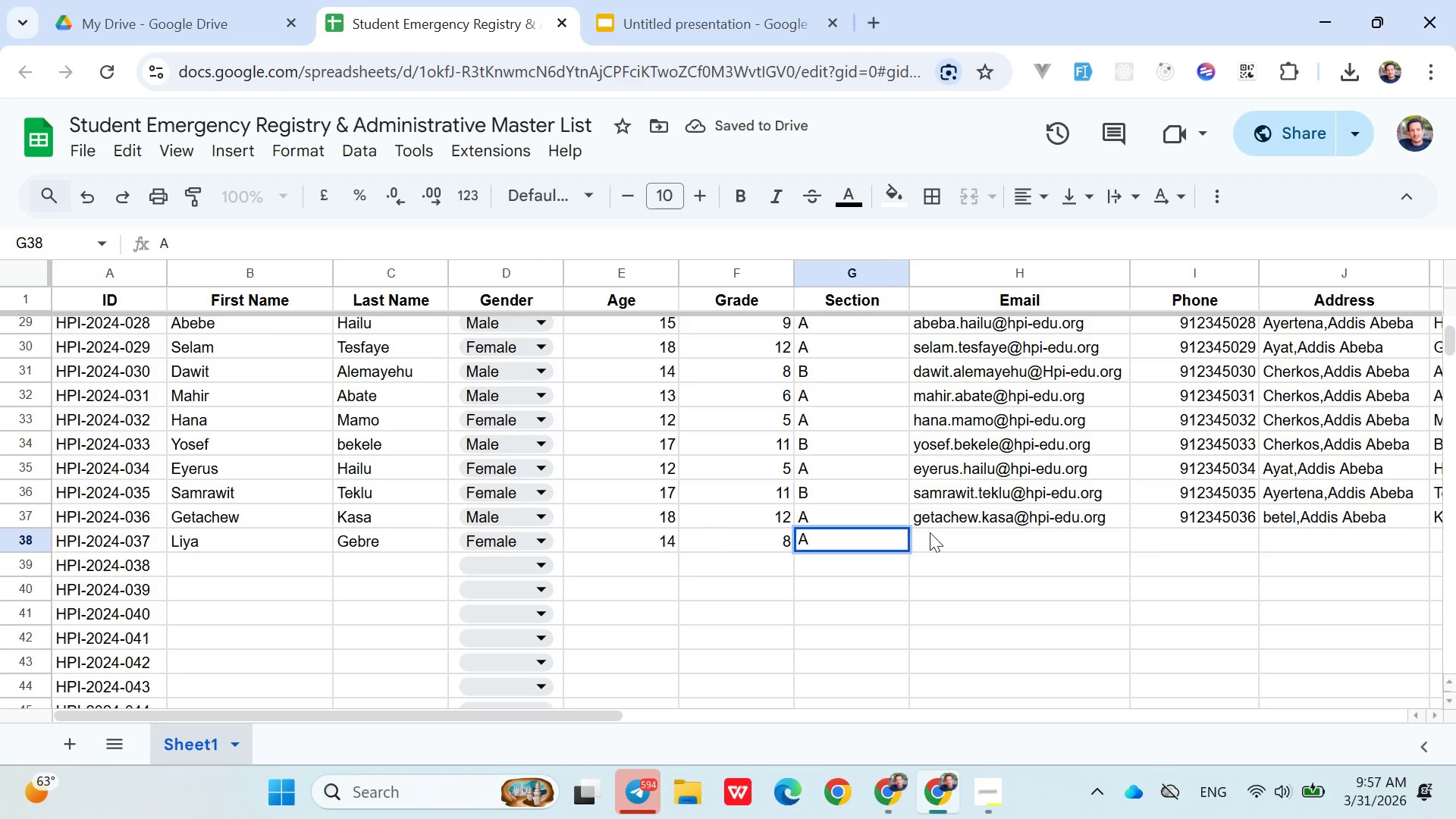 
left_click([930, 532])
 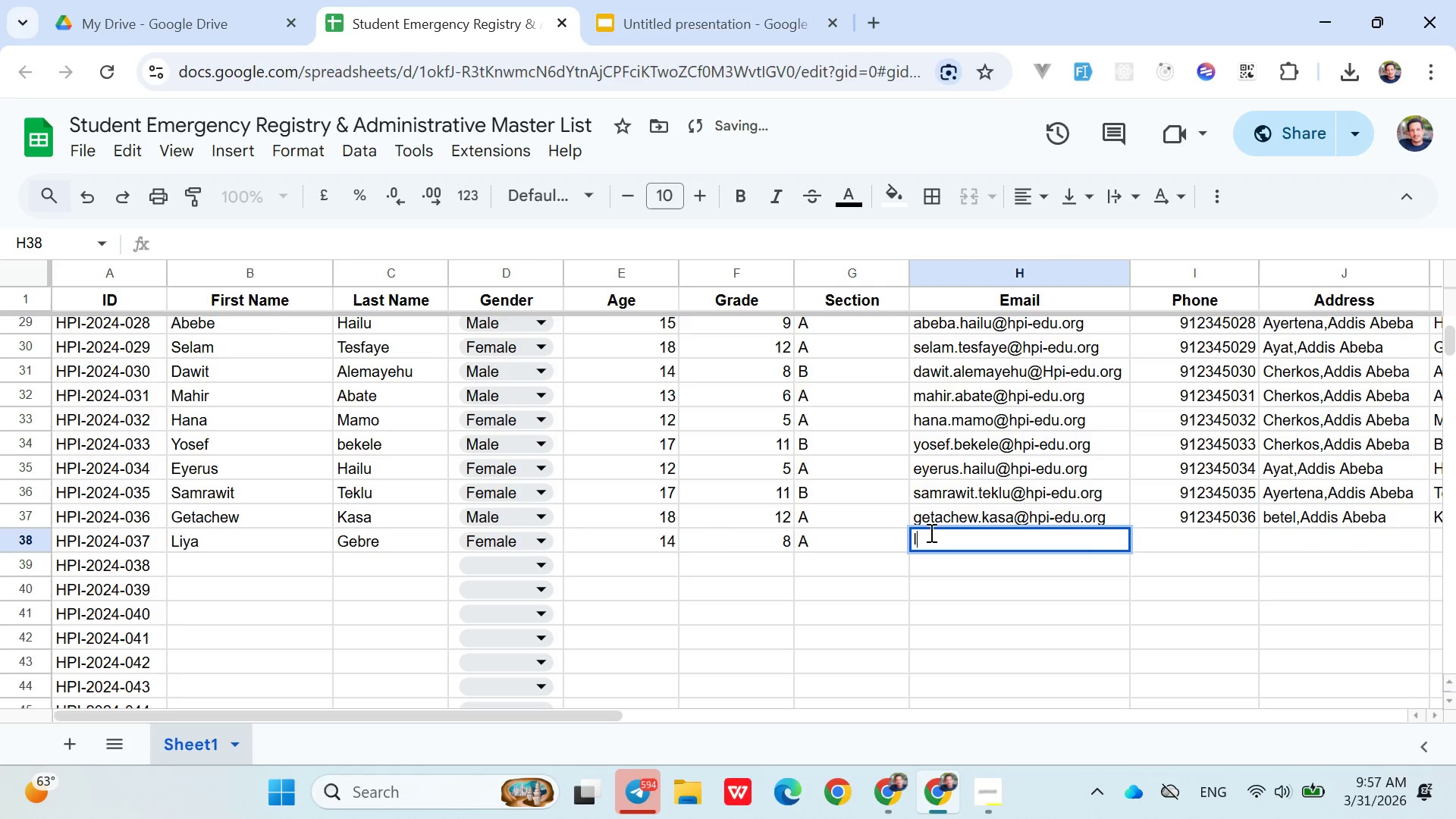 
type(liya.gebre)
 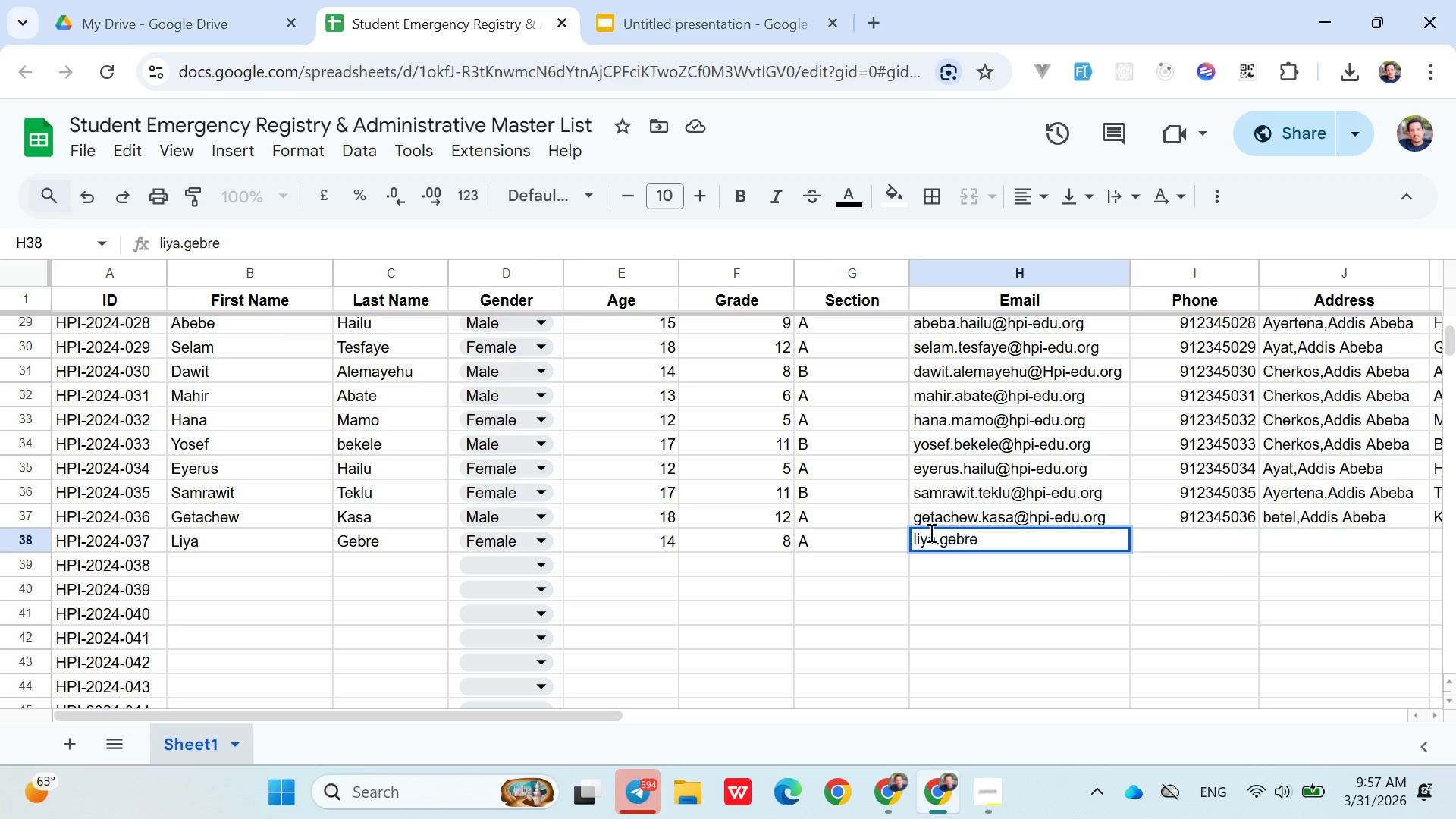 
type(@hpi-edu.org)
 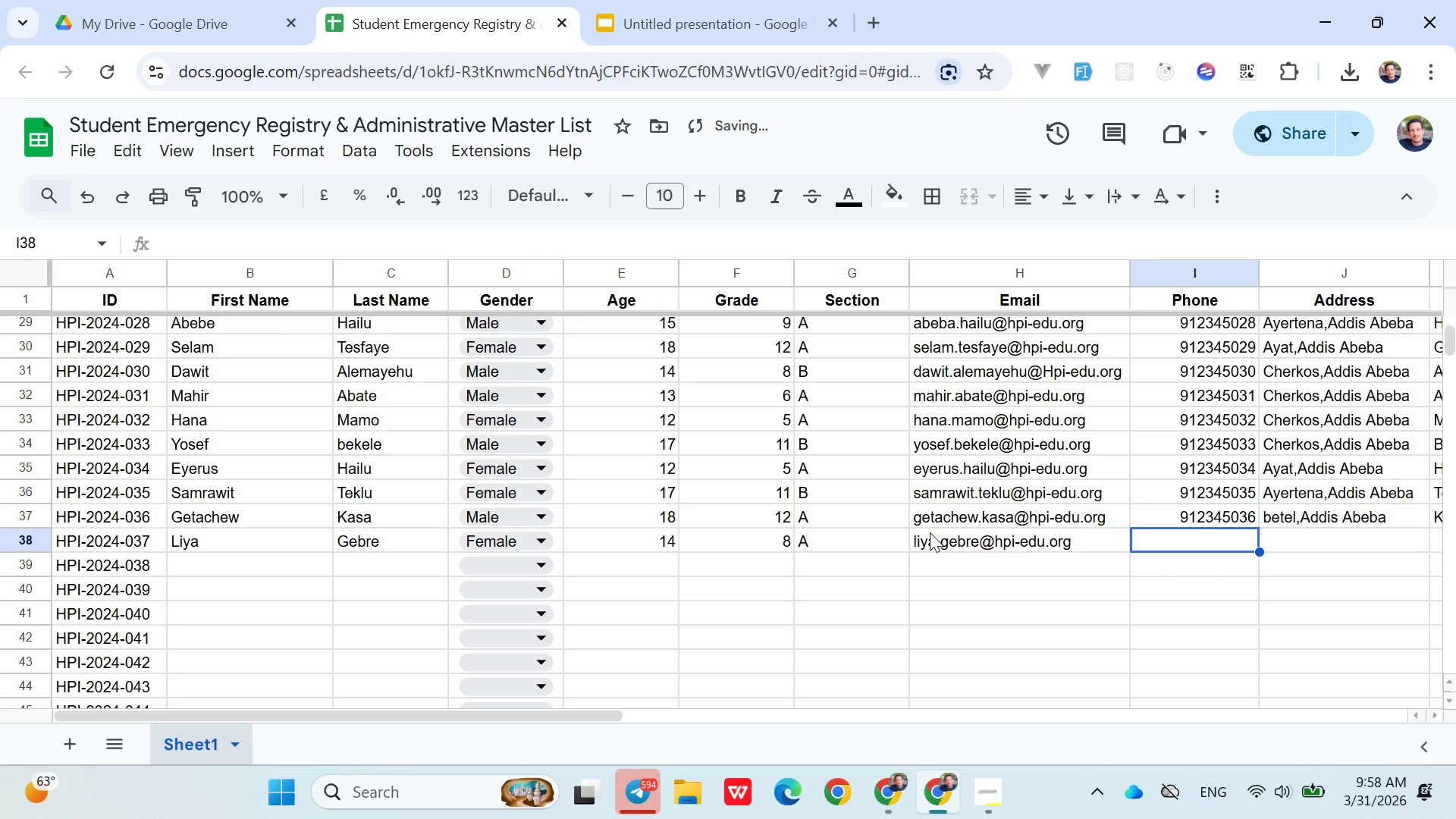 
key(ArrowRight)
 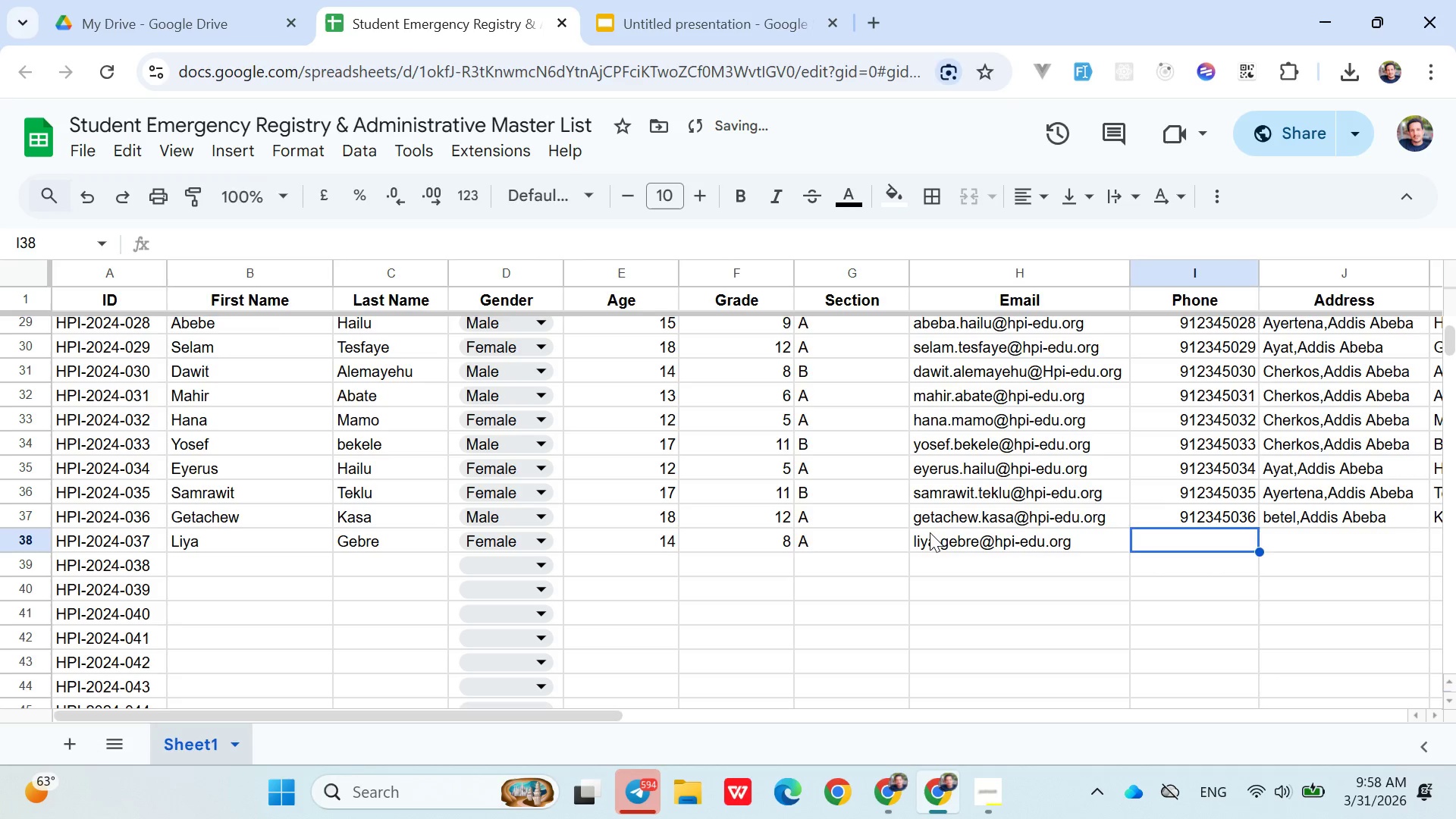 
type(0123456)
key(Backspace)
type(037)
 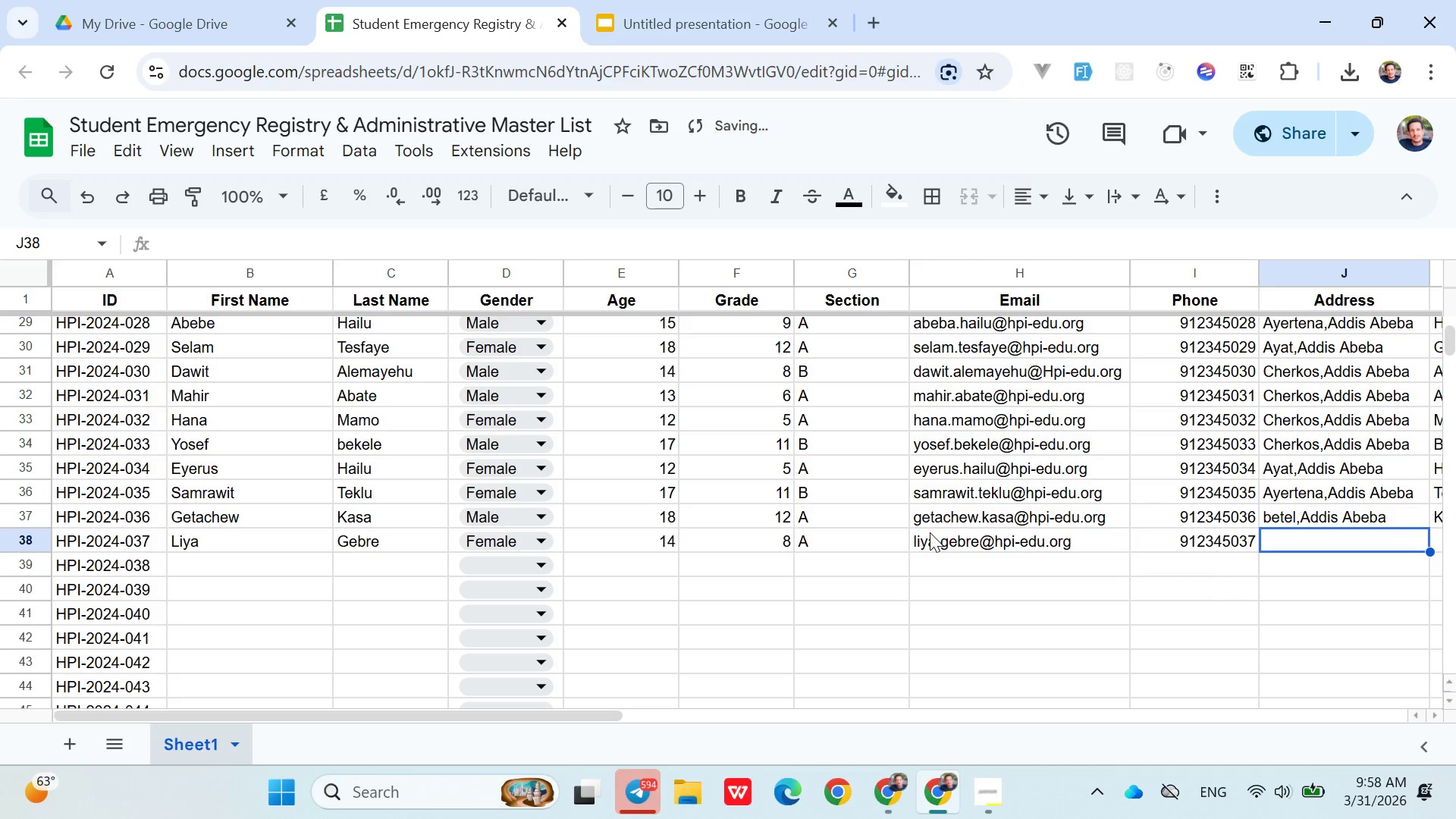 
key(ArrowRight)
 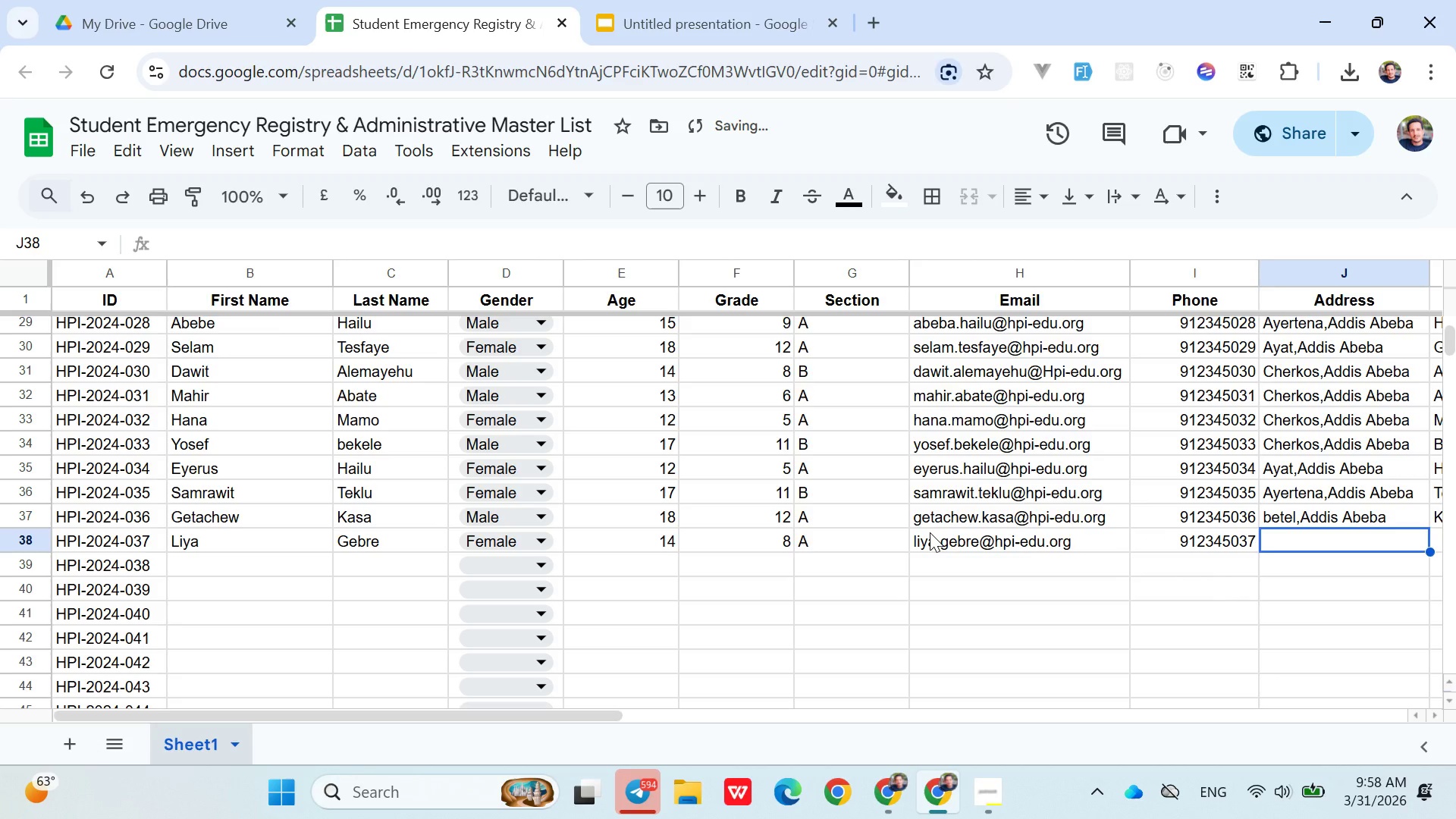 
type(Gebre Tlema)
key(Backspace)
key(Backspace)
key(Backspace)
key(Backspace)
type(alema)
 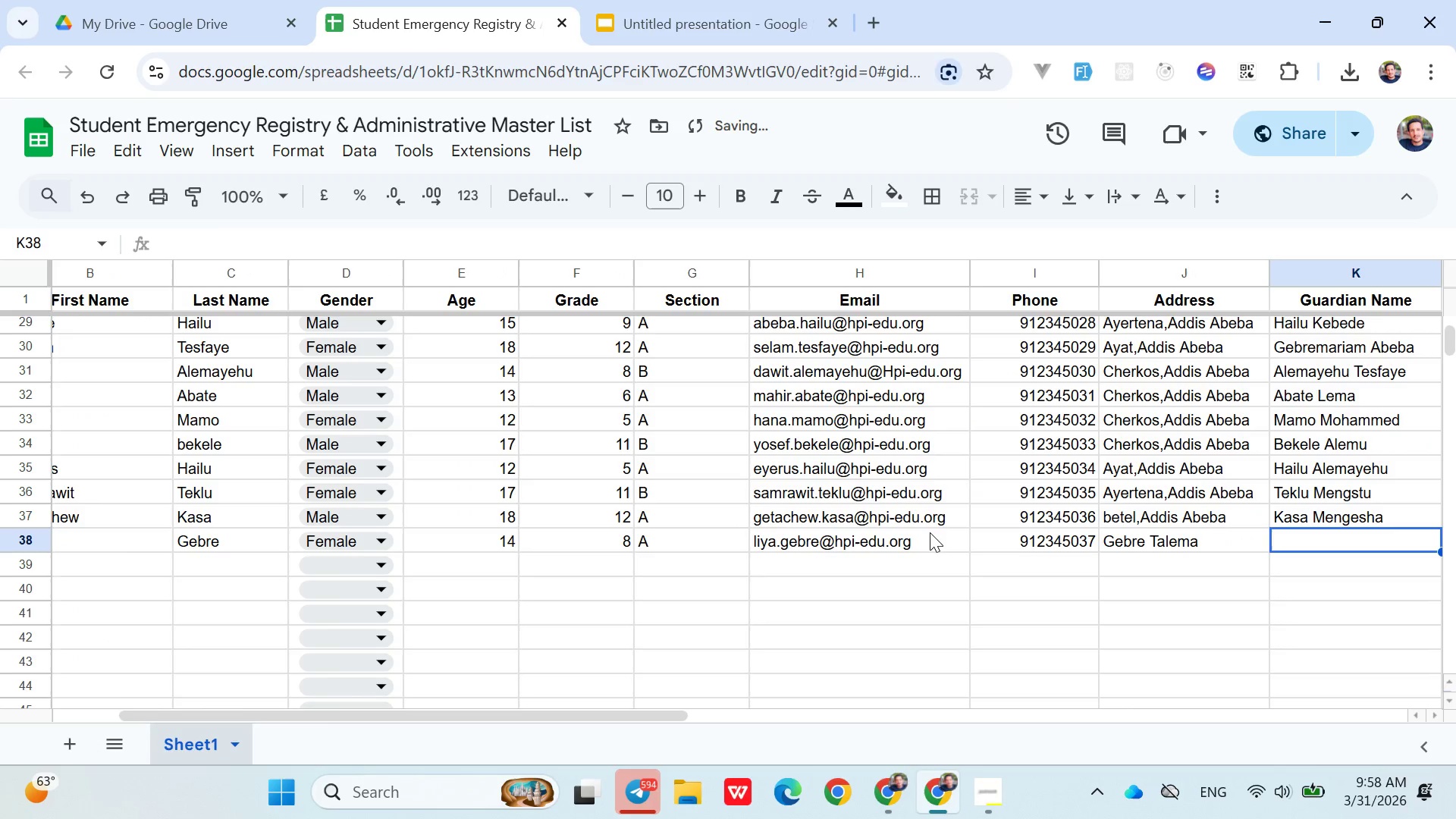 
key(ArrowRight)
 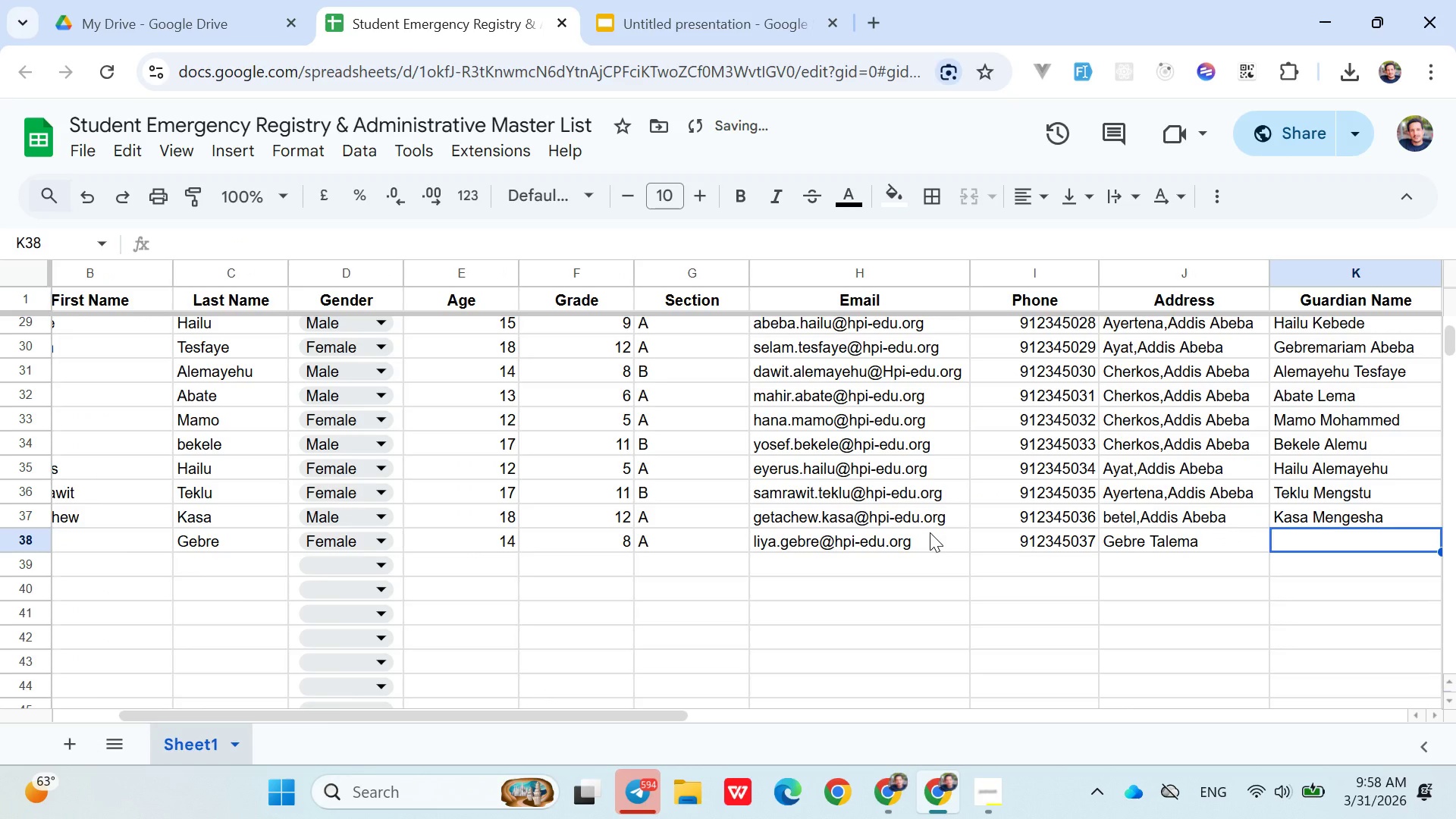 
key(ArrowLeft)
 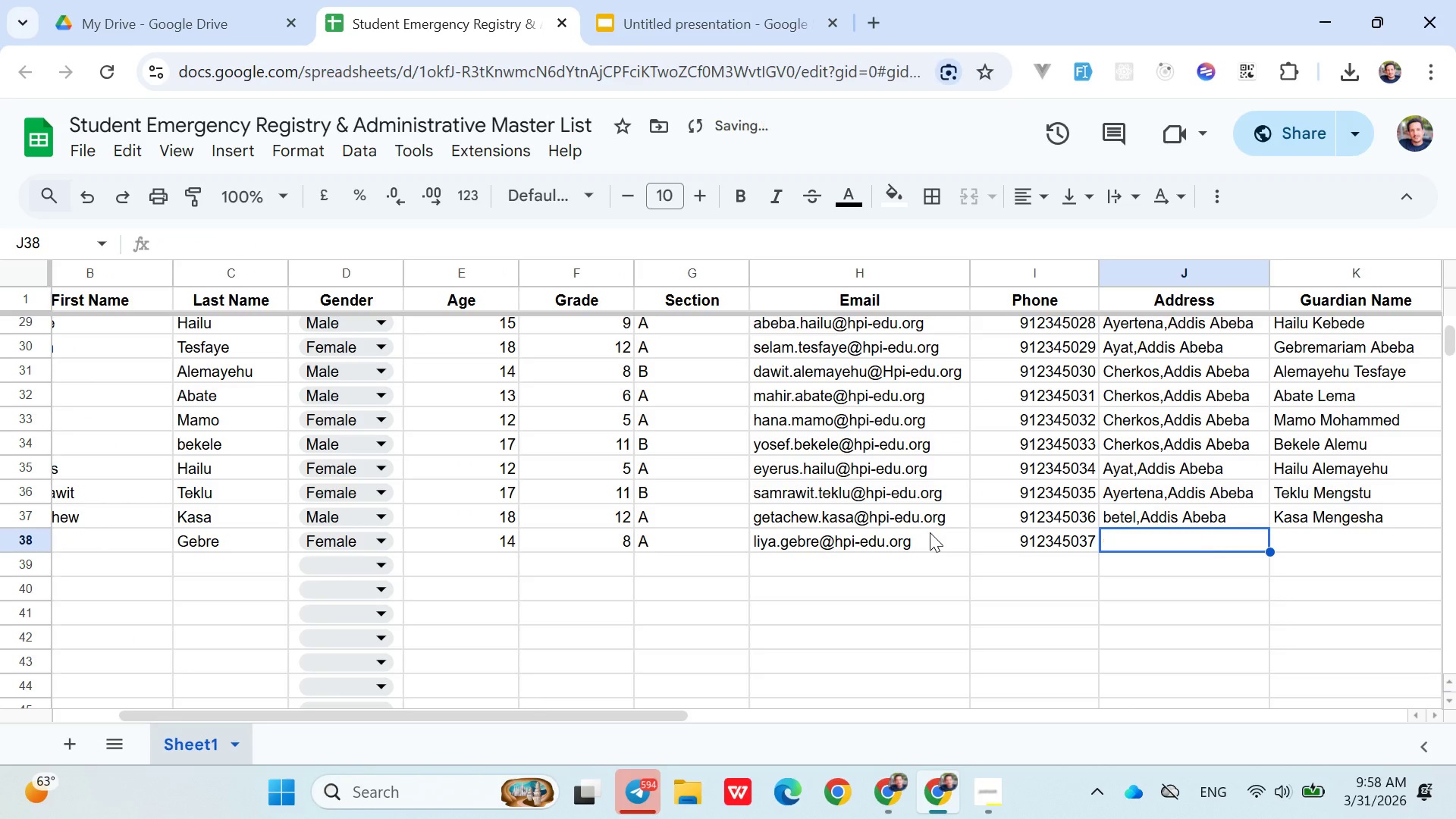 
key(Backspace)
type(be)
 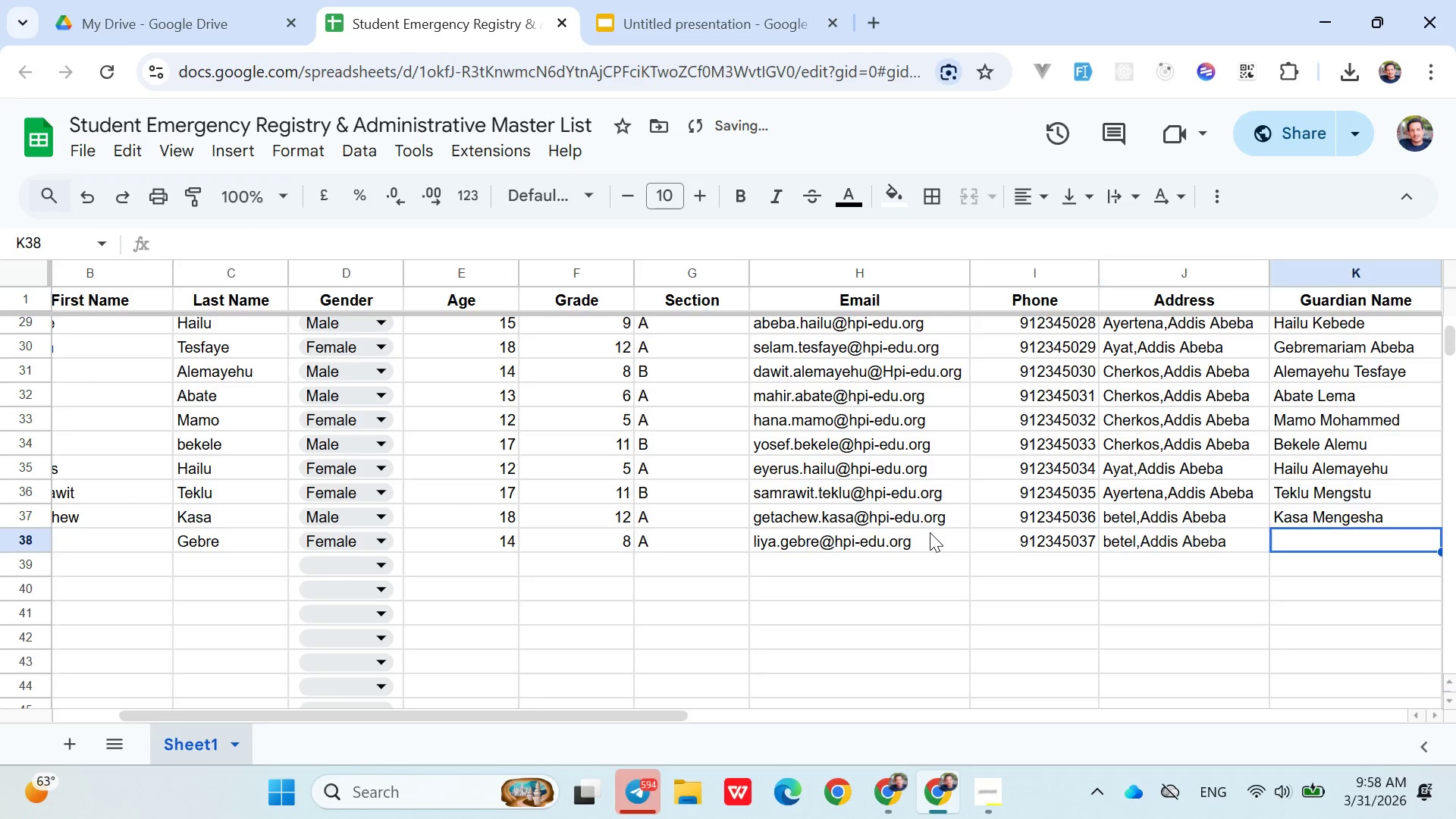 
key(ArrowRight)
 